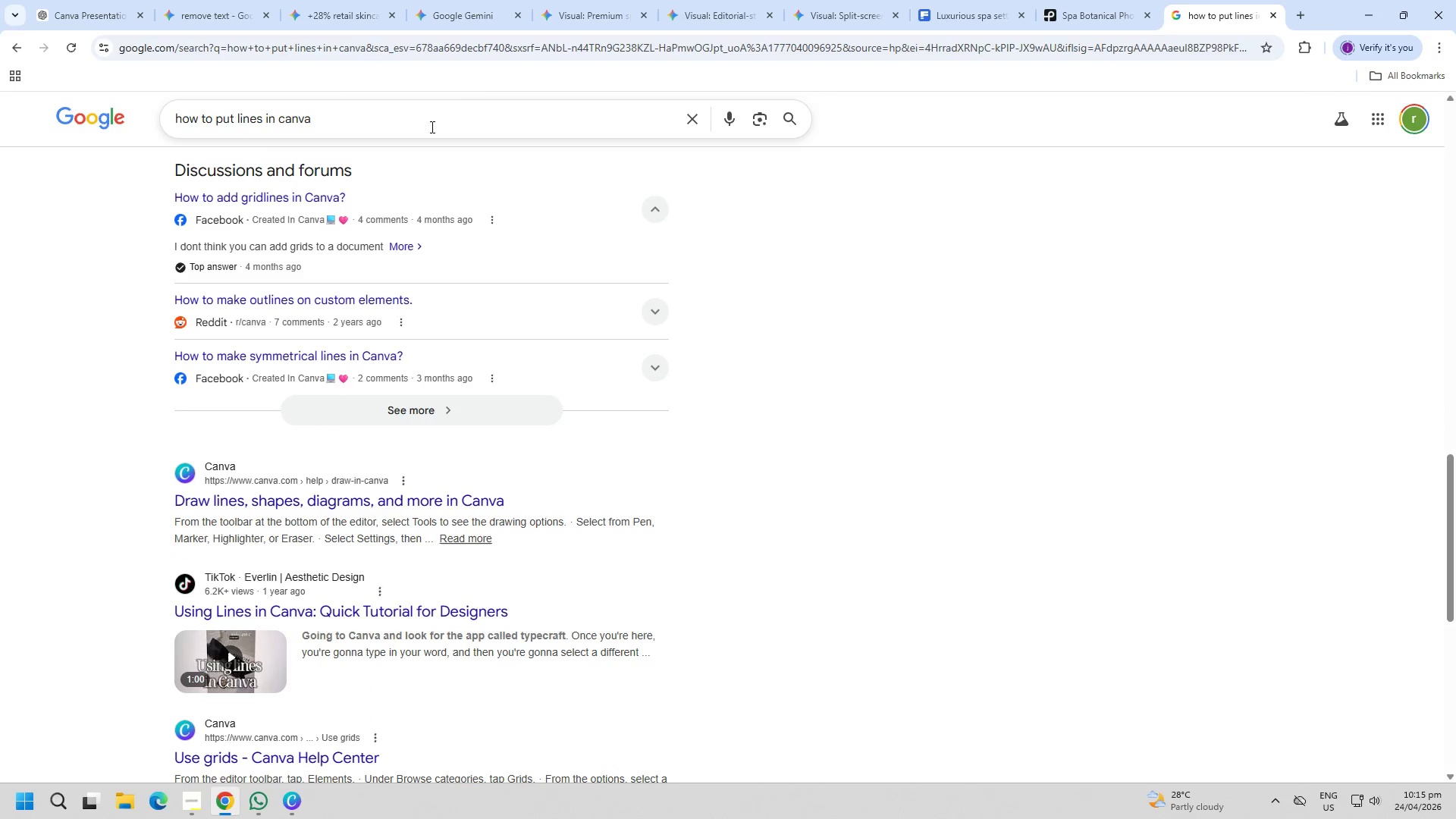 
double_click([530, 48])
 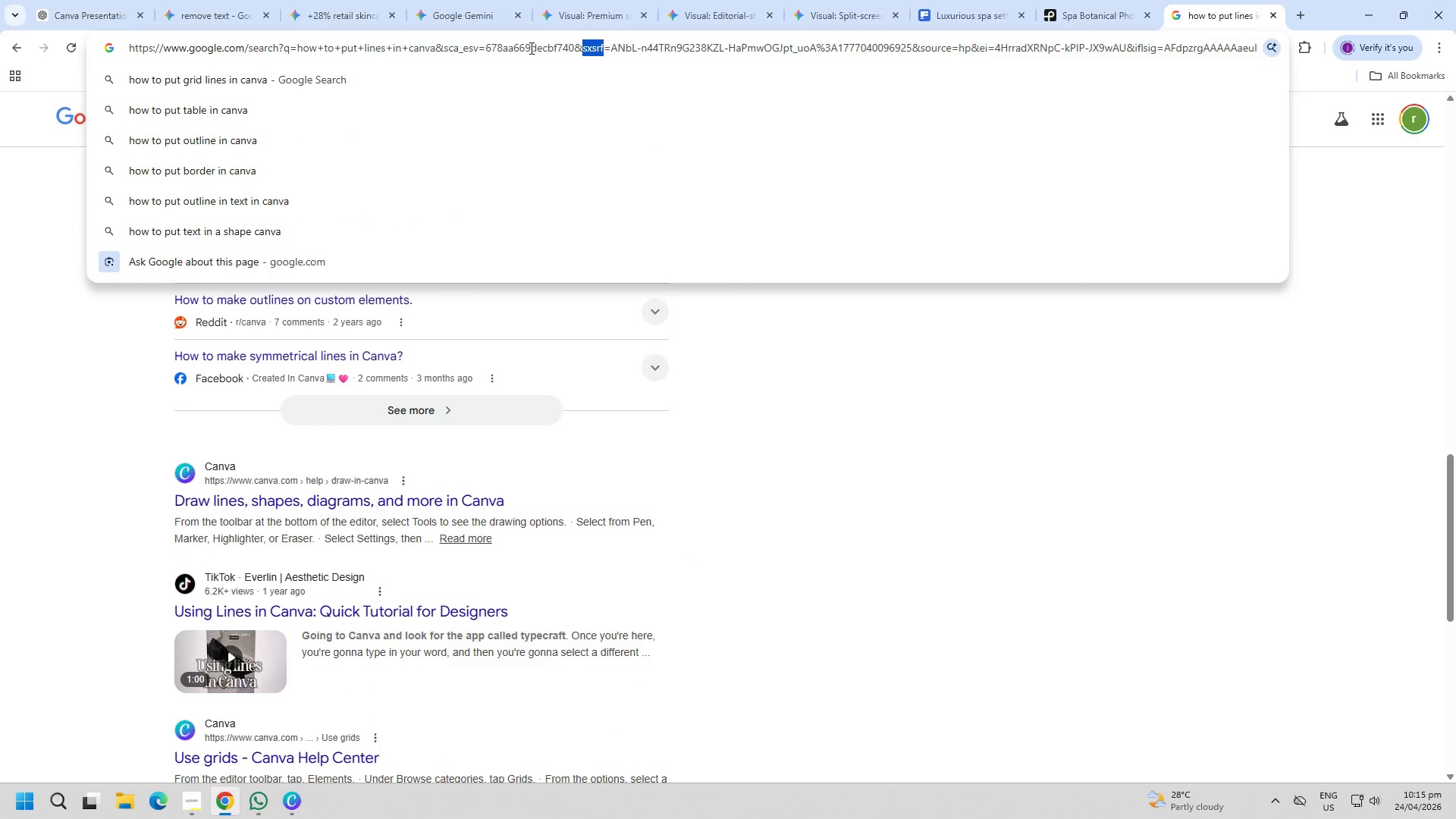 
triple_click([530, 48])
 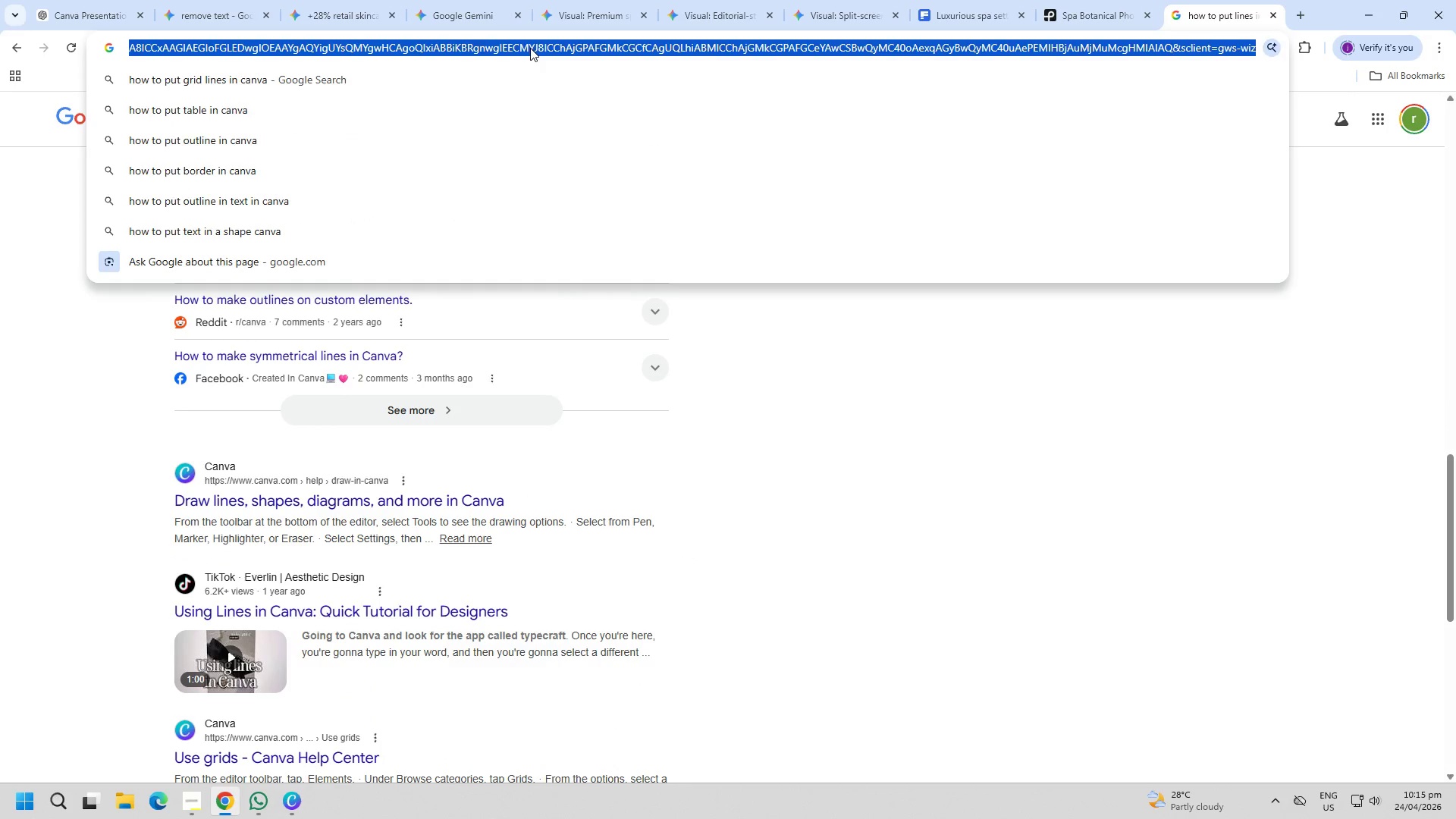 
key(Y)
 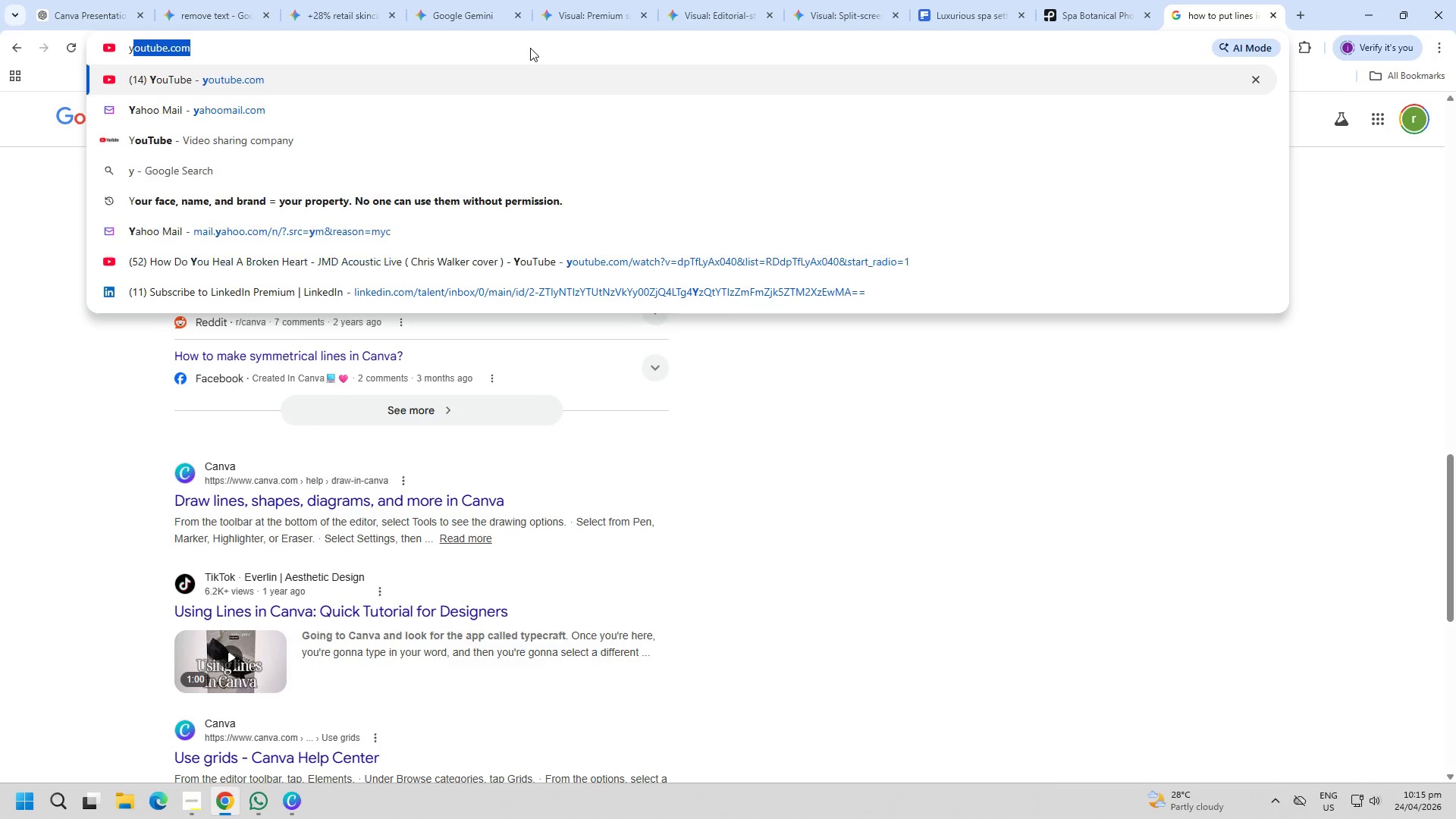 
key(Enter)
 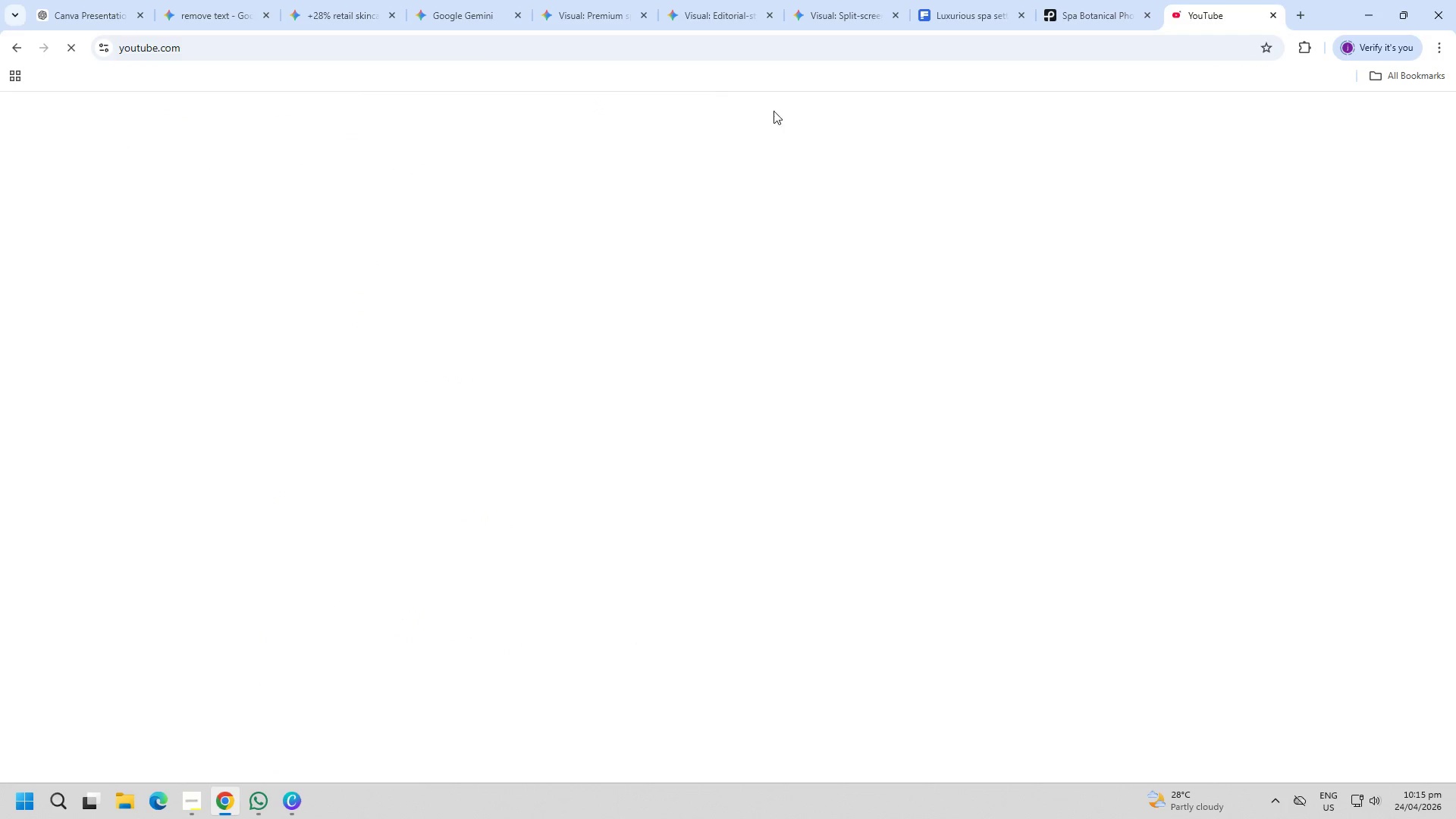 
left_click([627, 116])
 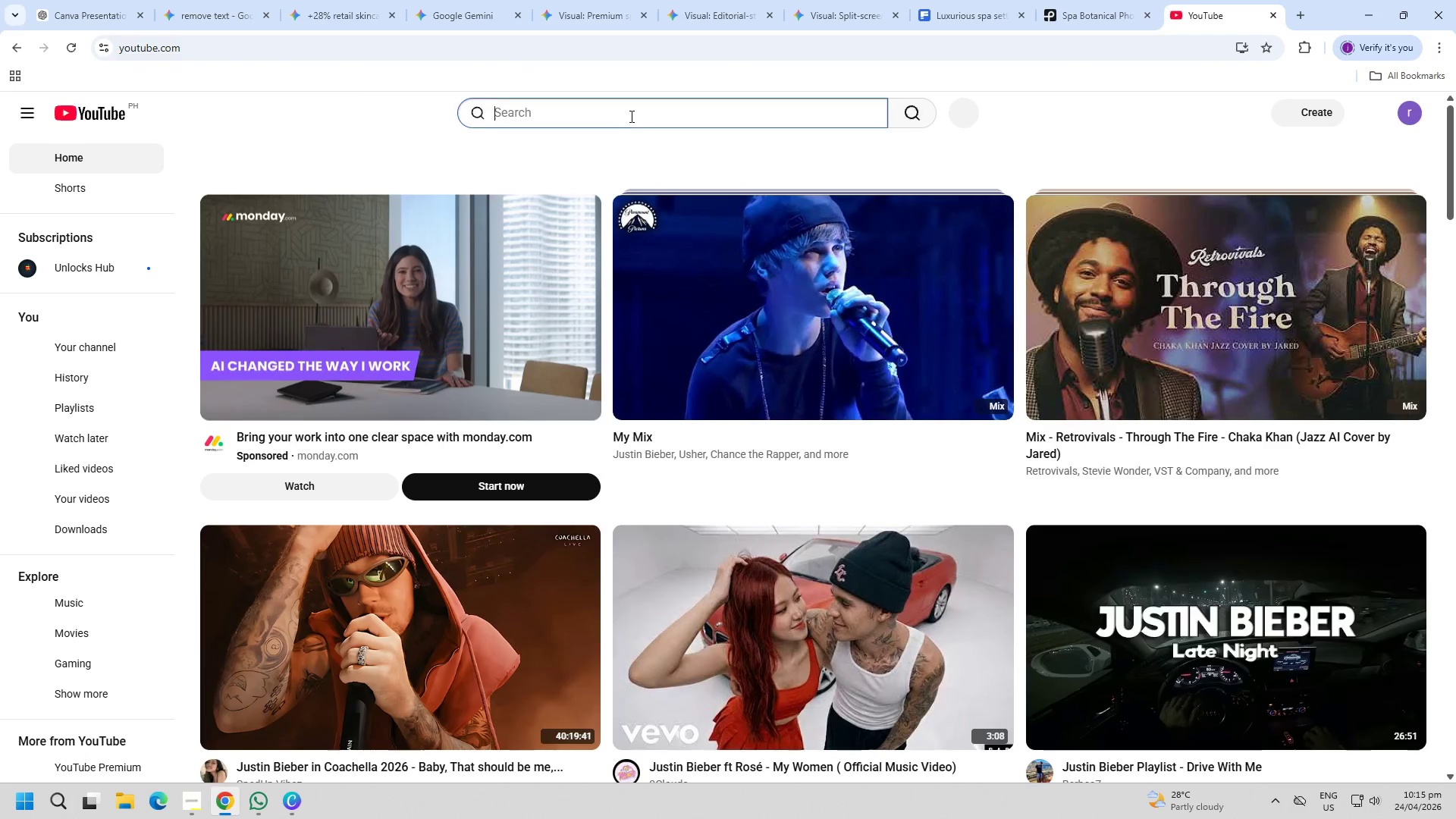 
type(how to put lines in canva)
 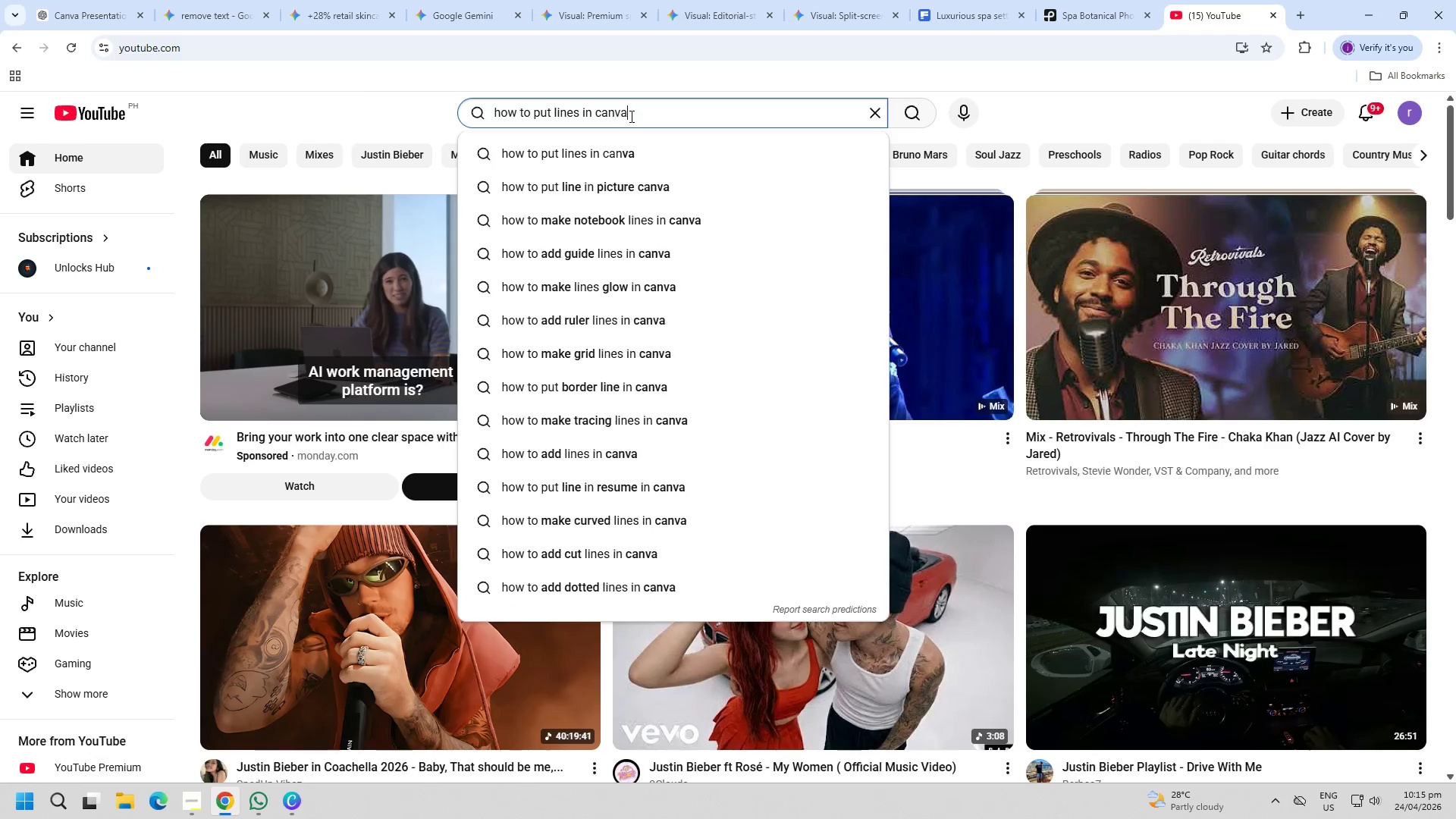 
key(Enter)
 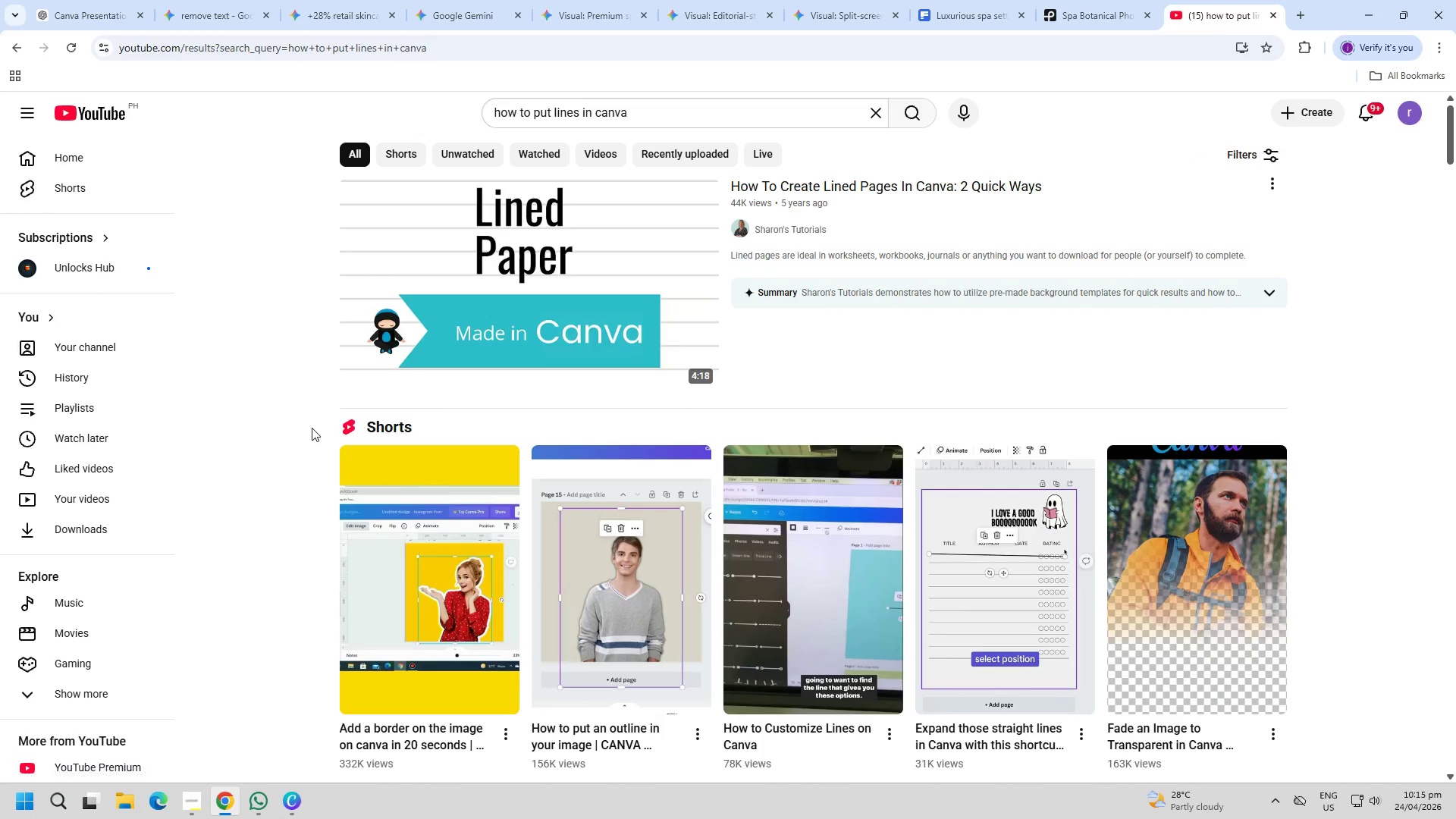 
left_click([497, 304])
 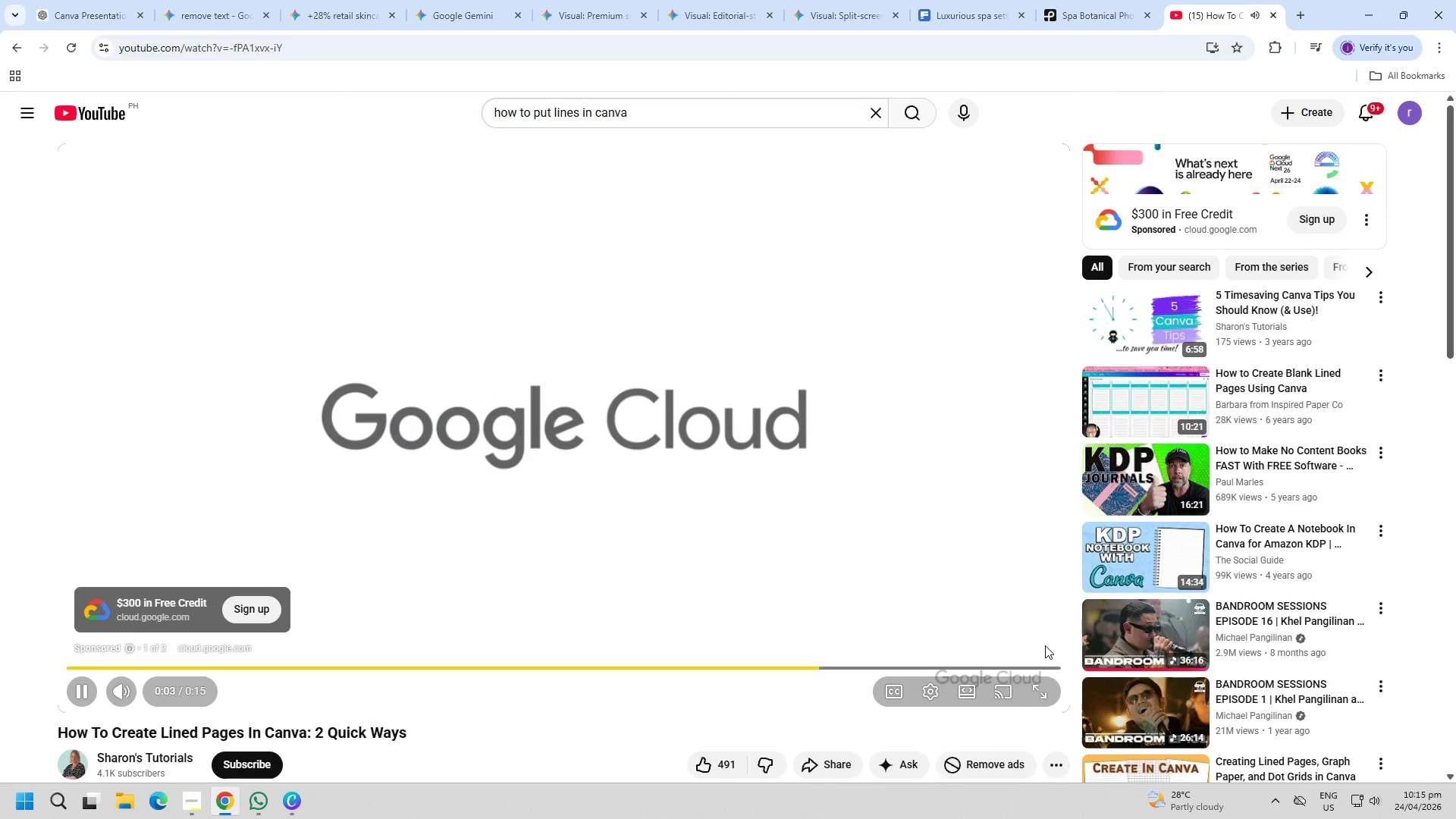 
wait(6.73)
 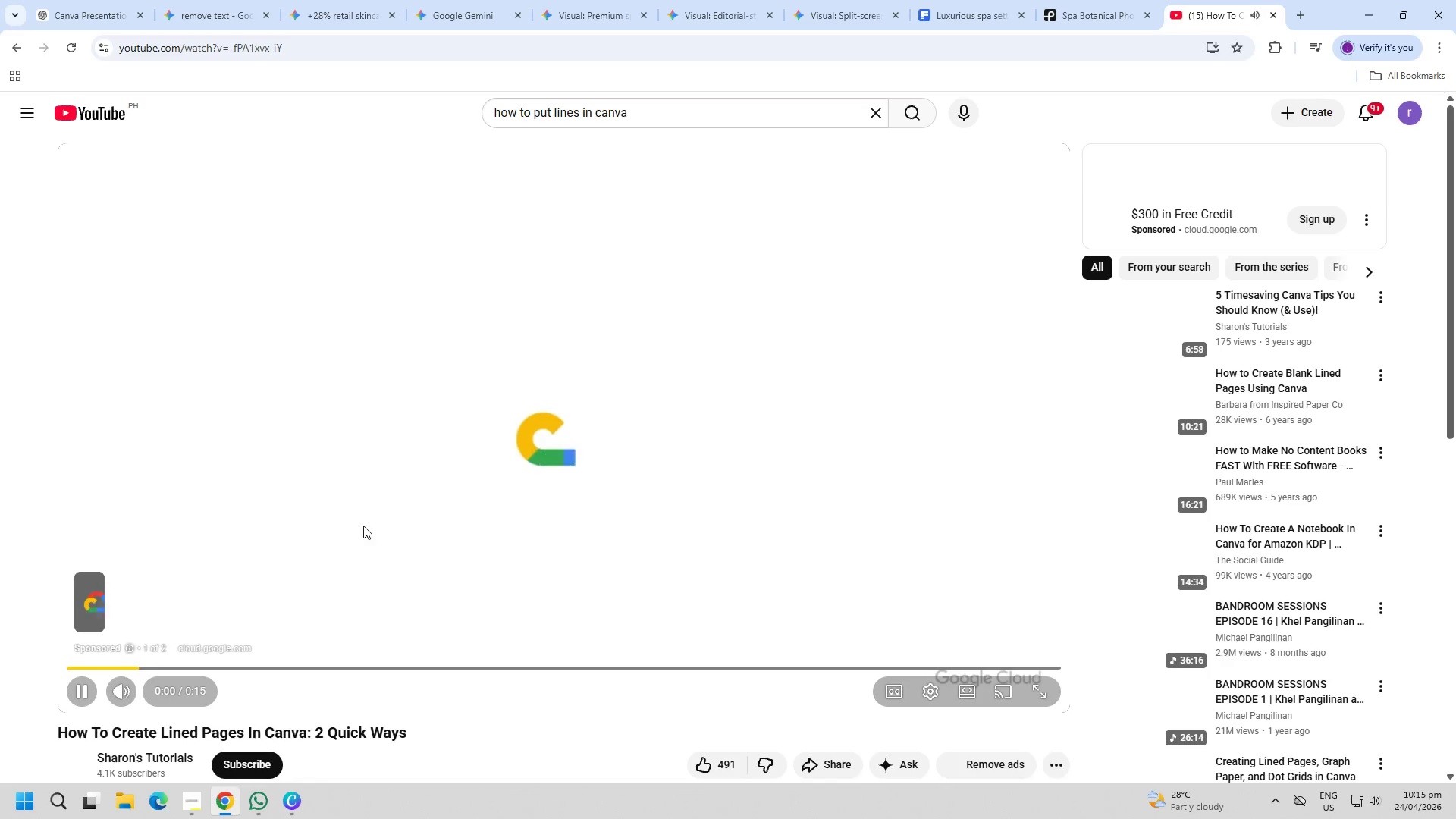 
left_click([1040, 640])
 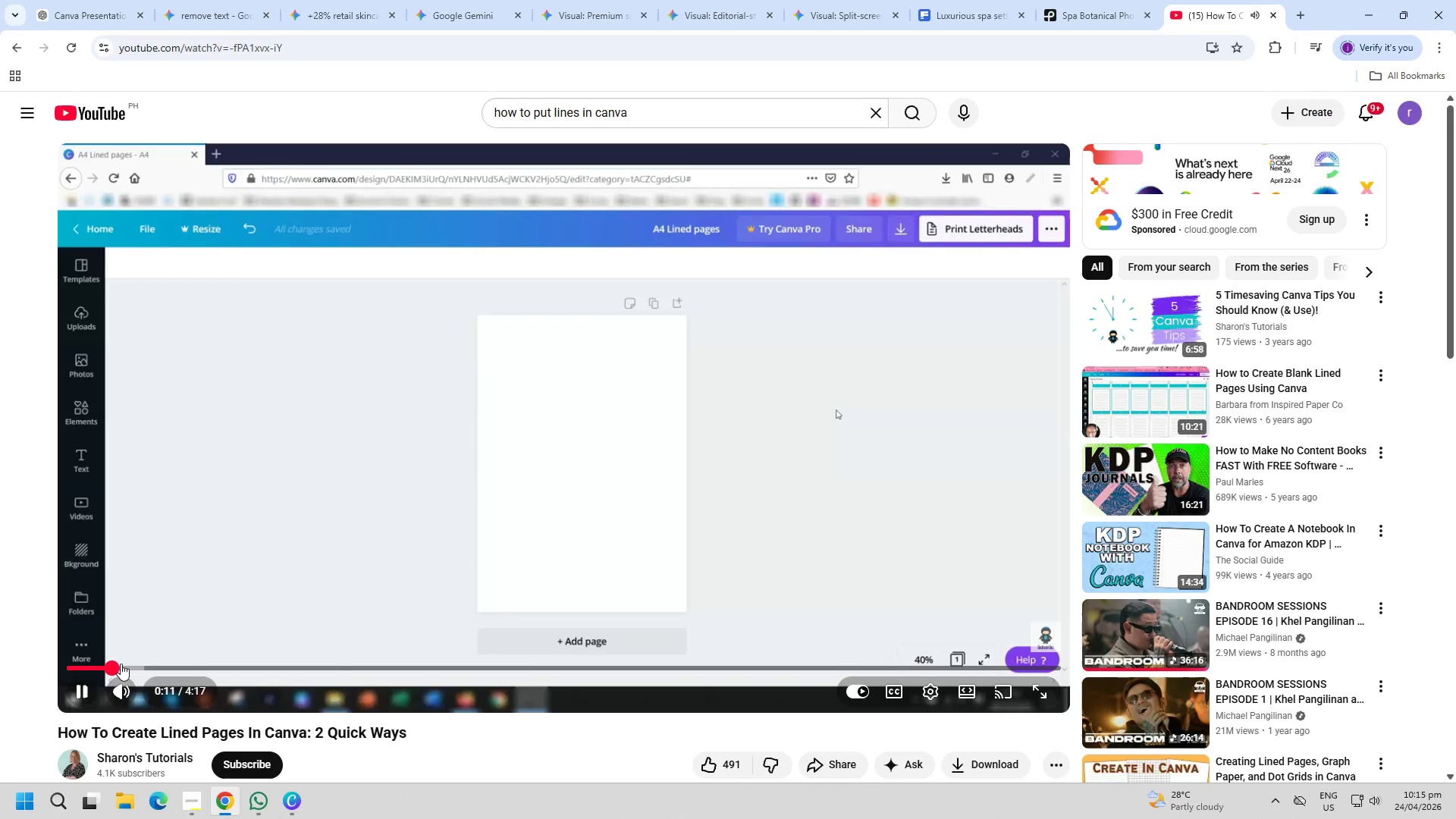 
triple_click([141, 664])
 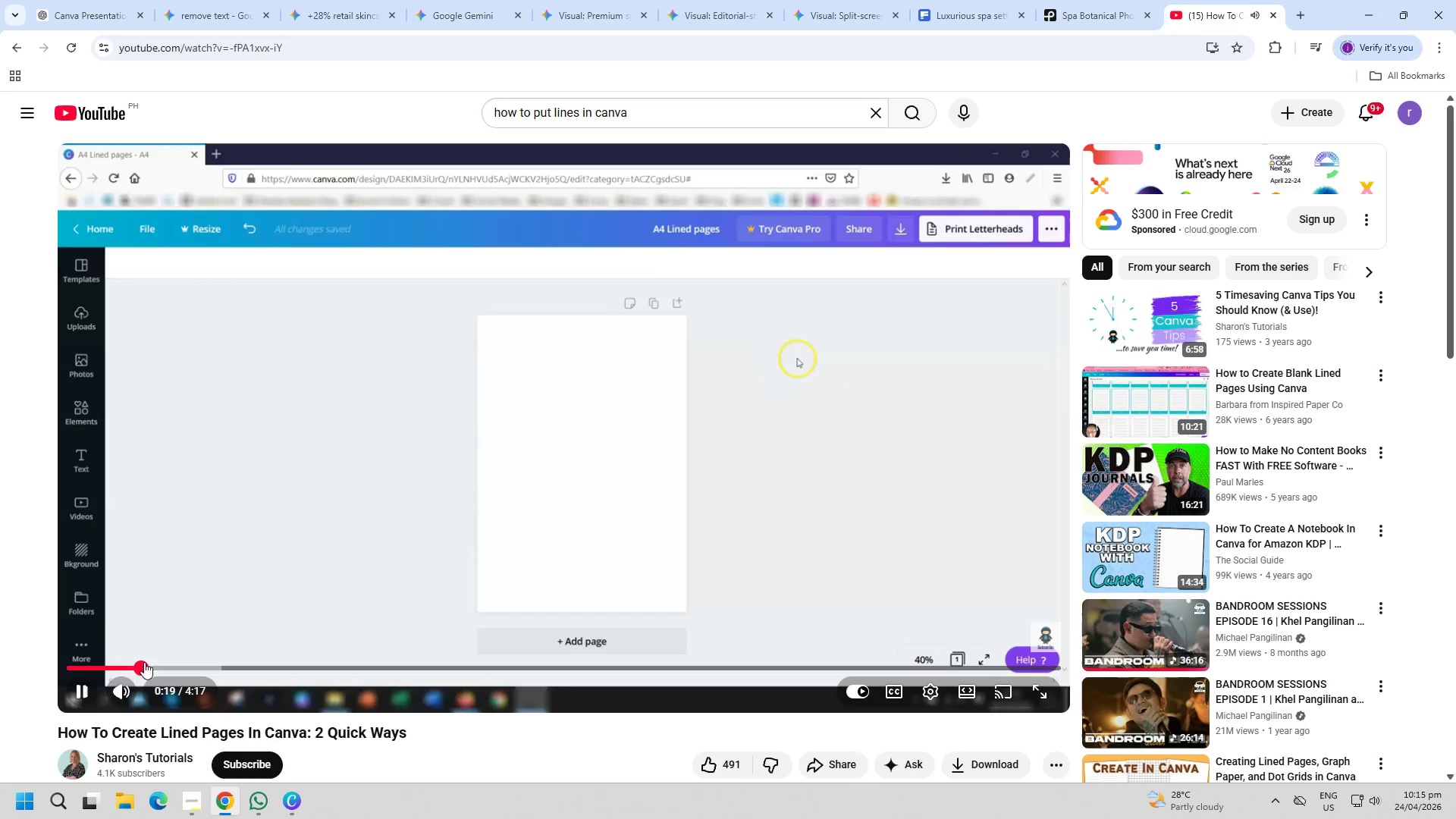 
triple_click([159, 661])
 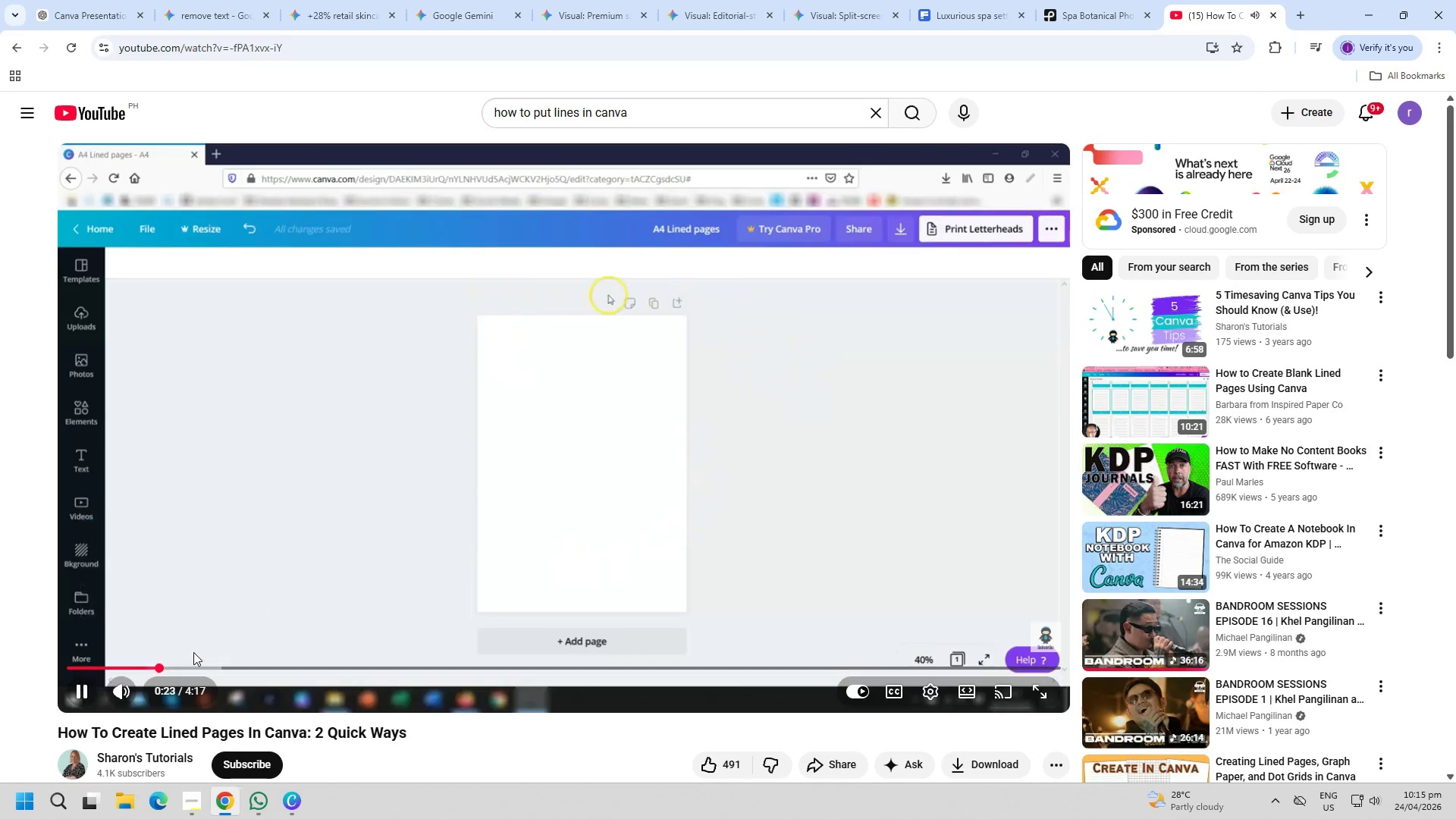 
left_click([193, 652])
 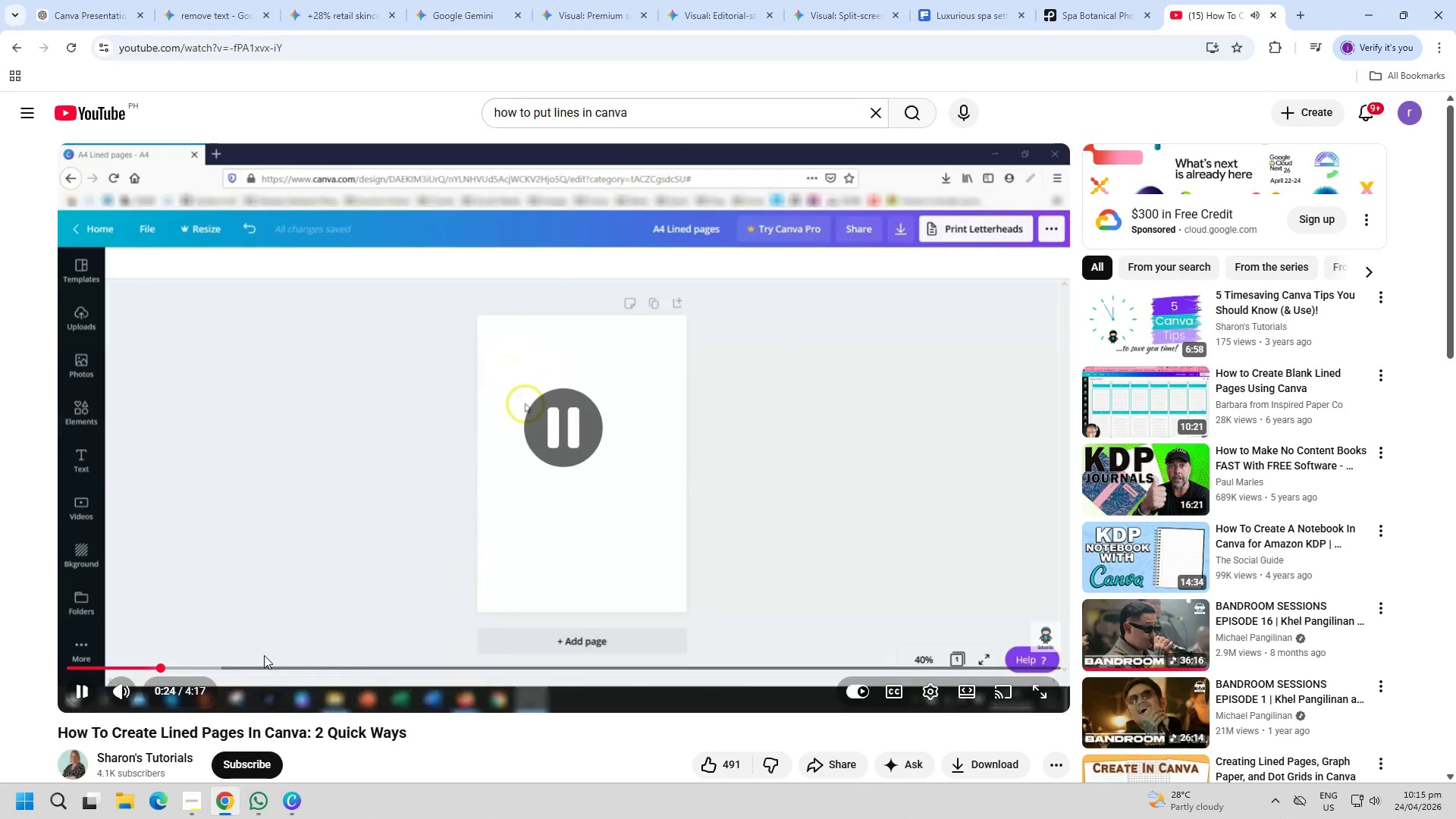 
left_click([268, 654])
 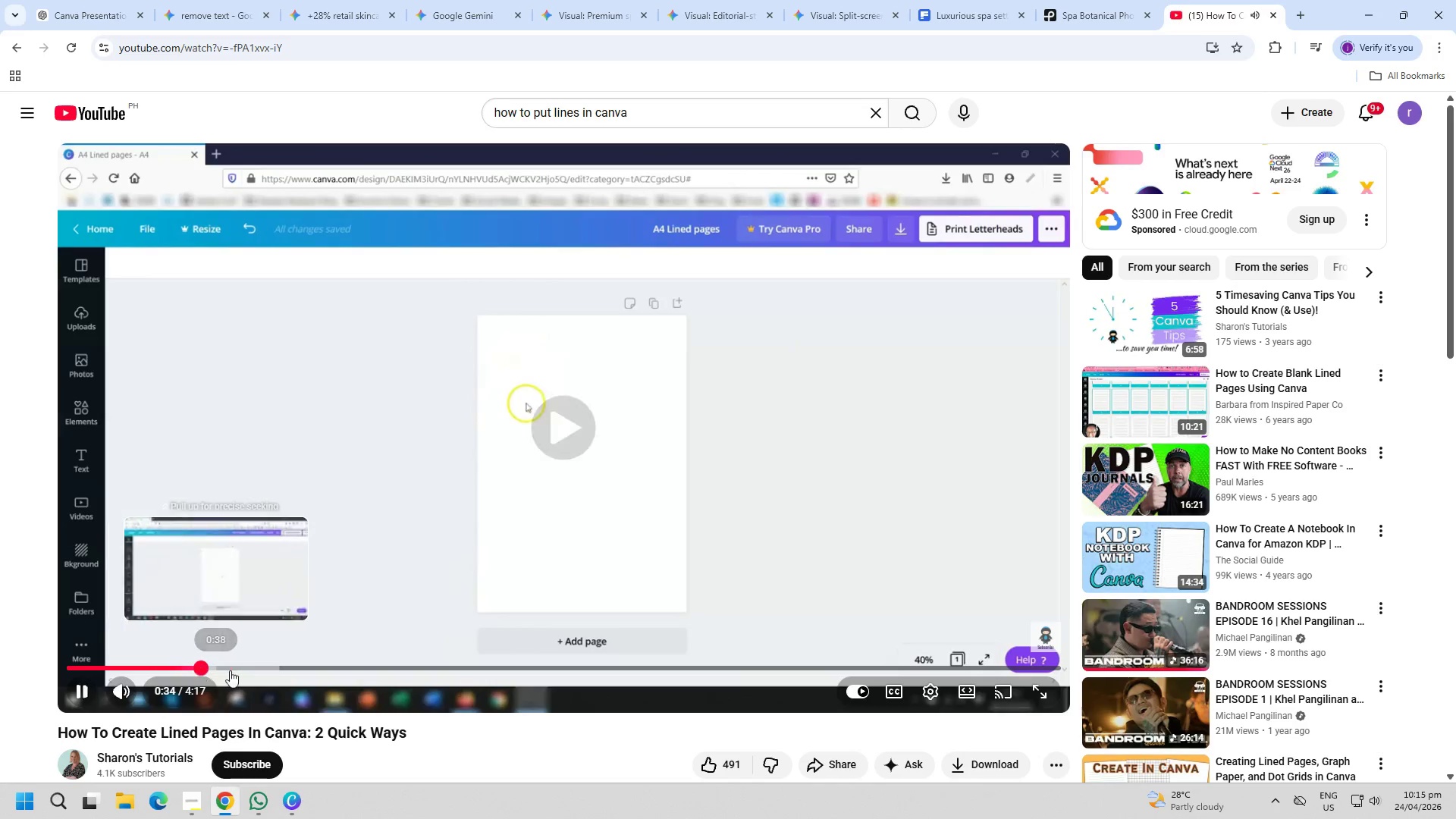 
double_click([255, 669])
 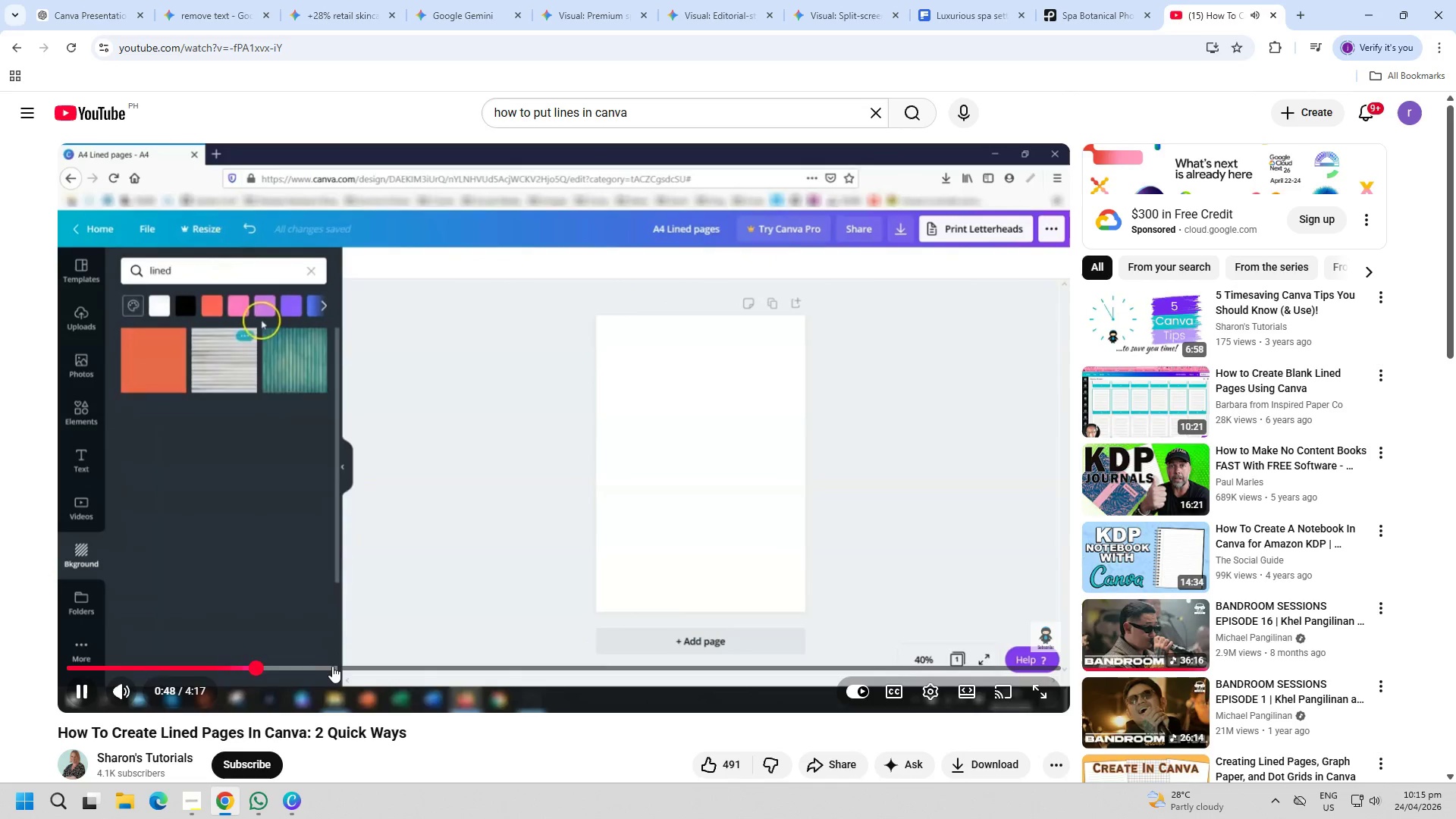 
left_click([335, 666])
 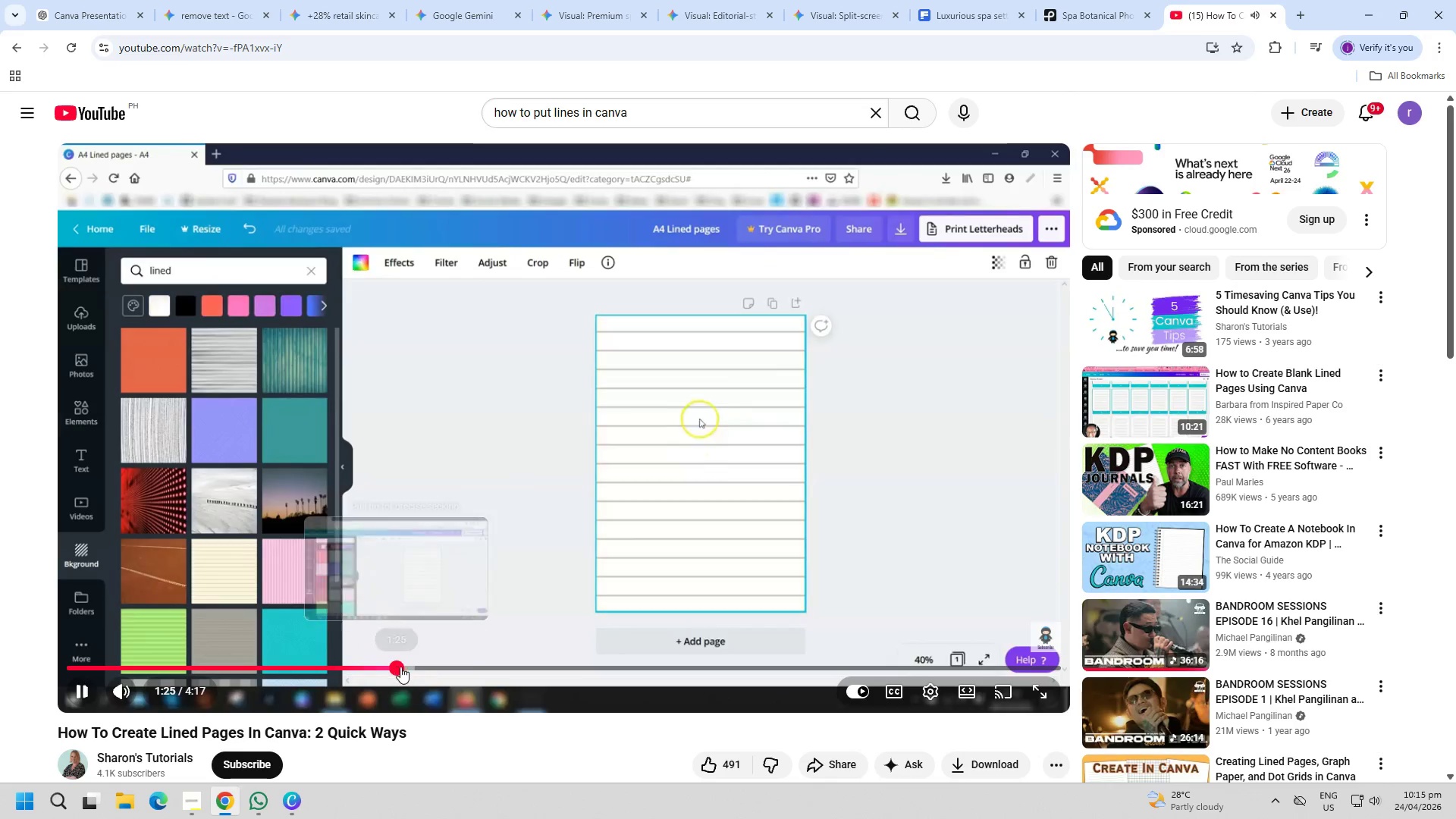 
double_click([480, 664])
 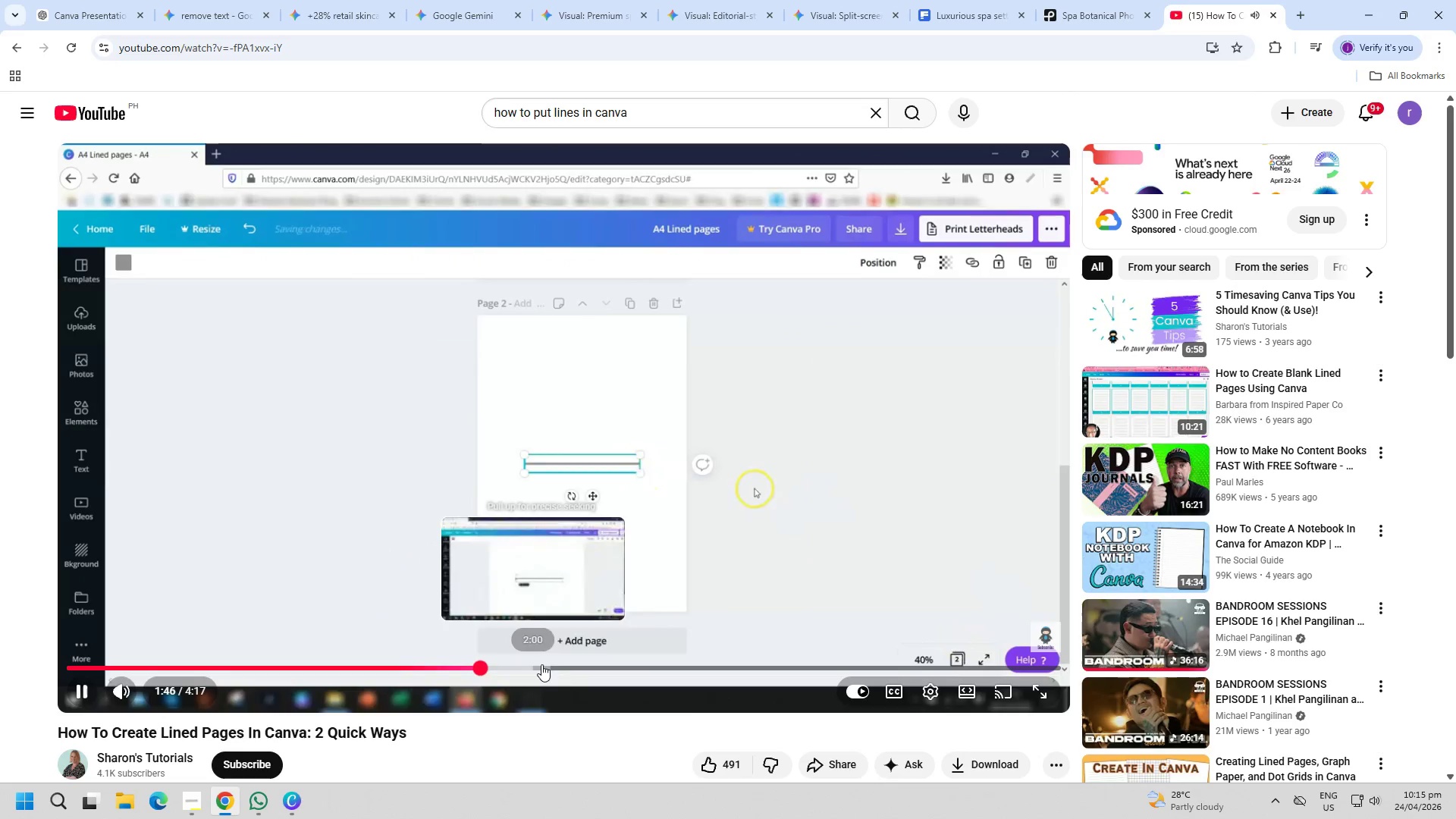 
triple_click([573, 664])
 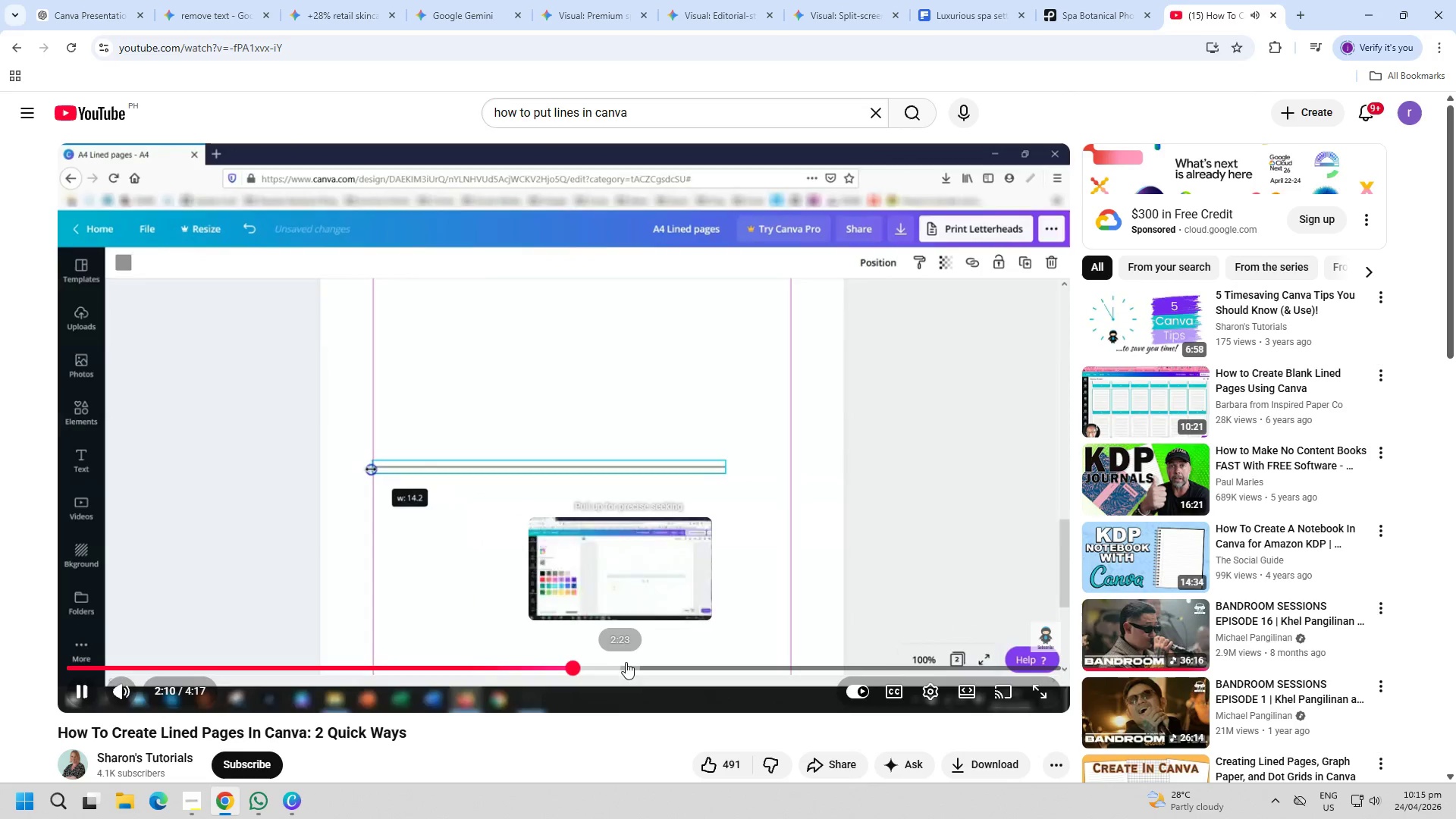 
triple_click([656, 659])
 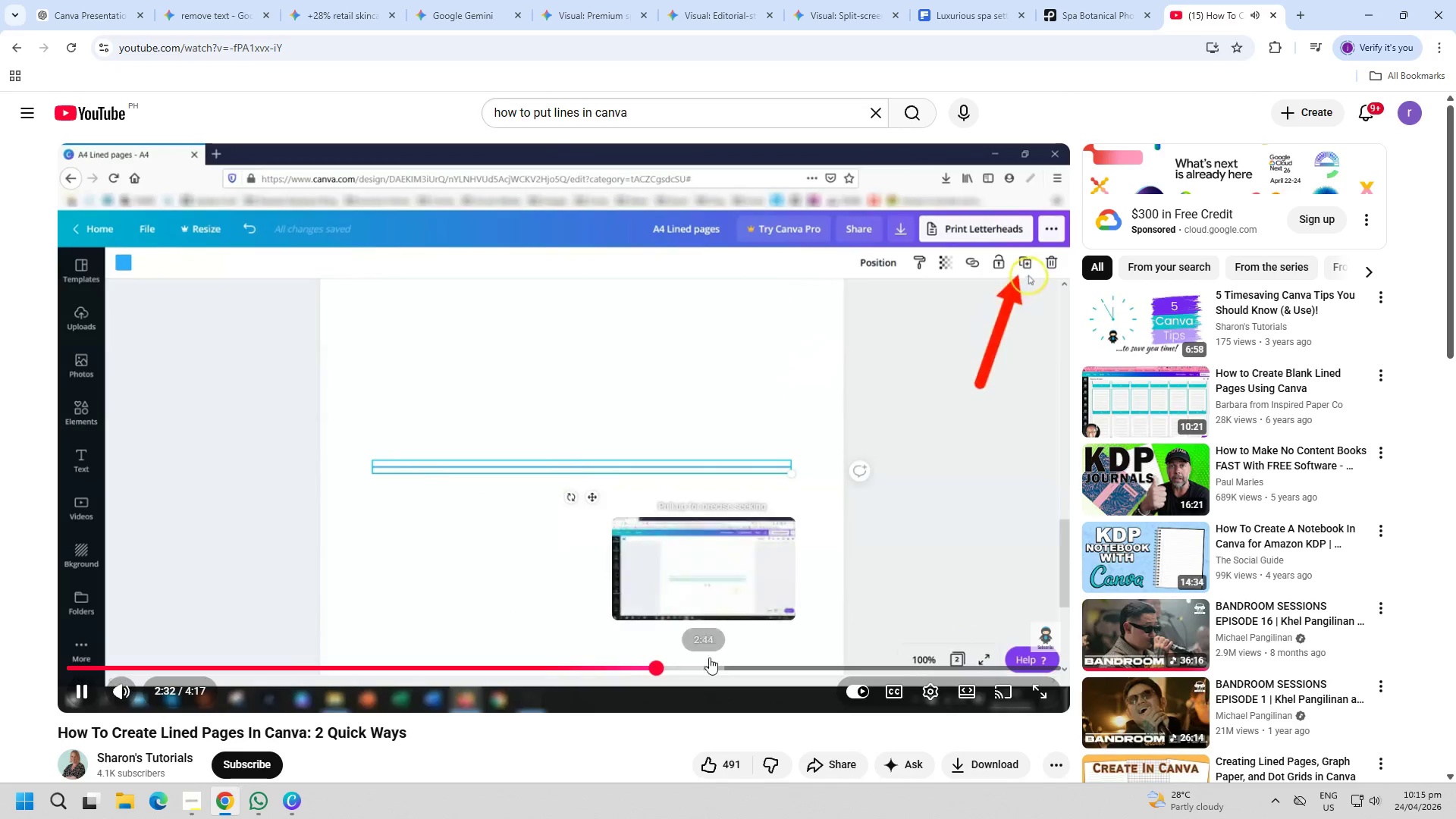 
triple_click([735, 655])
 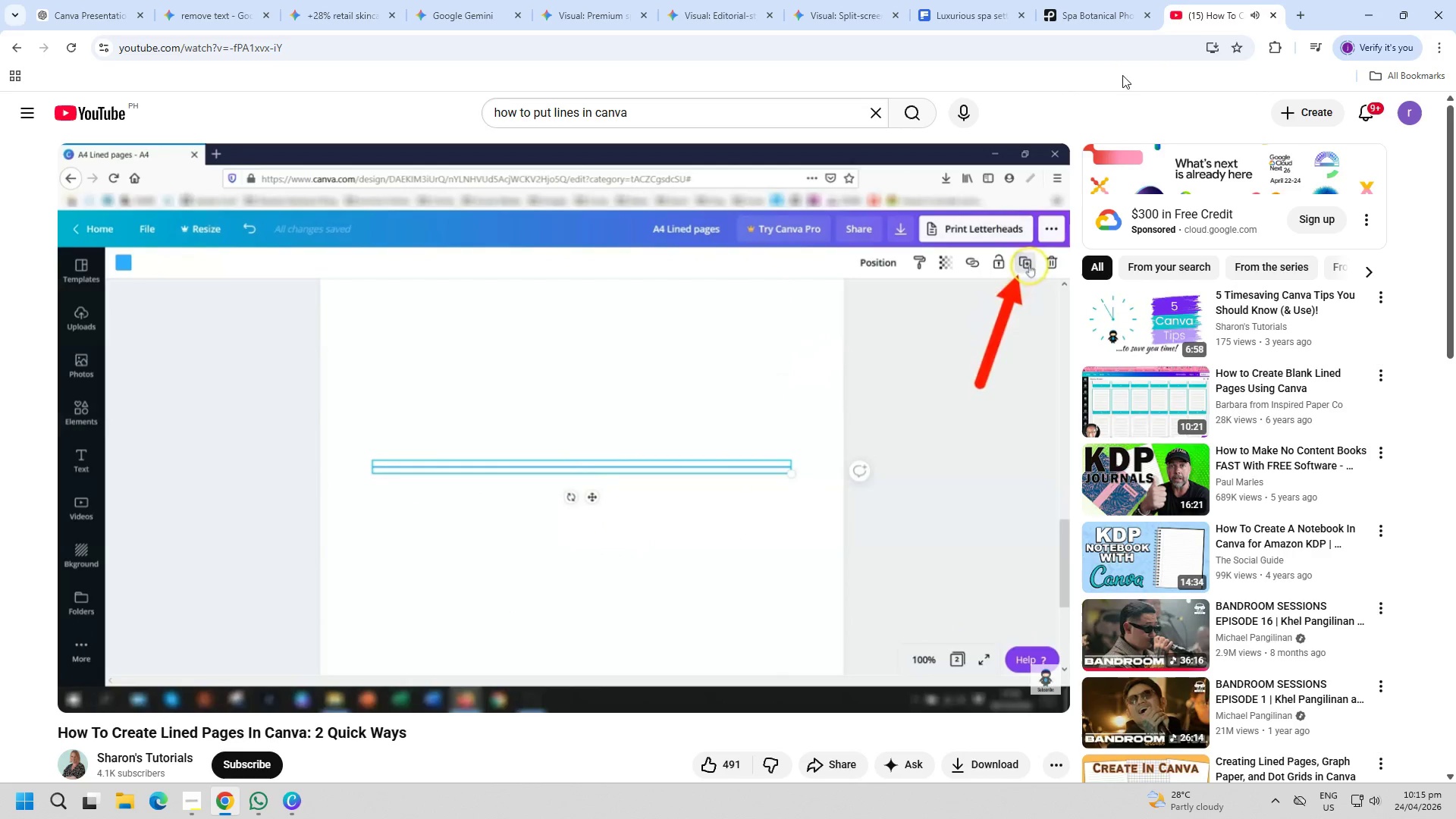 
double_click([678, 114])
 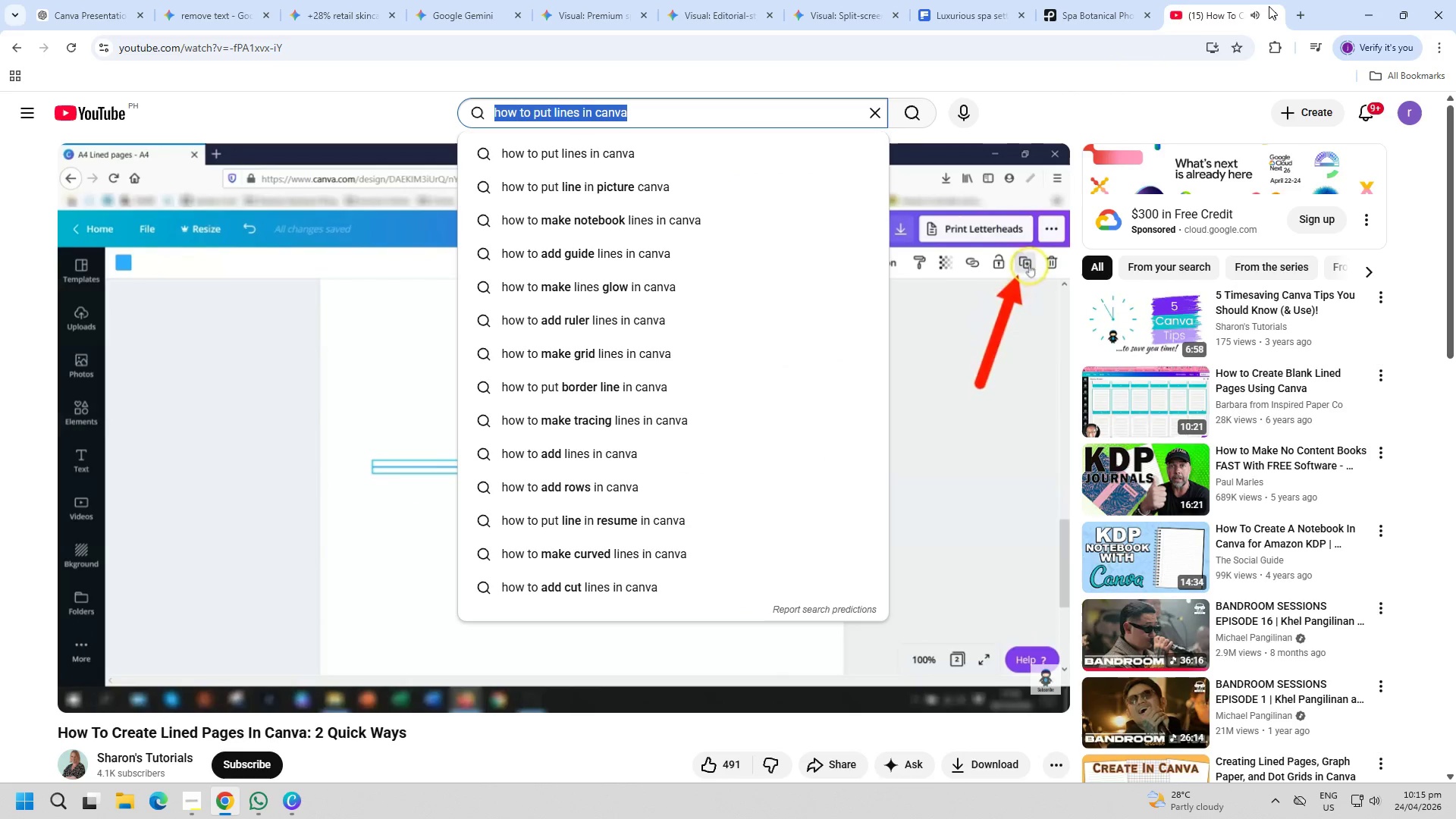 
left_click([1269, 8])
 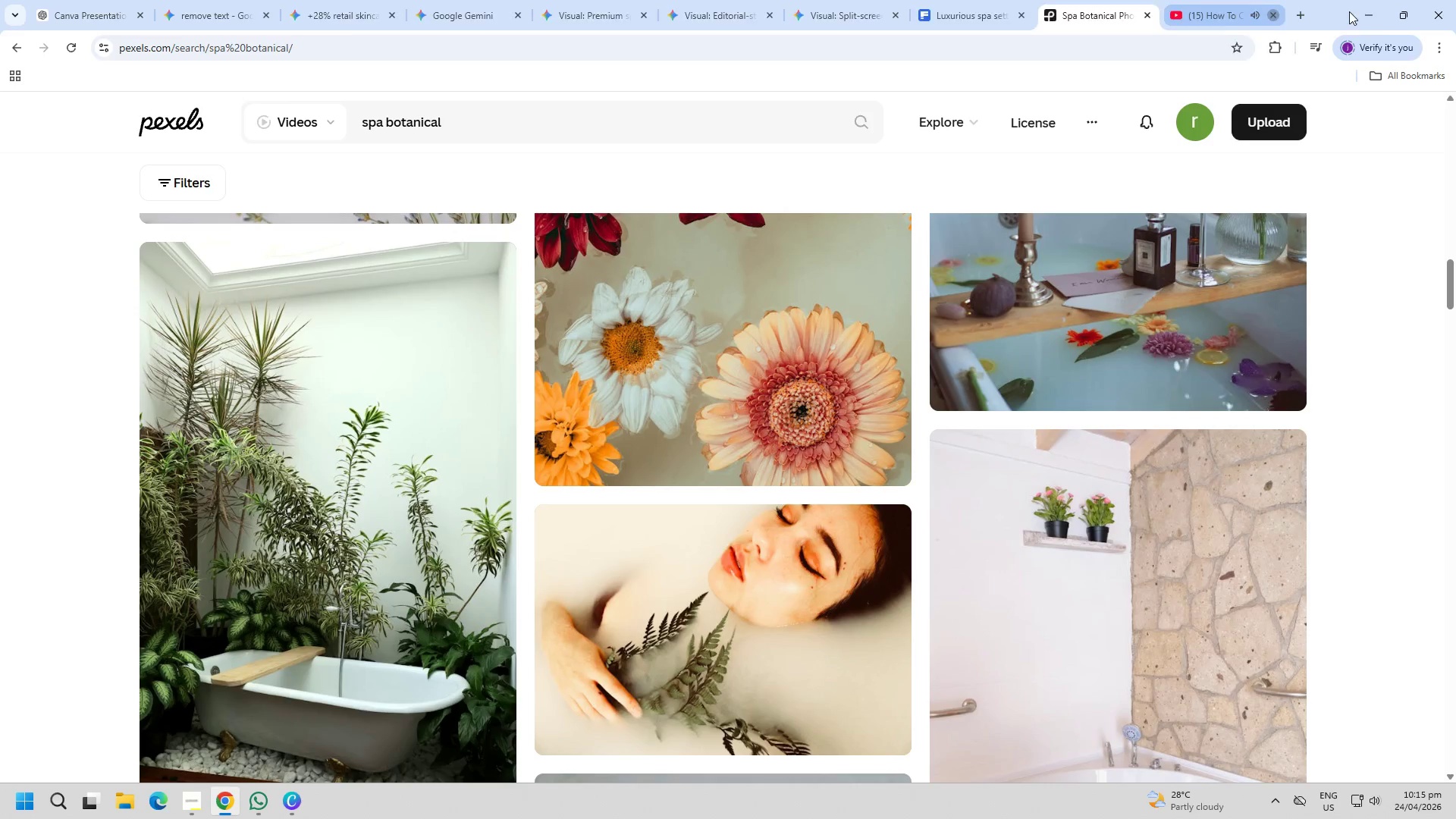 
left_click([1367, 13])
 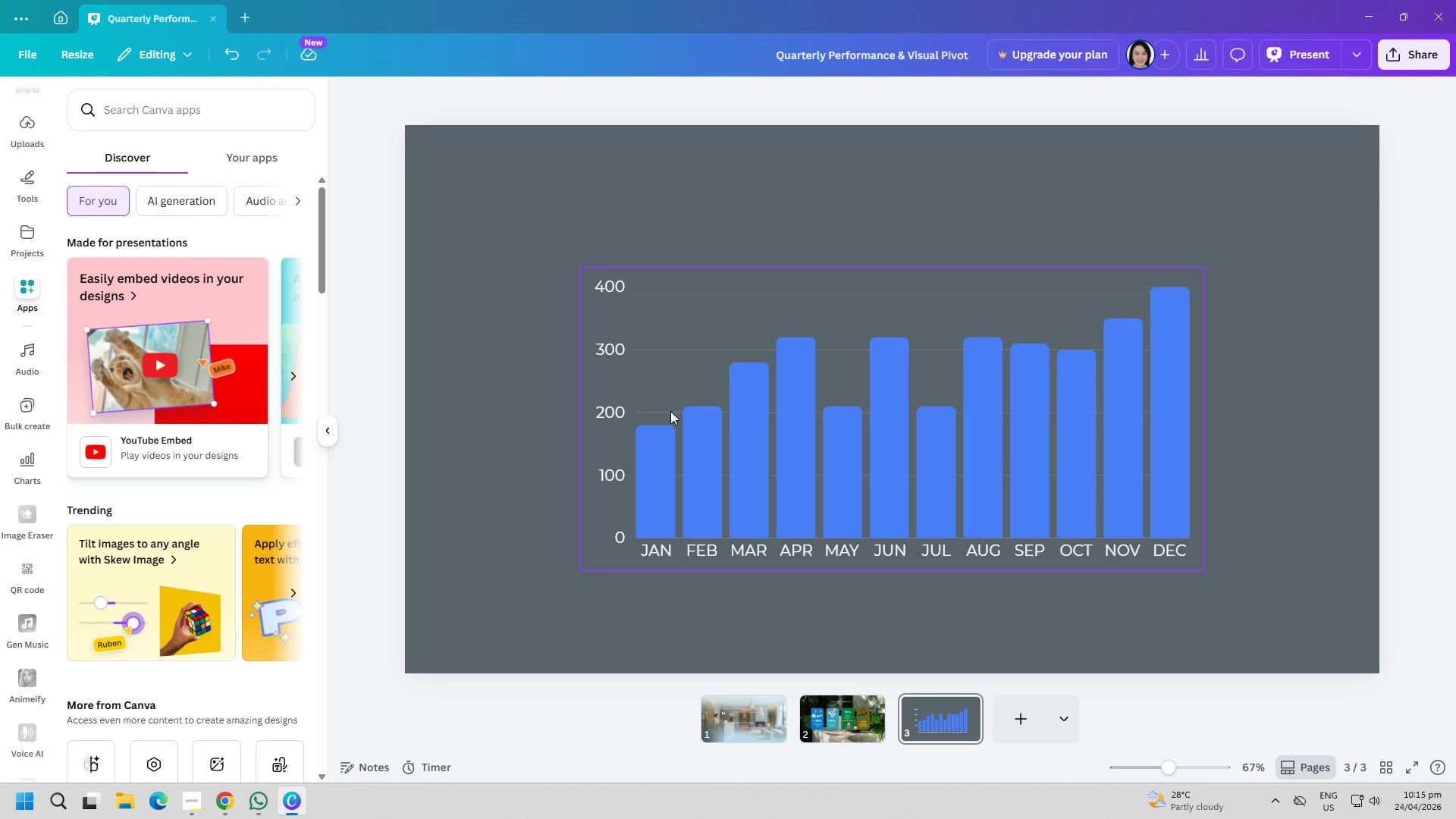 
wait(9.11)
 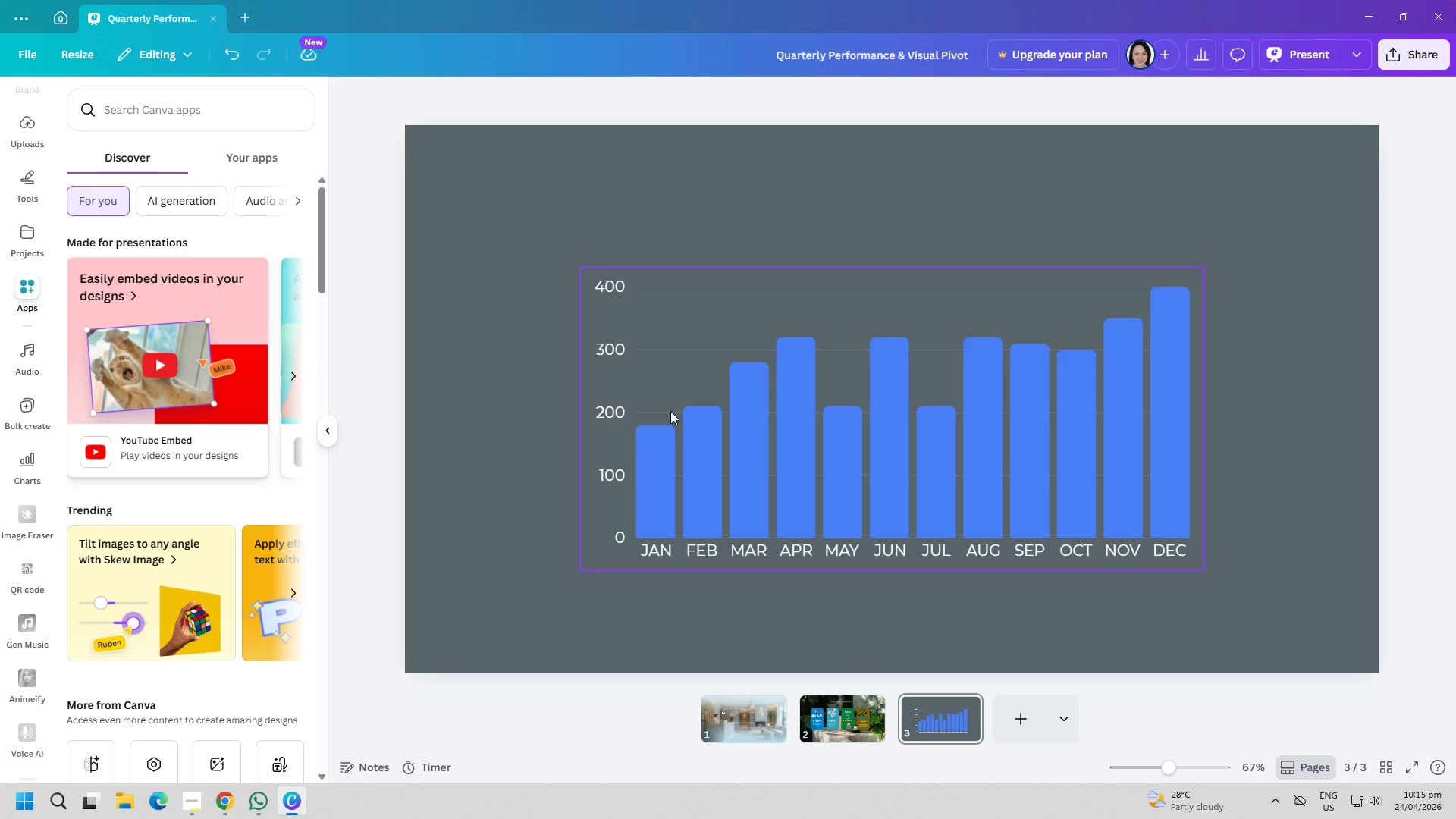 
left_click([12, 367])
 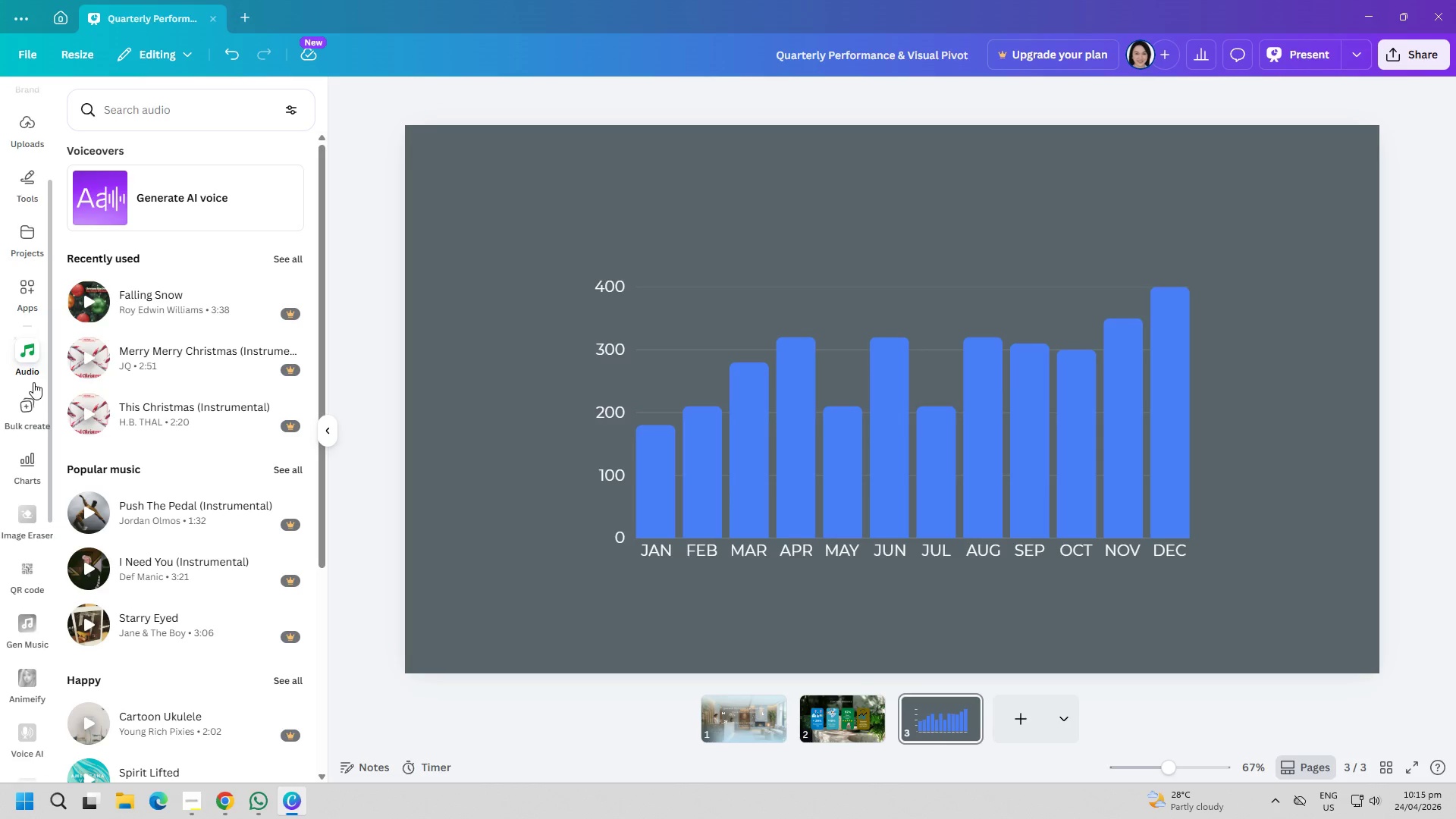 
wait(5.98)
 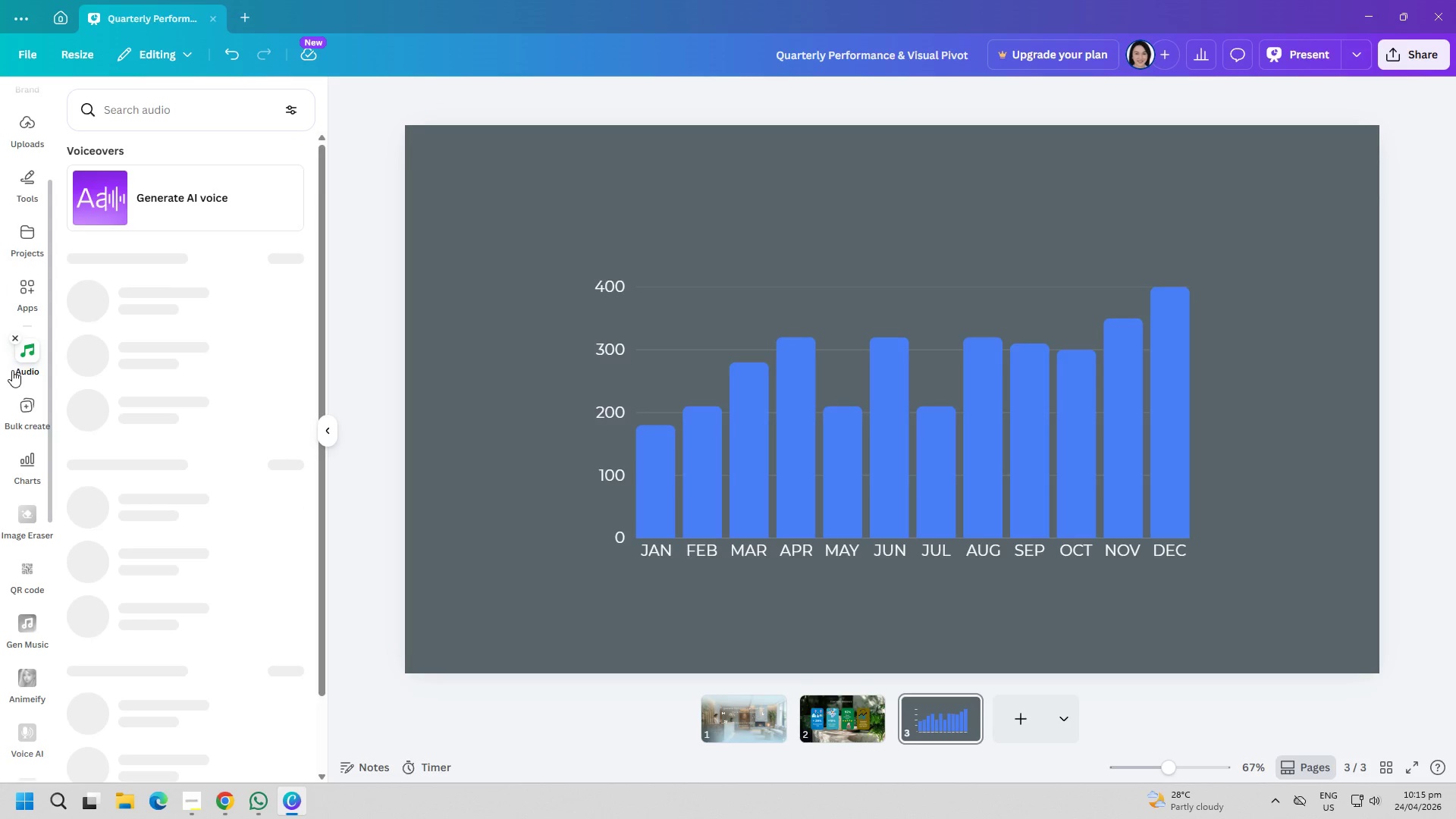 
left_click([36, 455])
 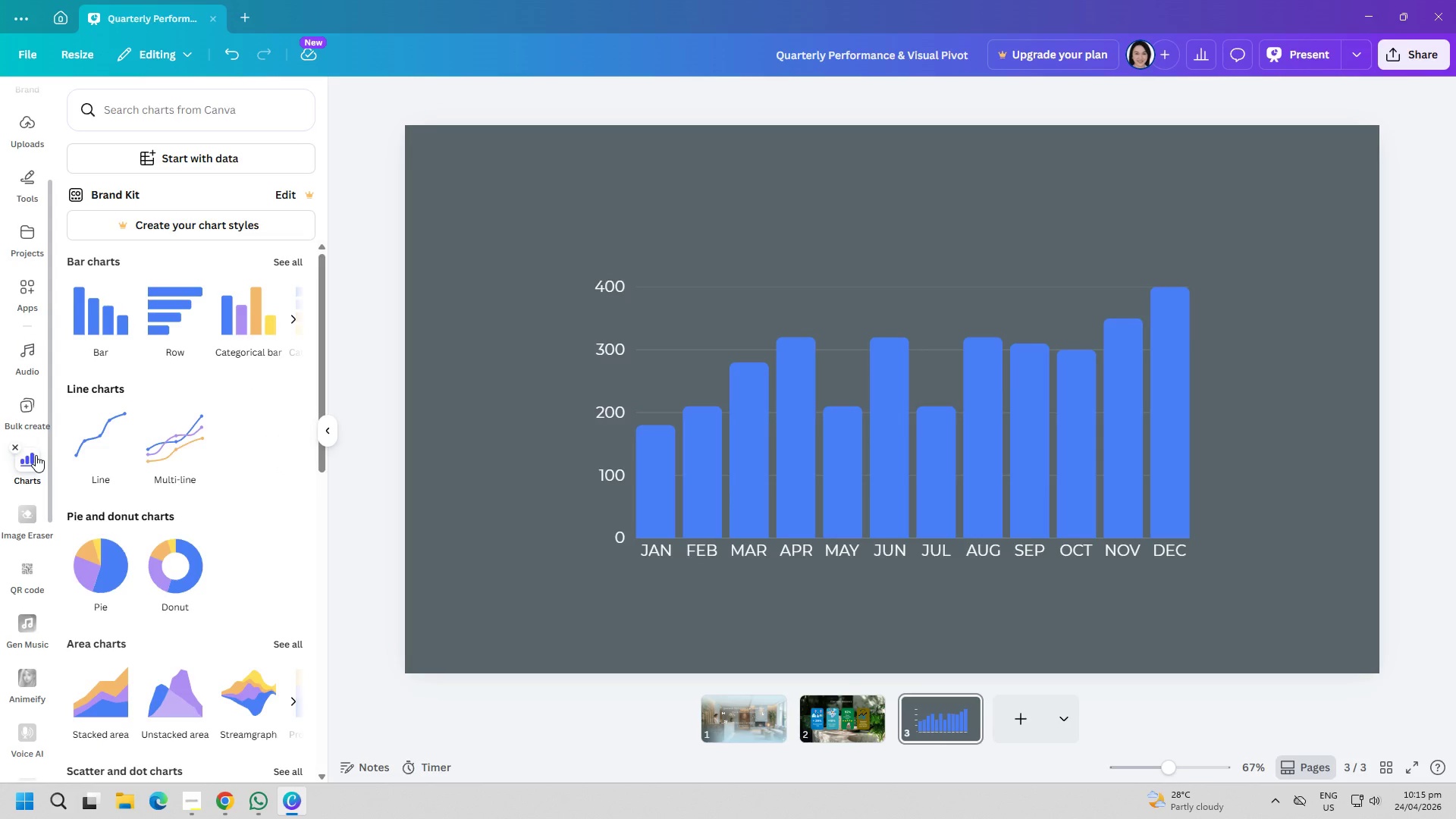 
wait(8.41)
 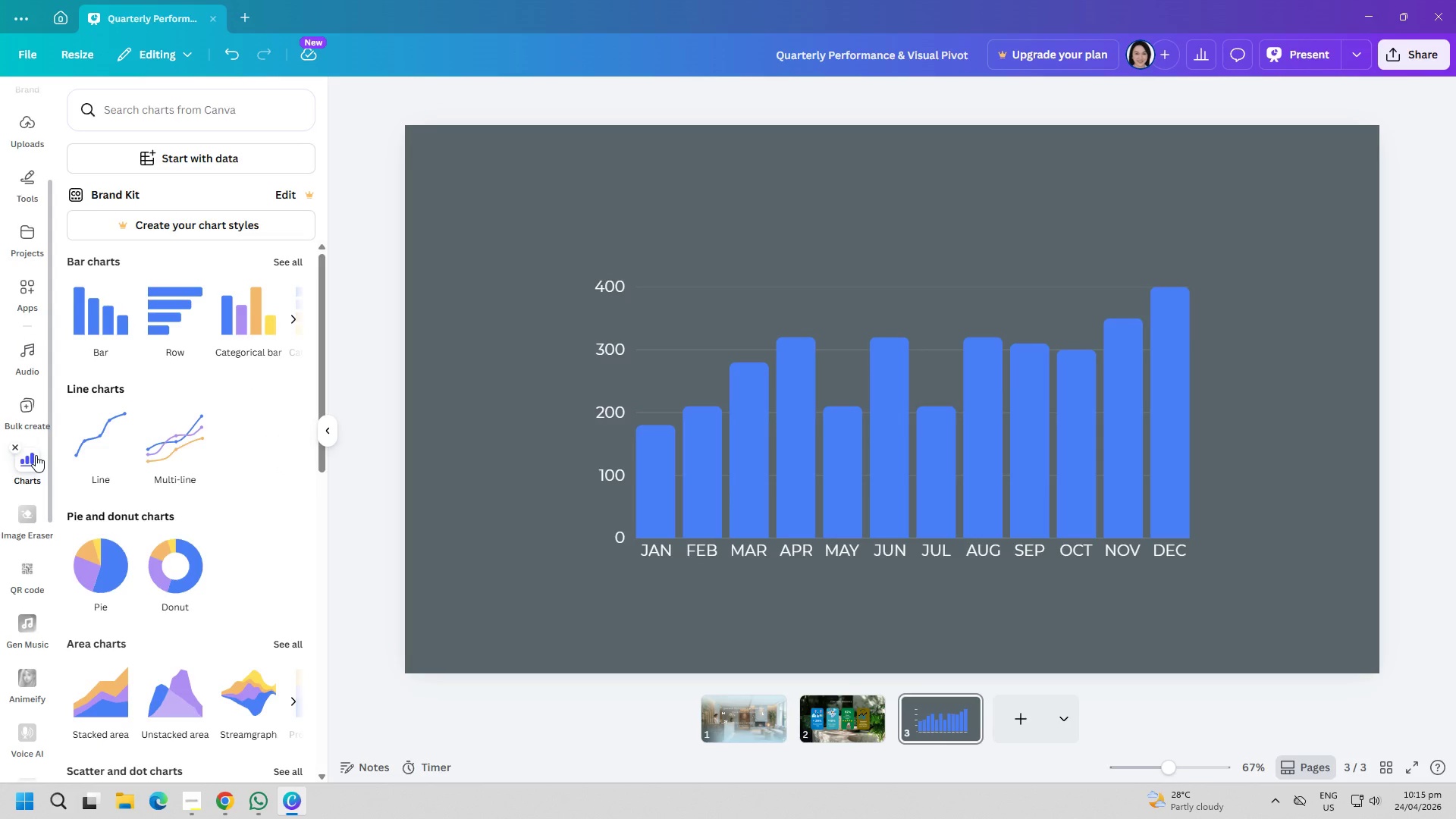 
left_click([91, 437])
 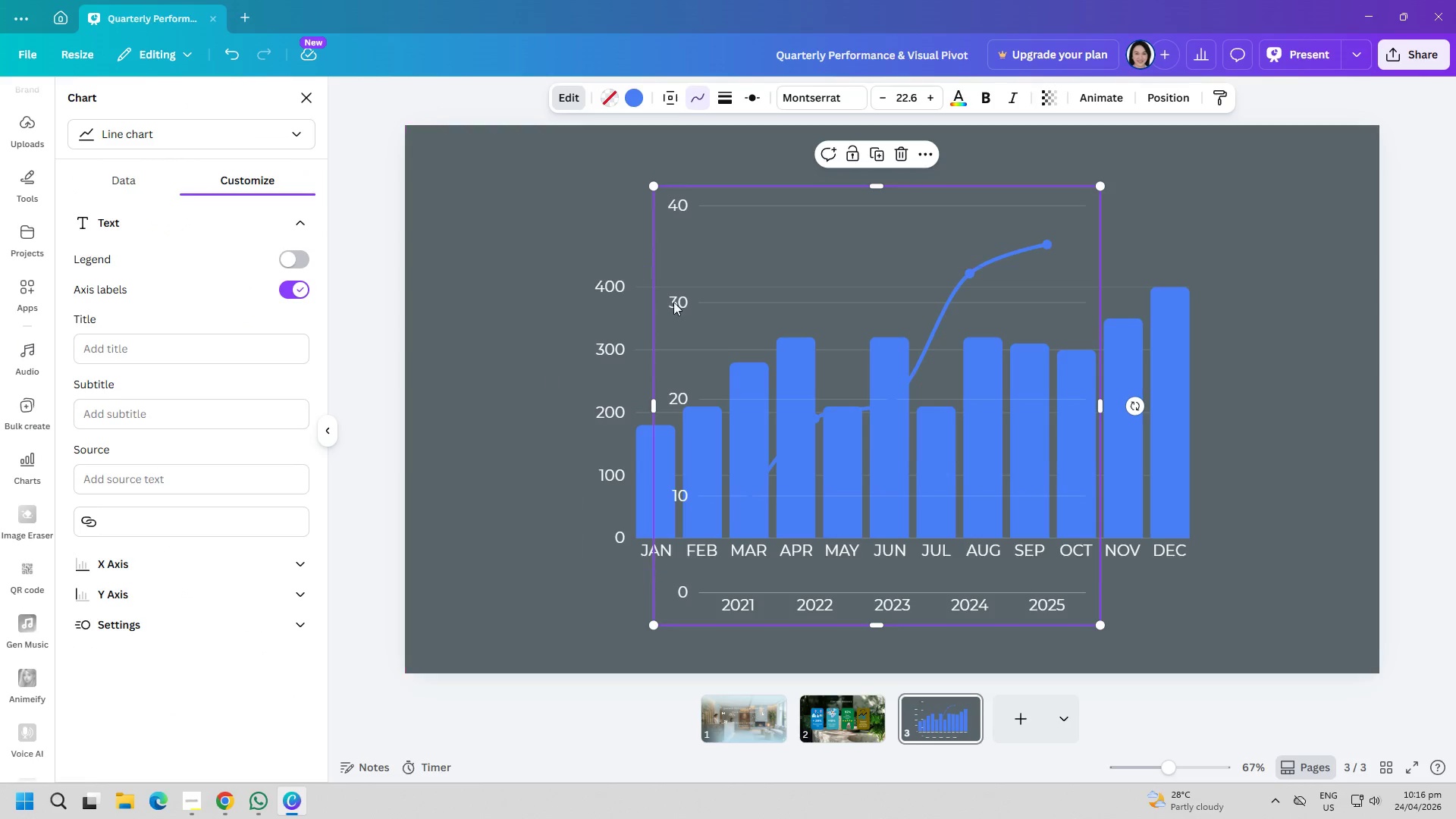 
left_click([689, 101])
 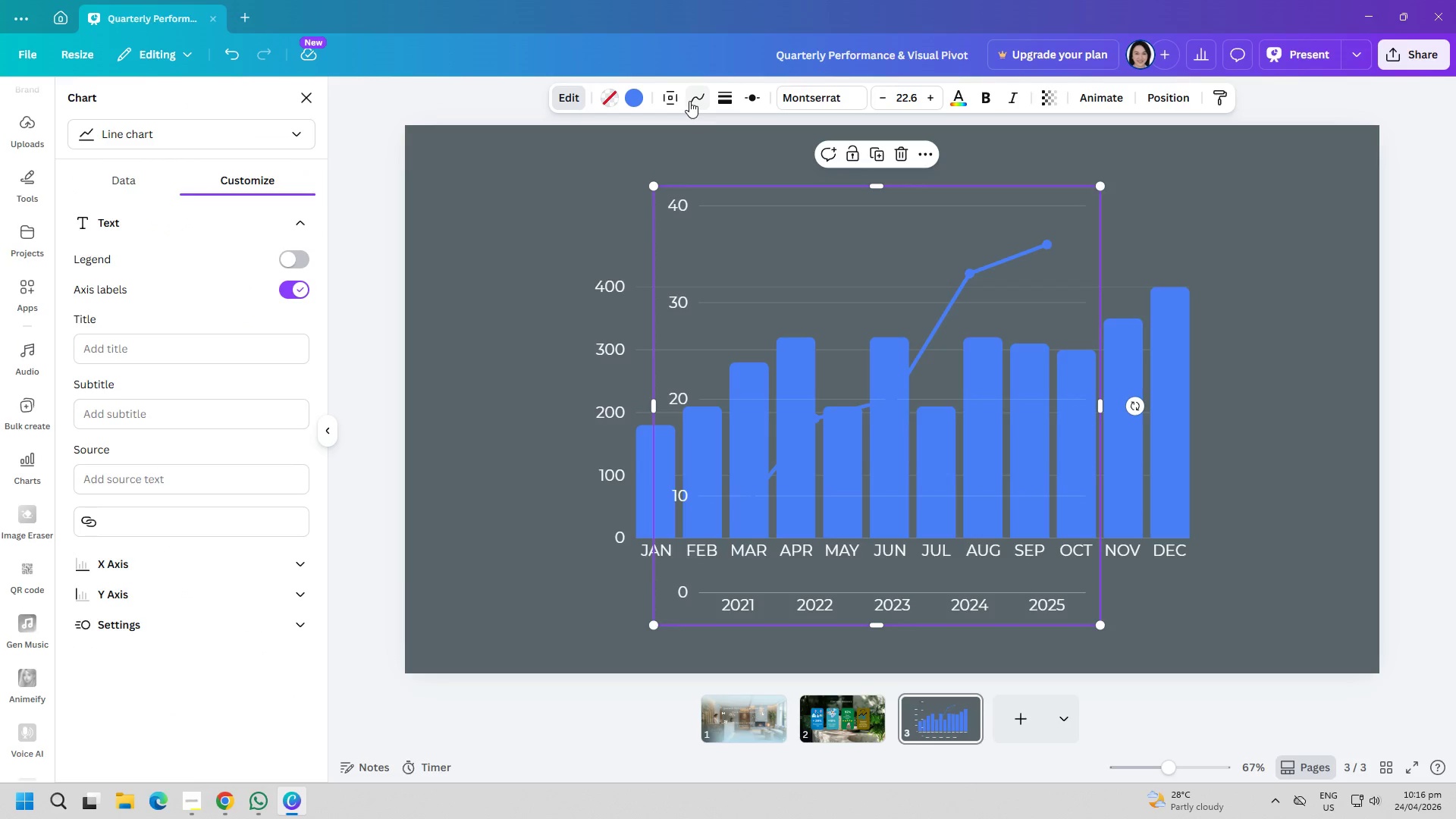 
right_click([689, 101])
 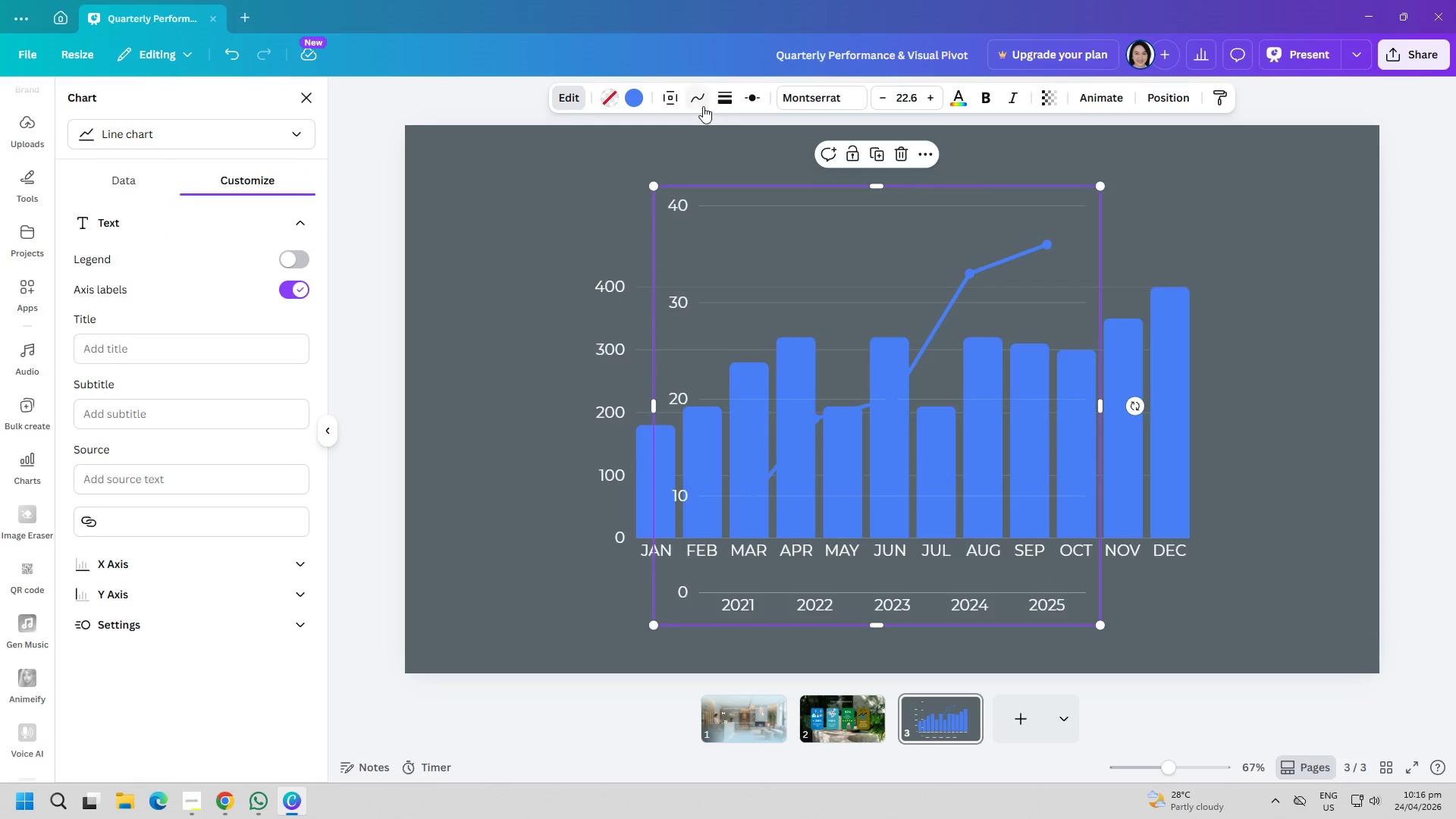 
left_click([605, 100])
 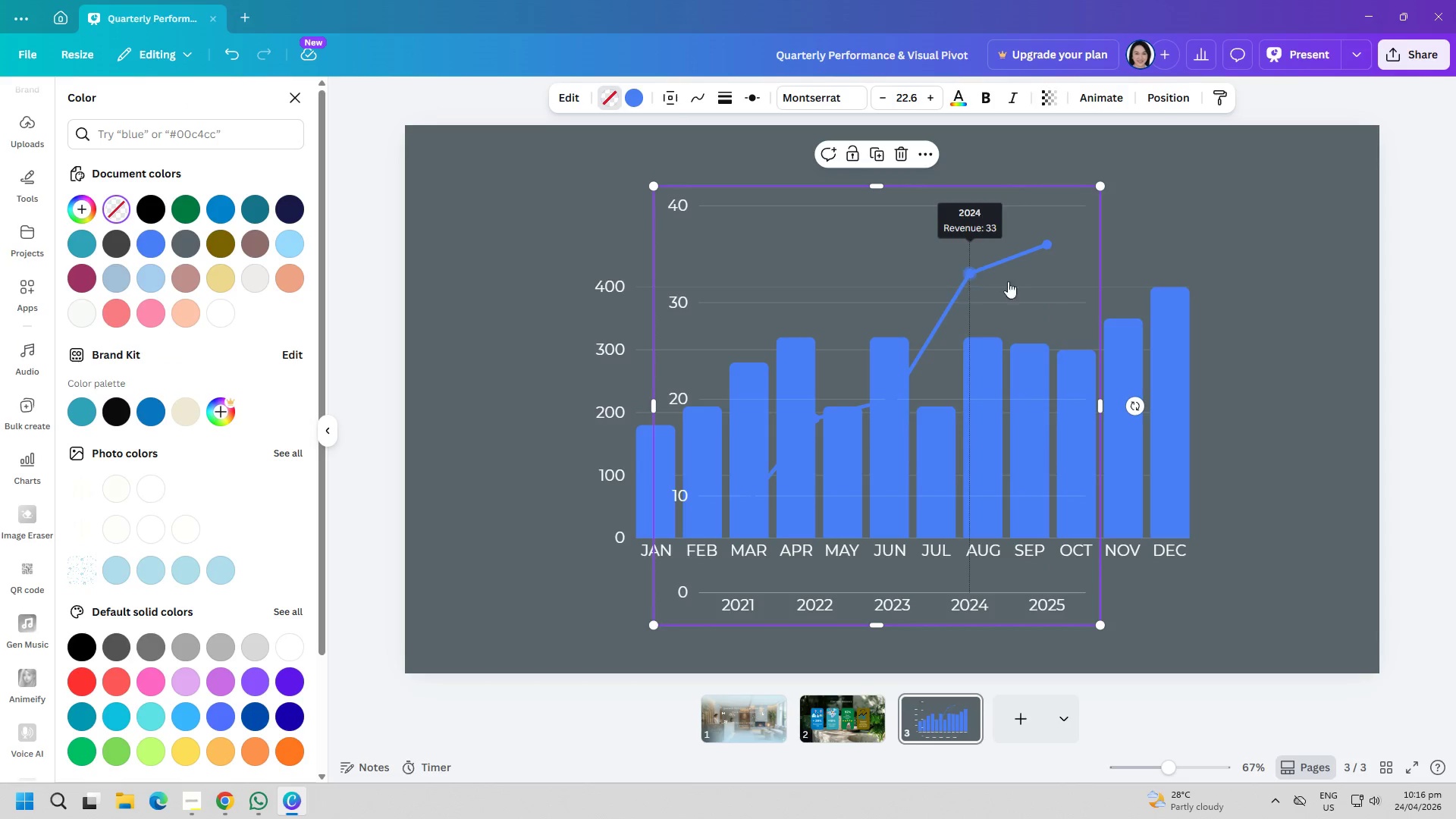 
left_click_drag(start_coordinate=[1046, 240], to_coordinate=[794, 199])
 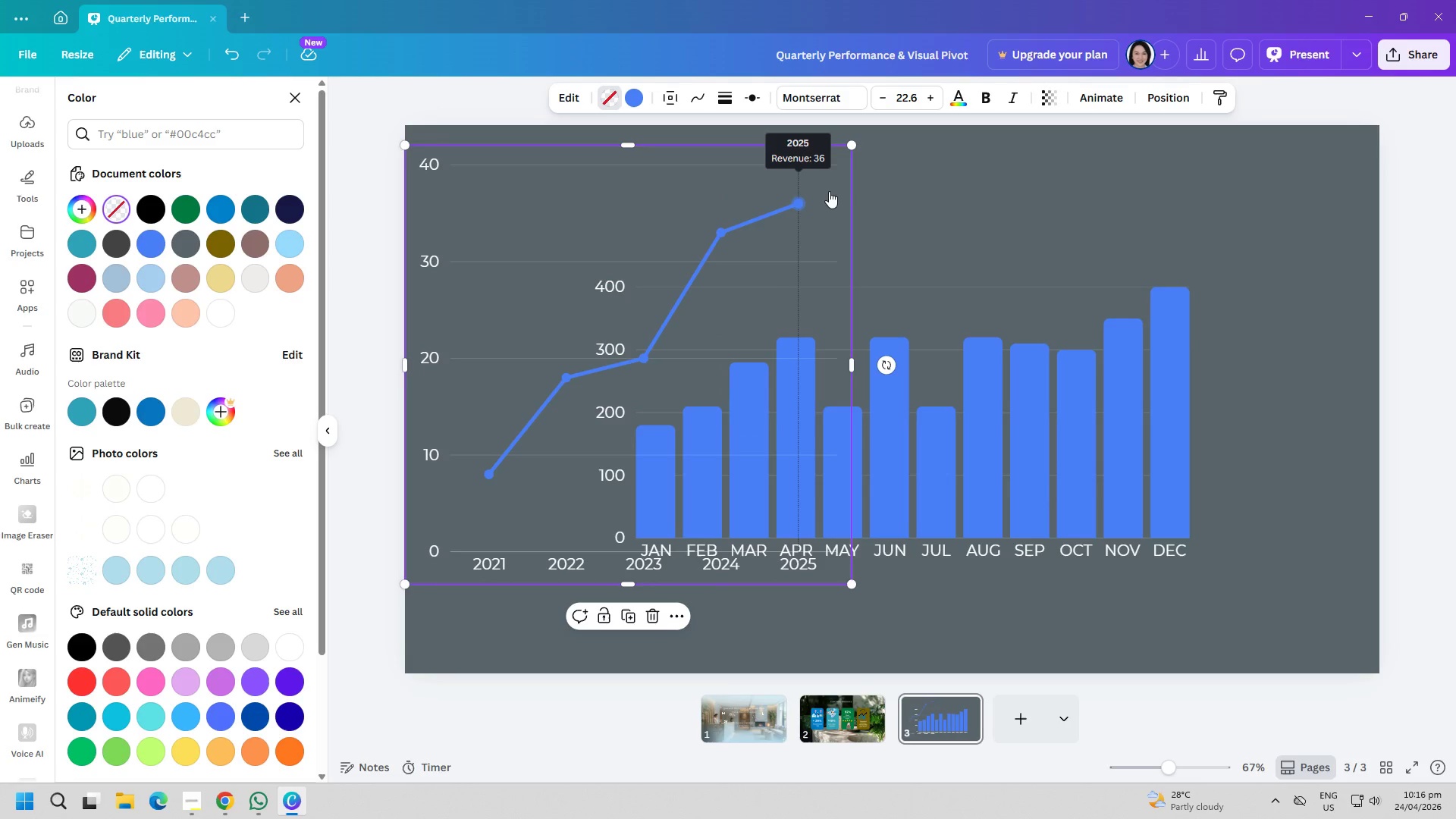 
key(Delete)
 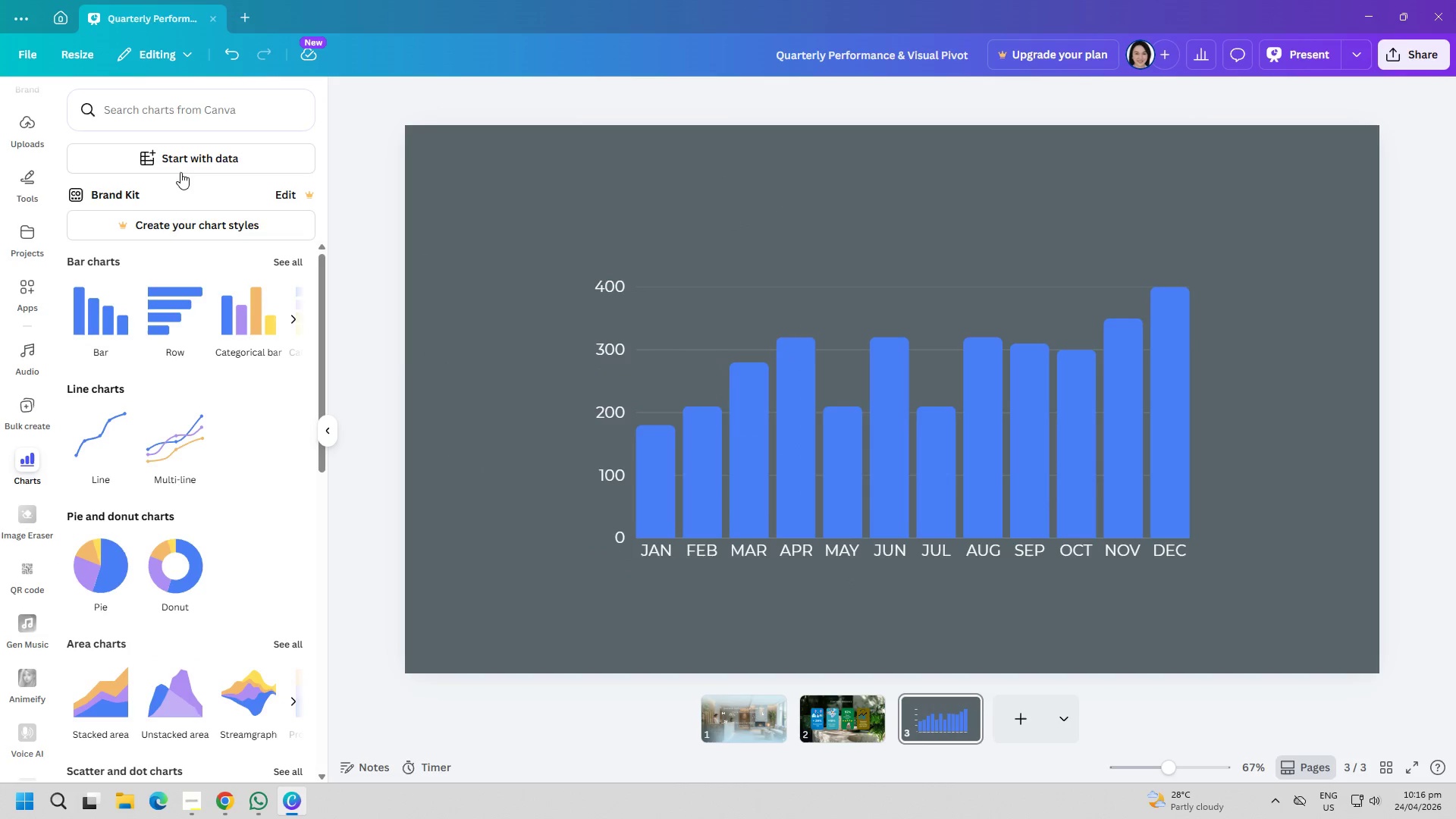 
left_click([187, 118])
 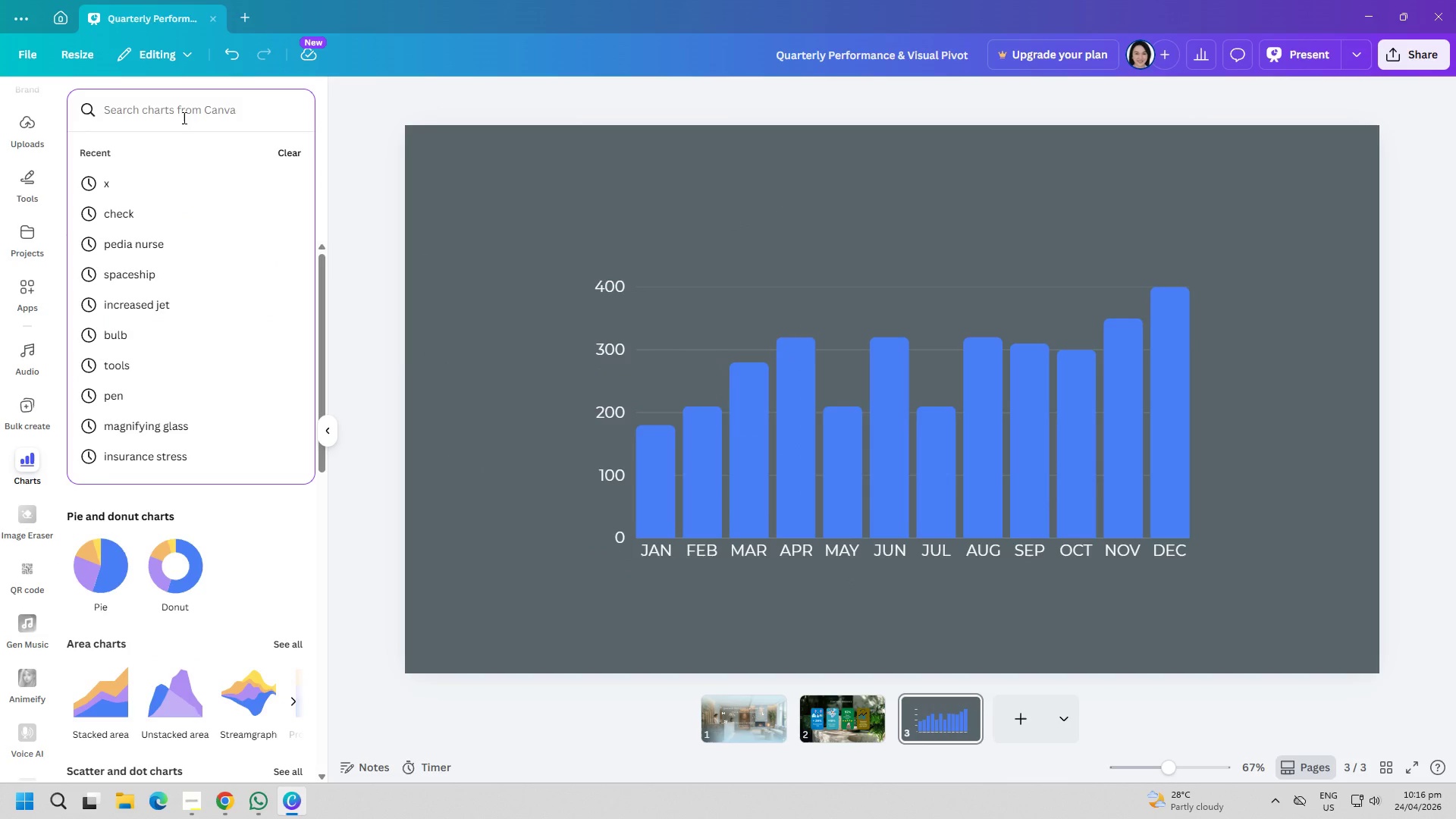 
type(line)
 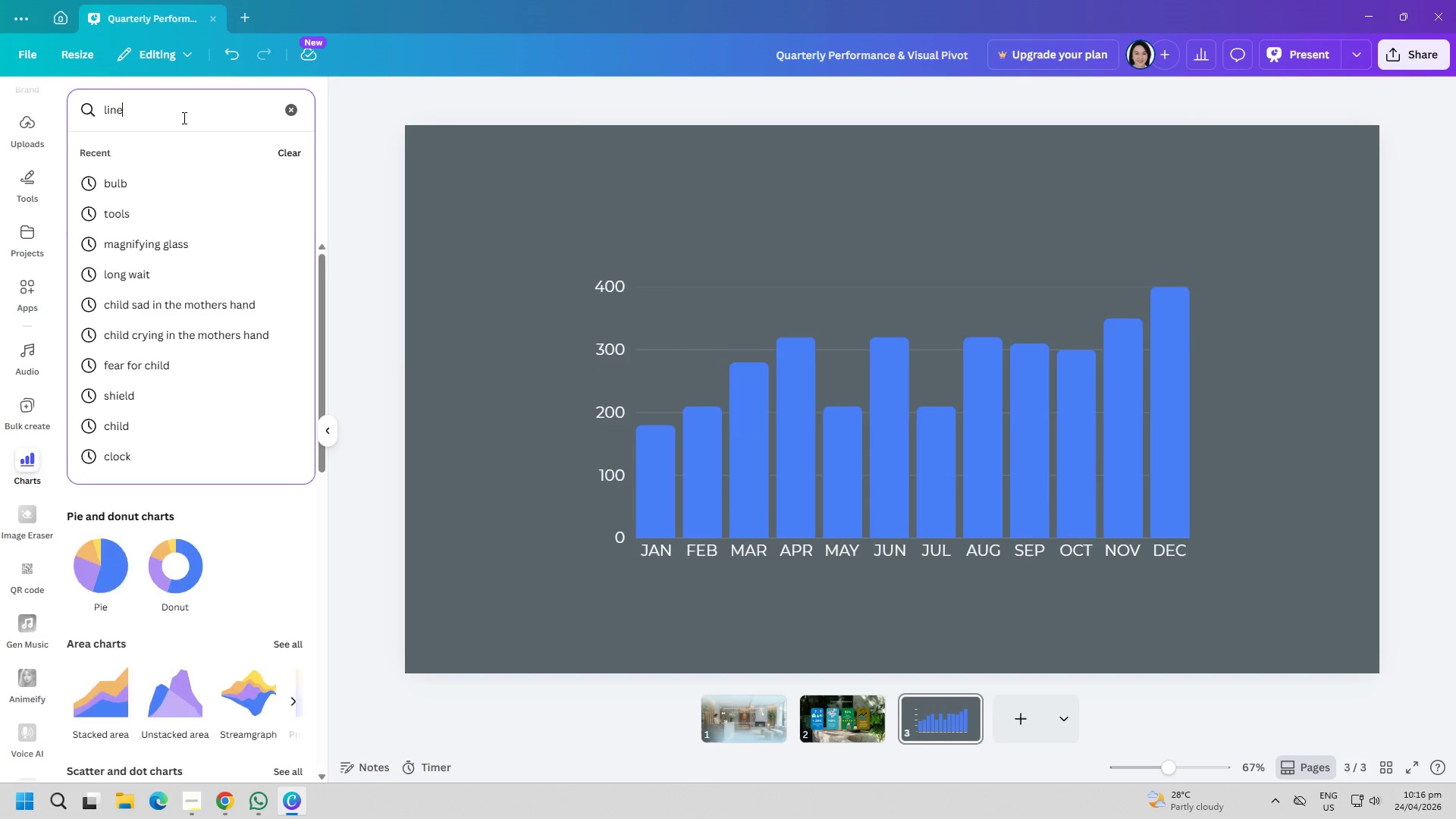 
key(Enter)
 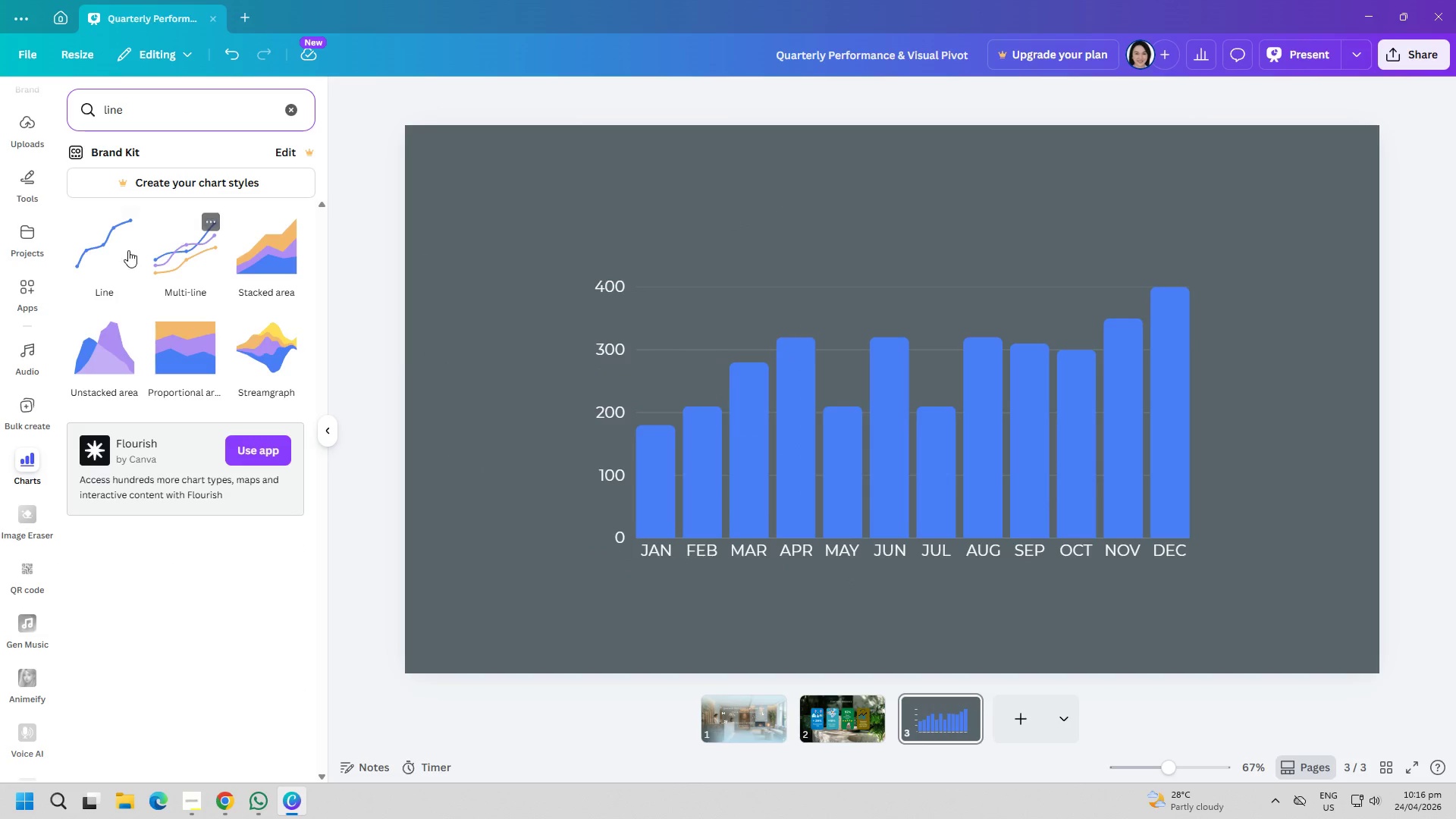 
left_click([121, 256])
 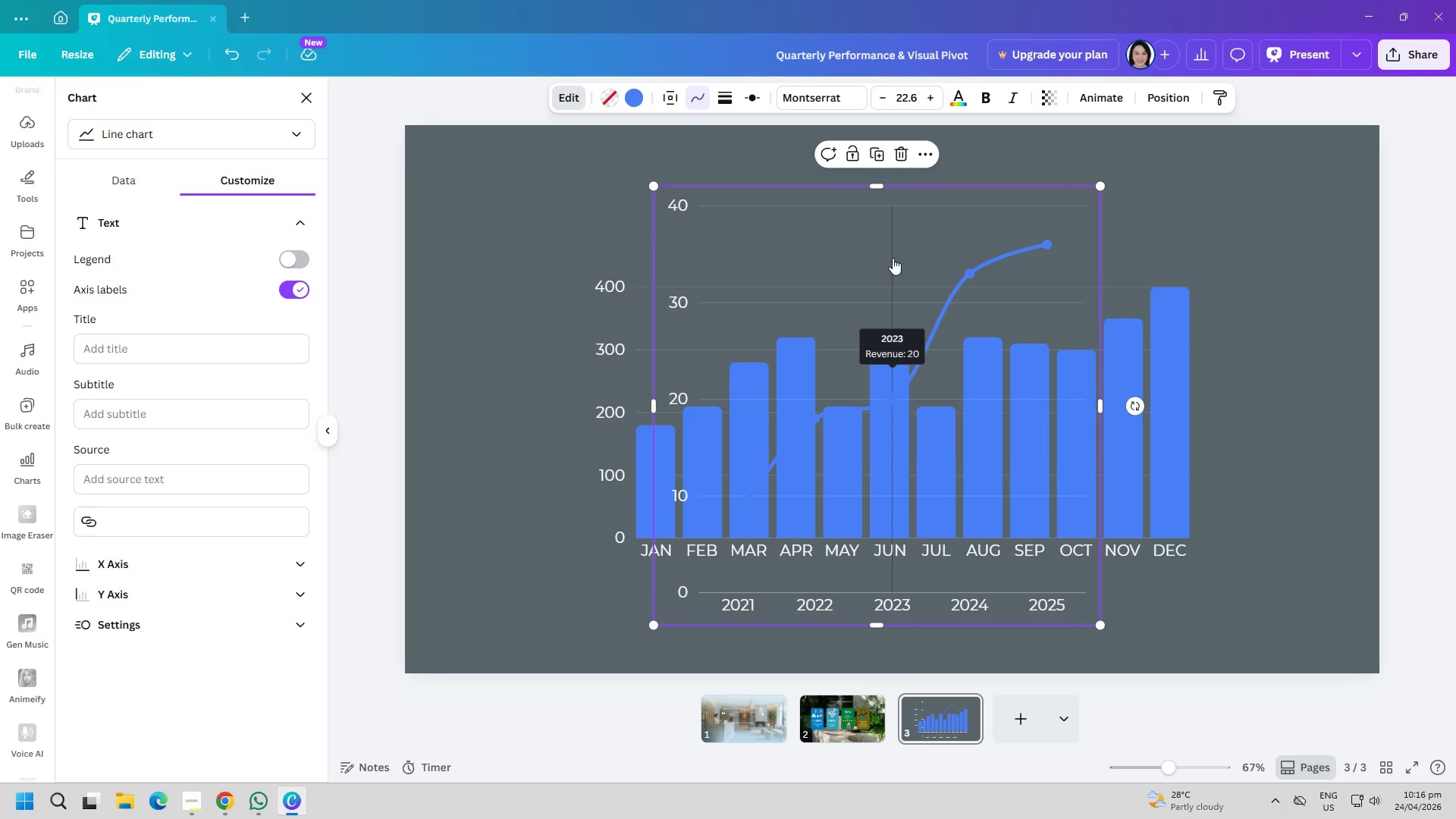 
left_click_drag(start_coordinate=[830, 220], to_coordinate=[676, 198])
 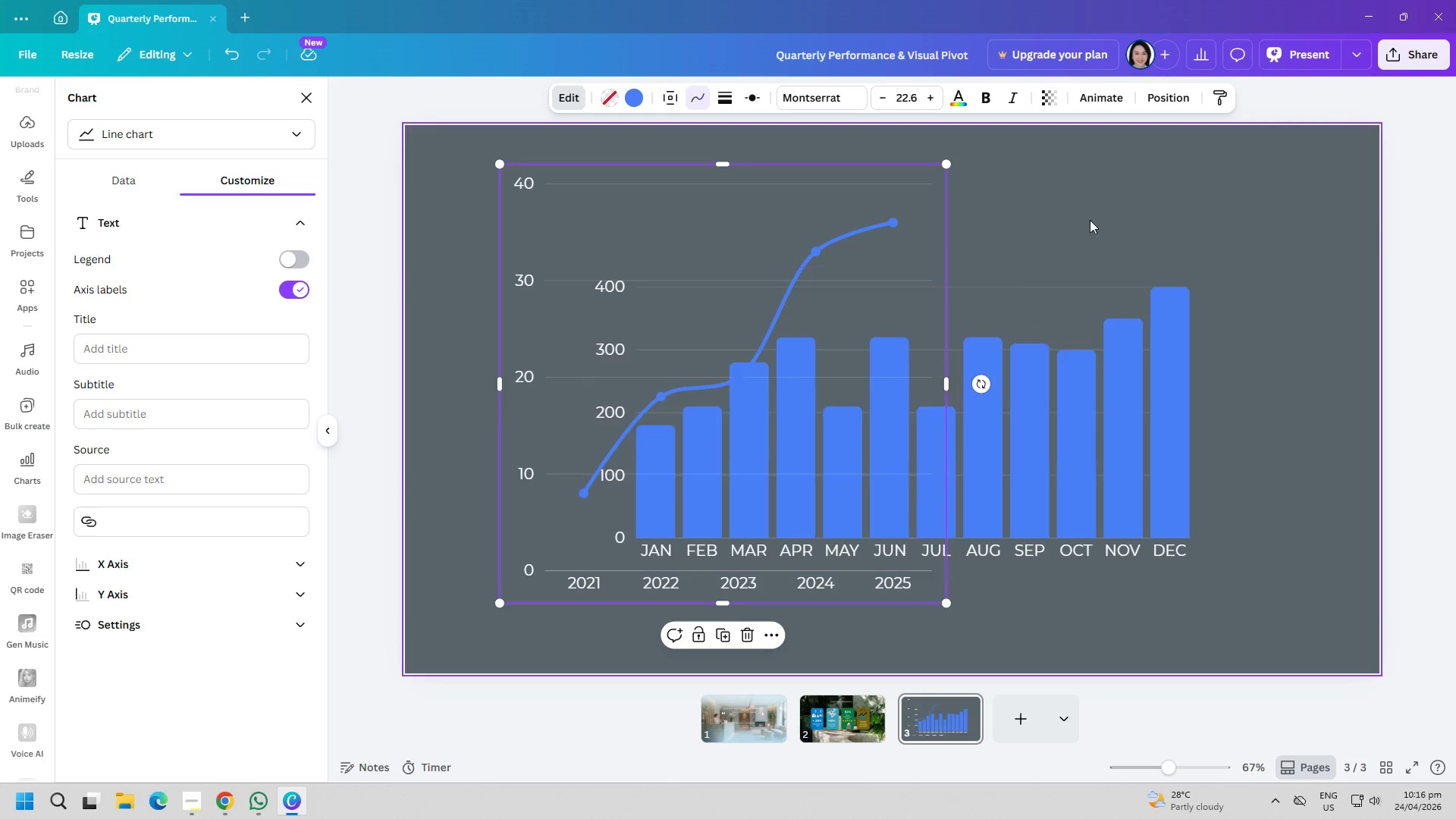 
left_click([1087, 193])
 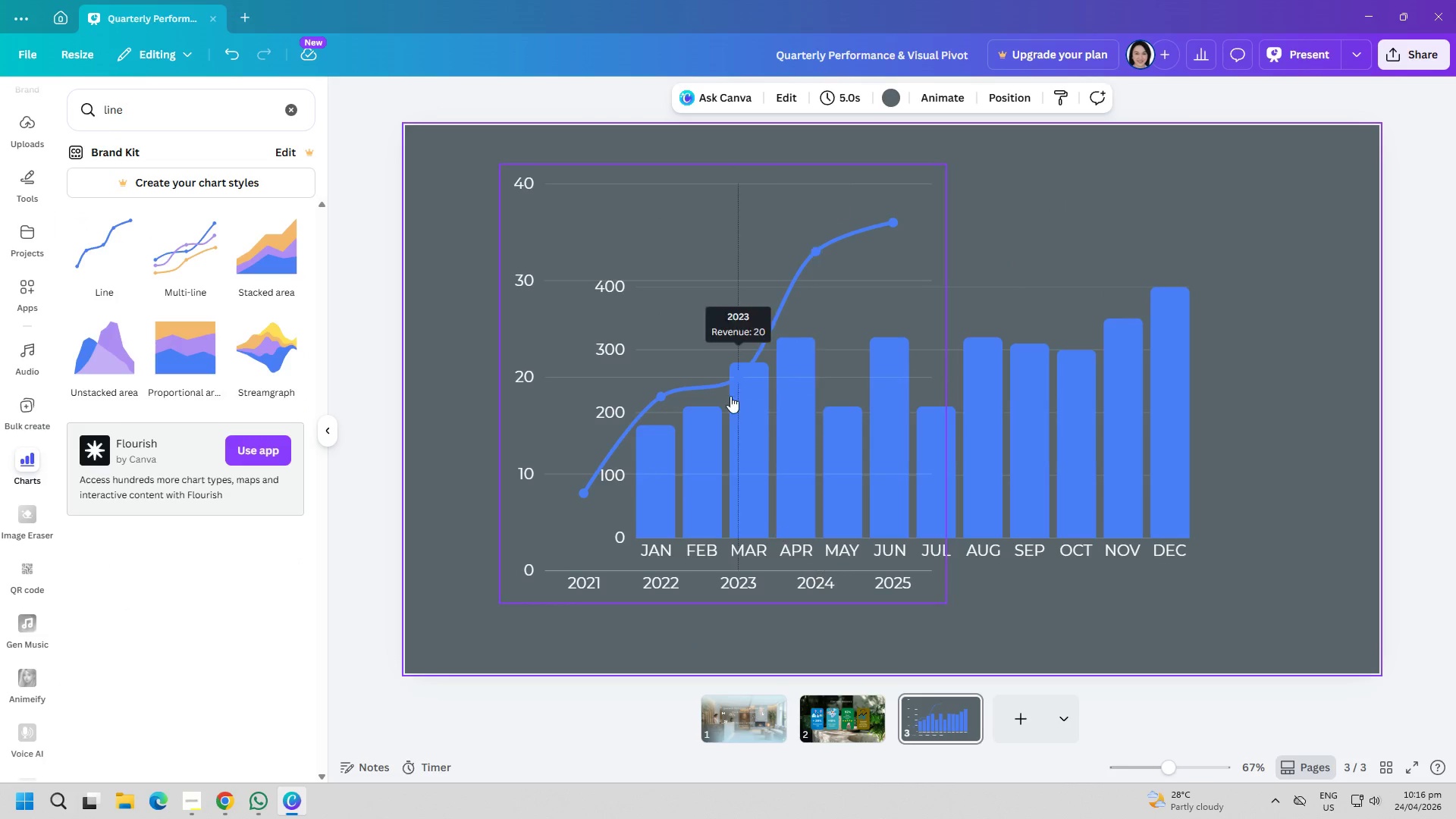 
left_click_drag(start_coordinate=[696, 213], to_coordinate=[805, 221])
 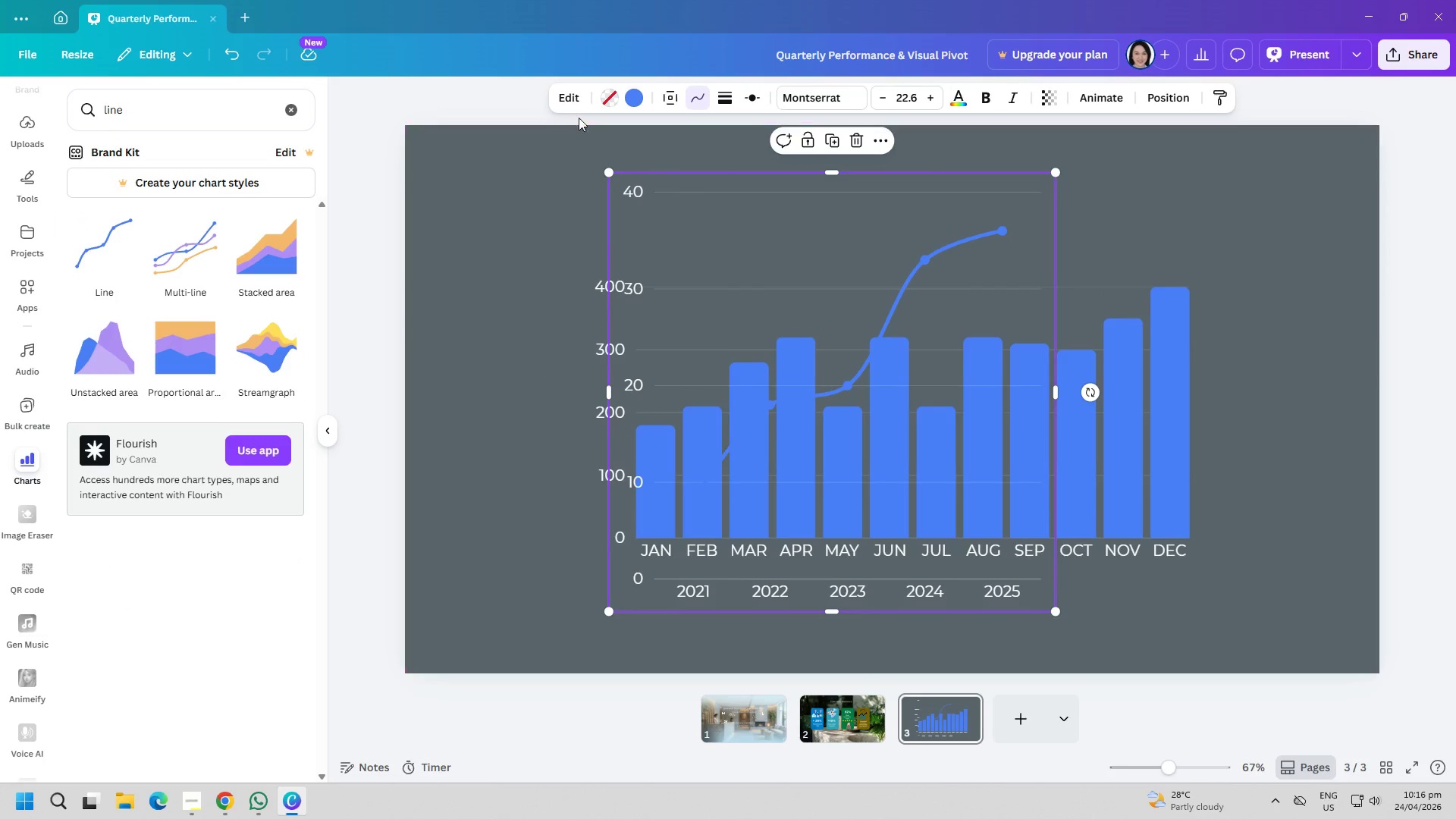 
left_click([570, 101])
 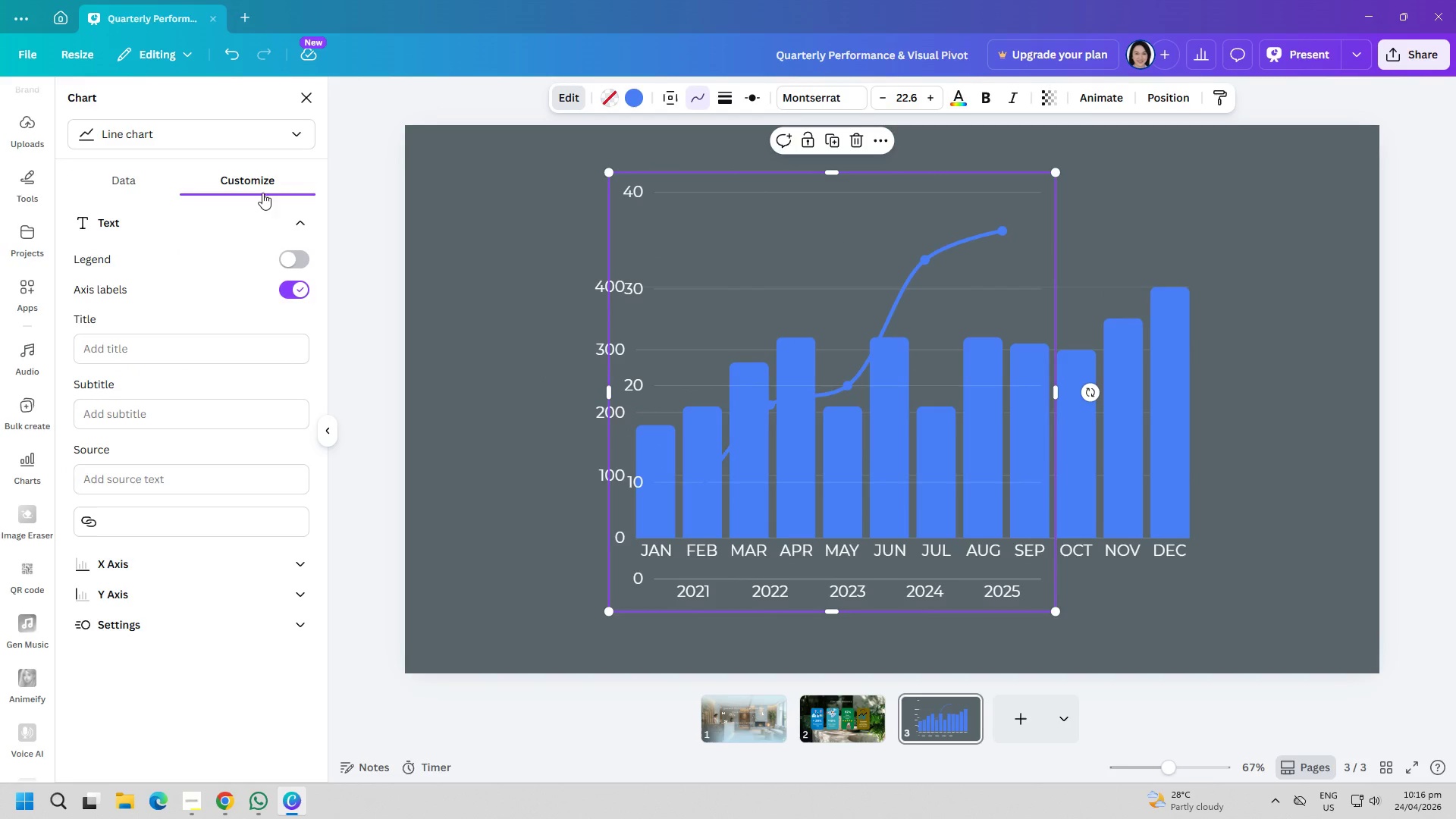 
left_click([303, 291])
 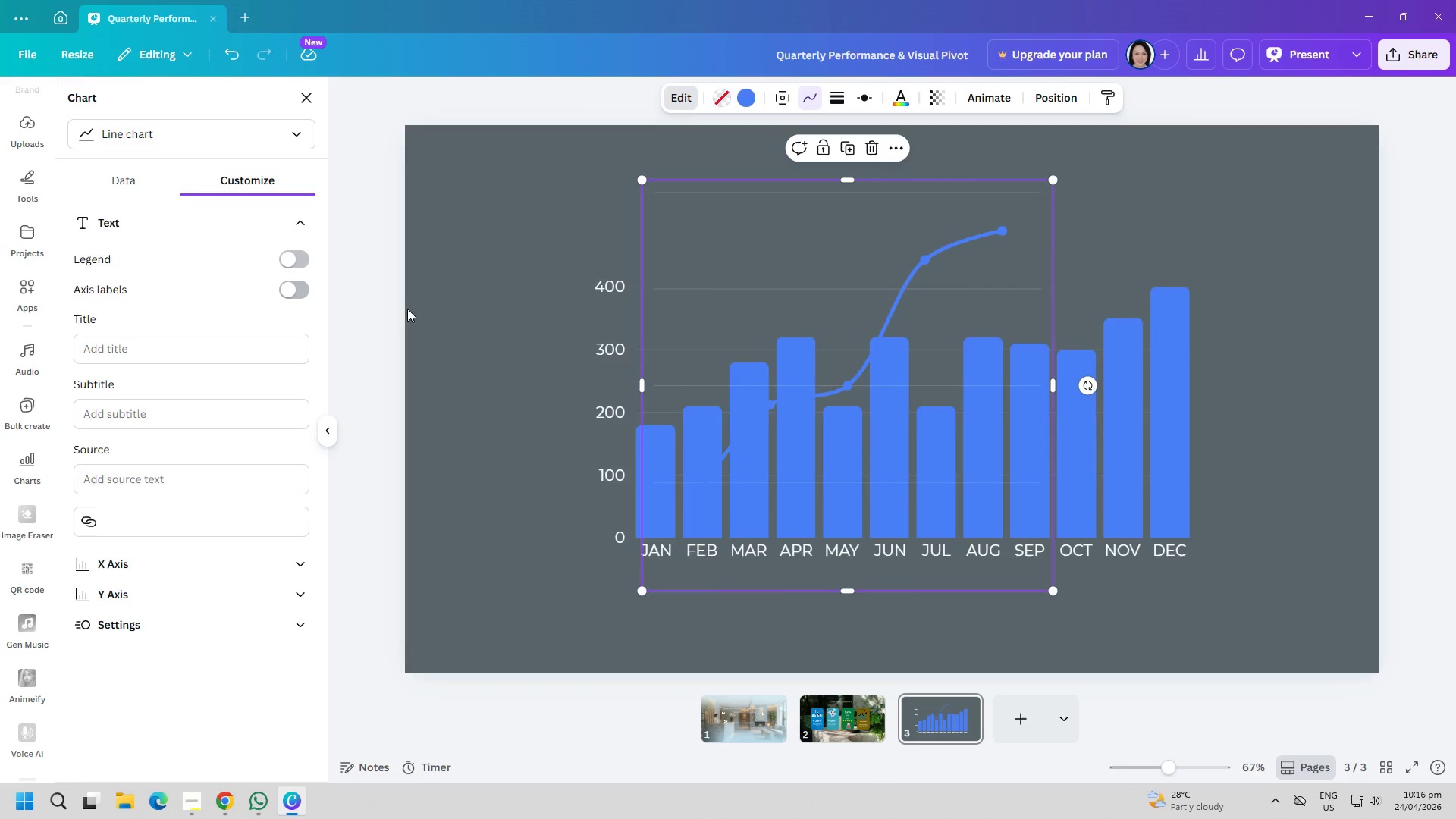 
left_click([475, 325])
 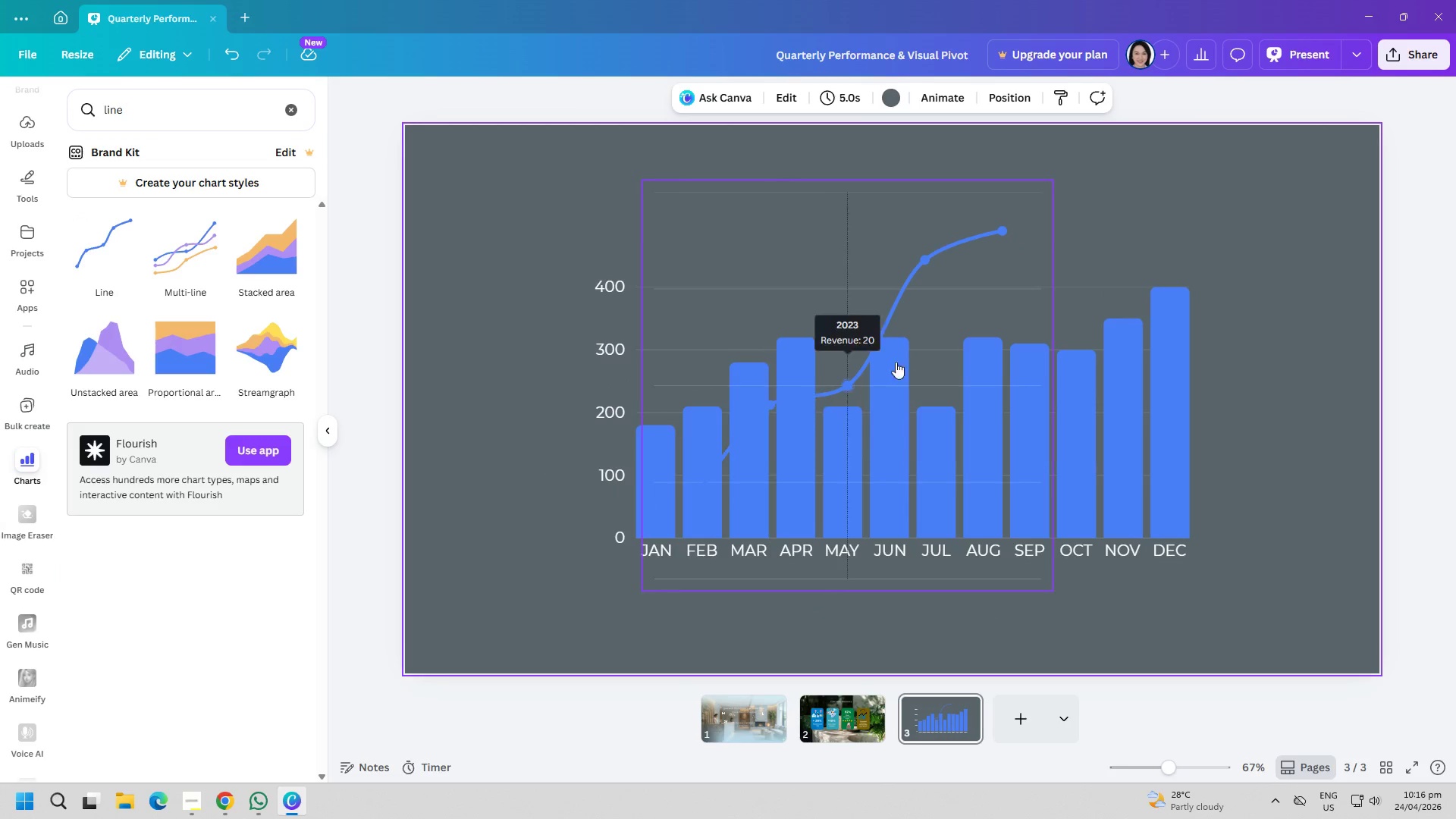 
left_click_drag(start_coordinate=[918, 331], to_coordinate=[874, 297])
 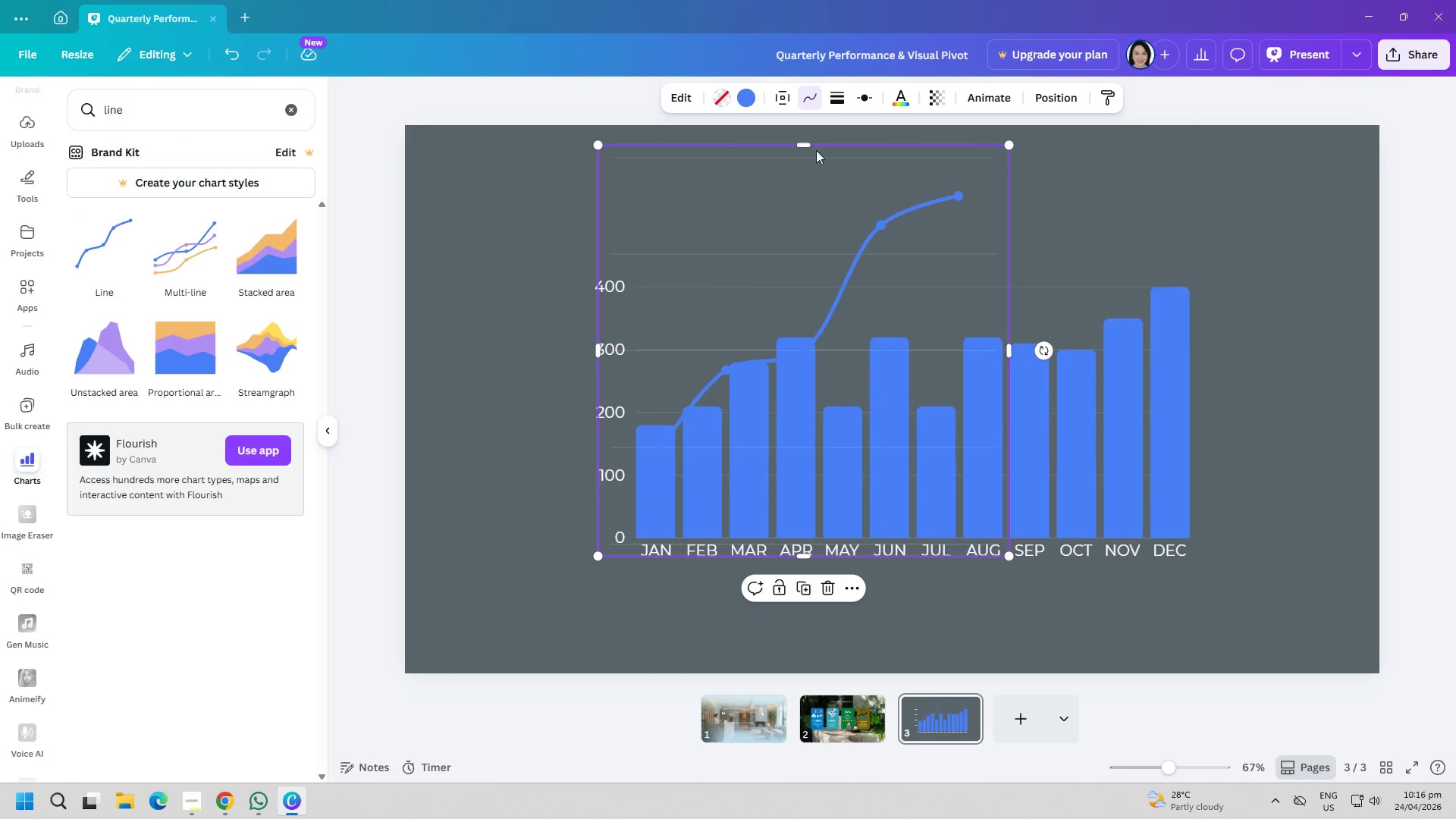 
left_click_drag(start_coordinate=[809, 145], to_coordinate=[800, 210])
 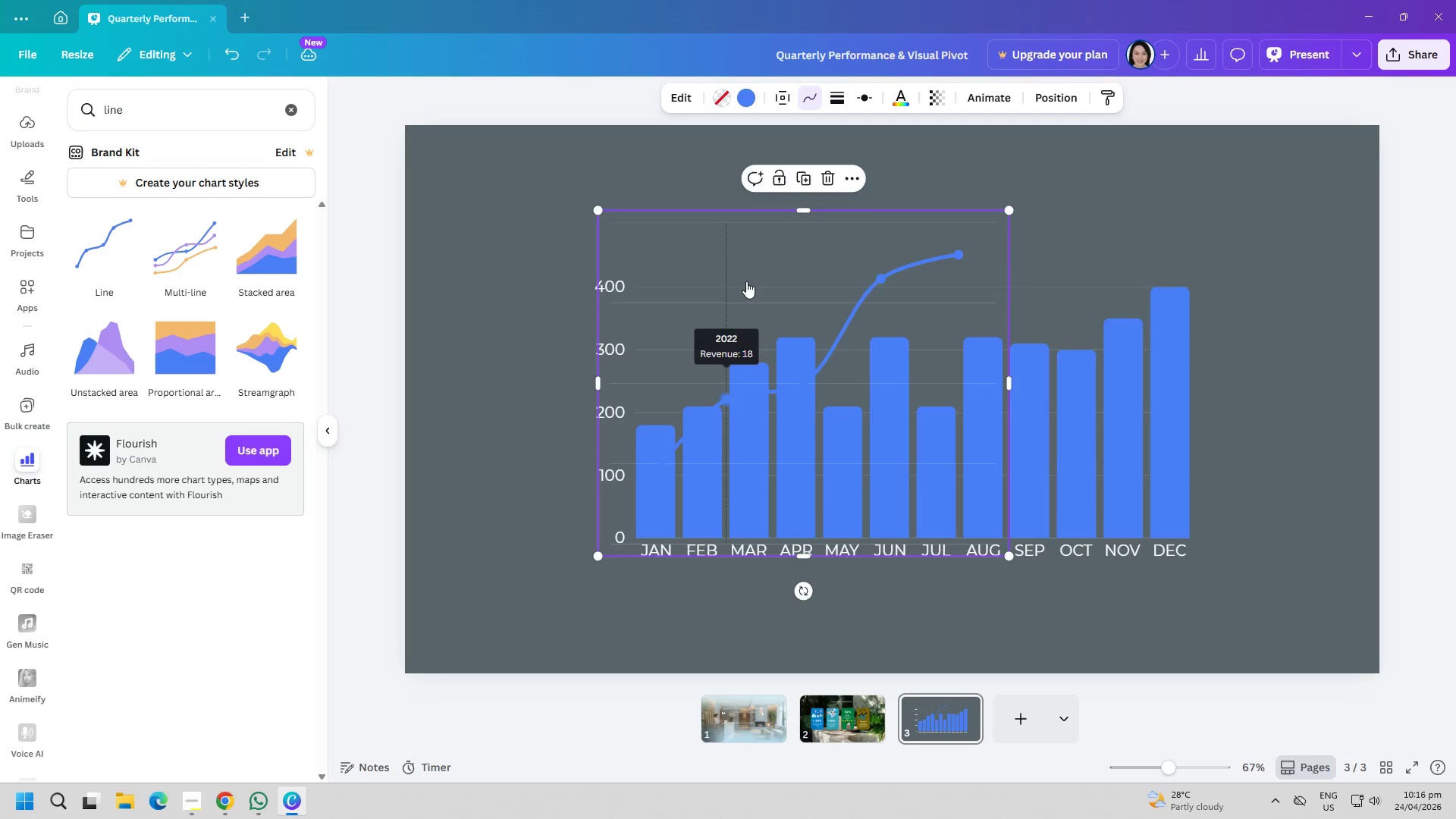 
left_click_drag(start_coordinate=[746, 281], to_coordinate=[814, 213])
 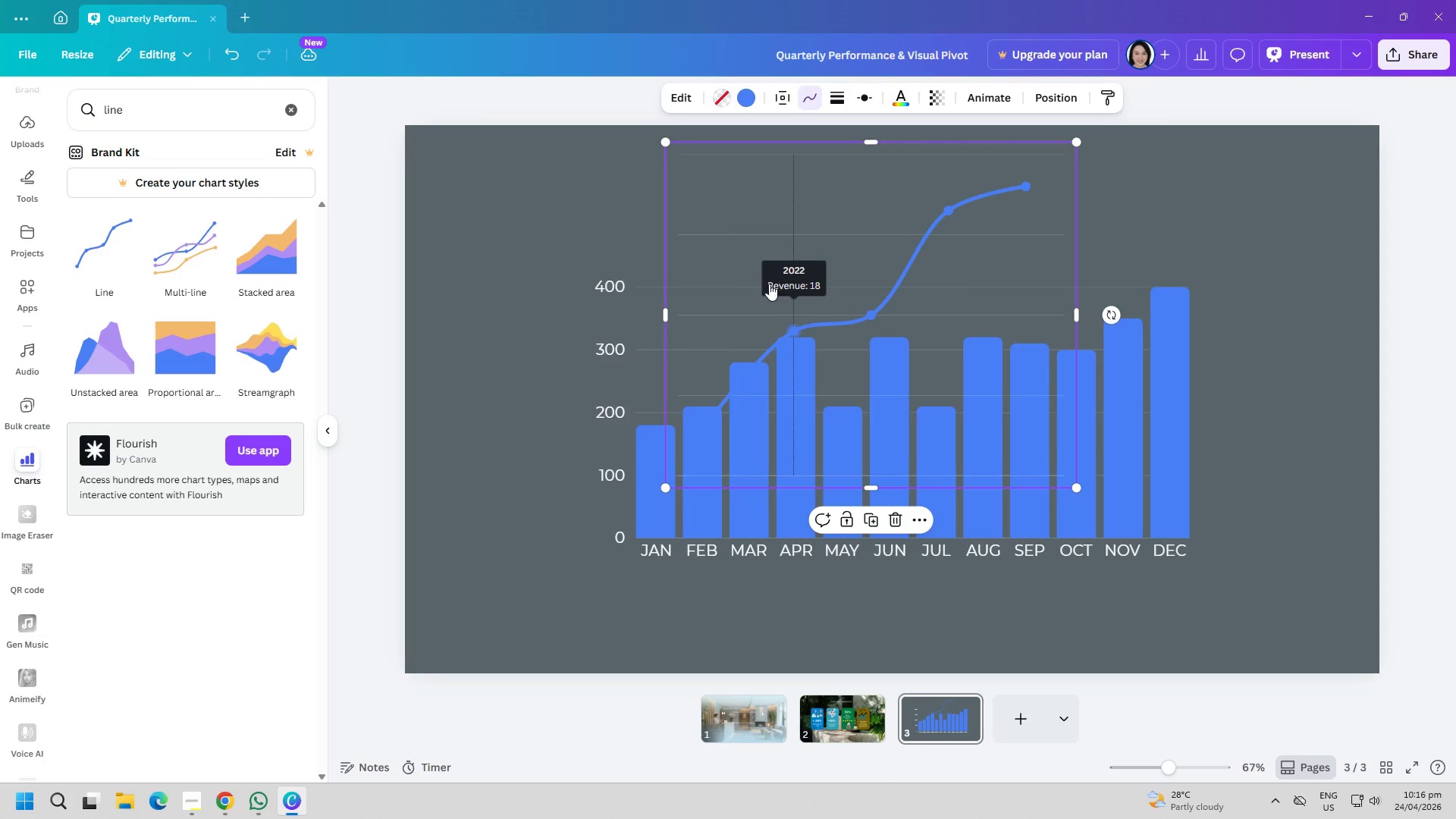 
right_click([774, 253])
 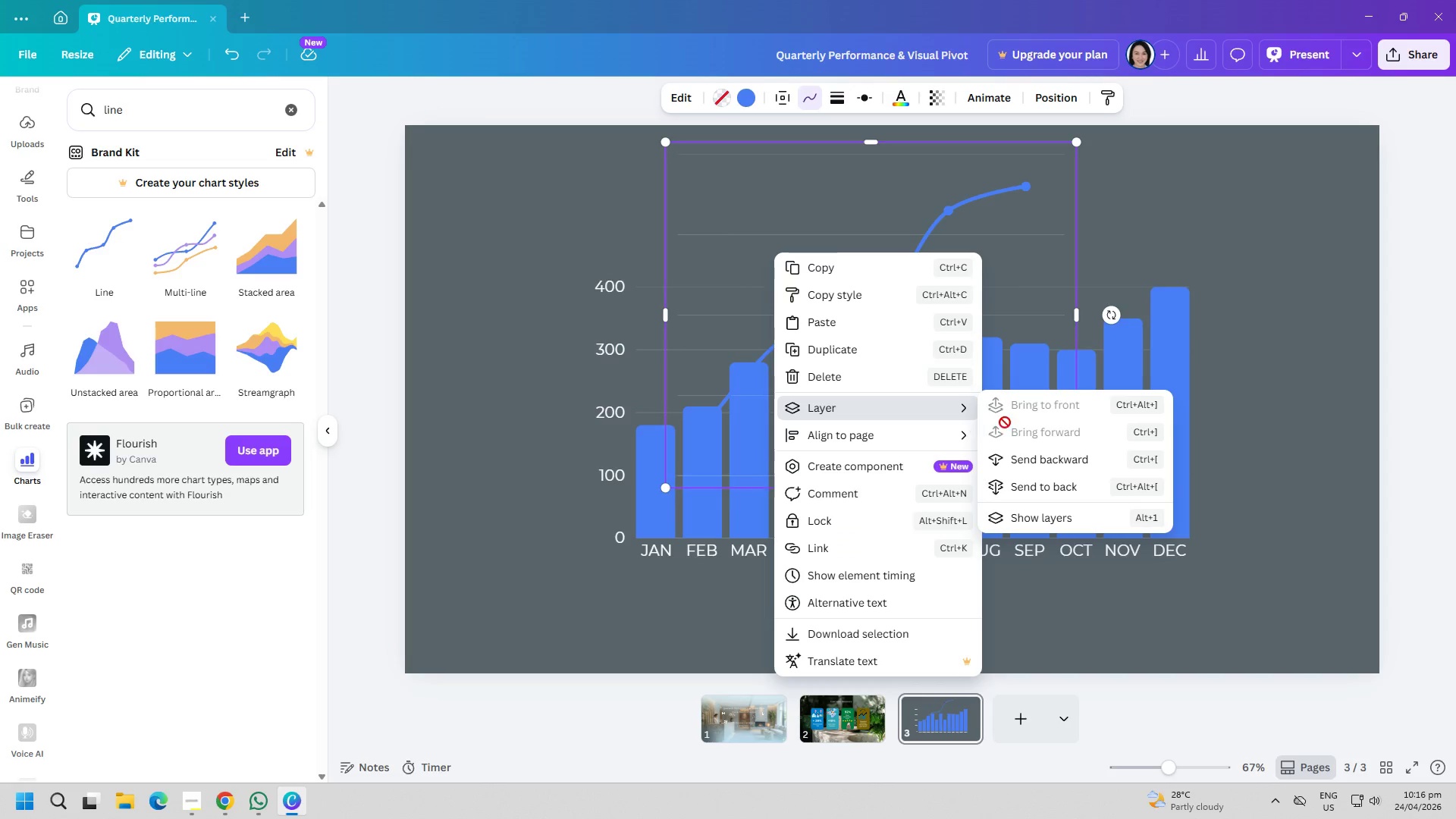 
left_click([469, 452])
 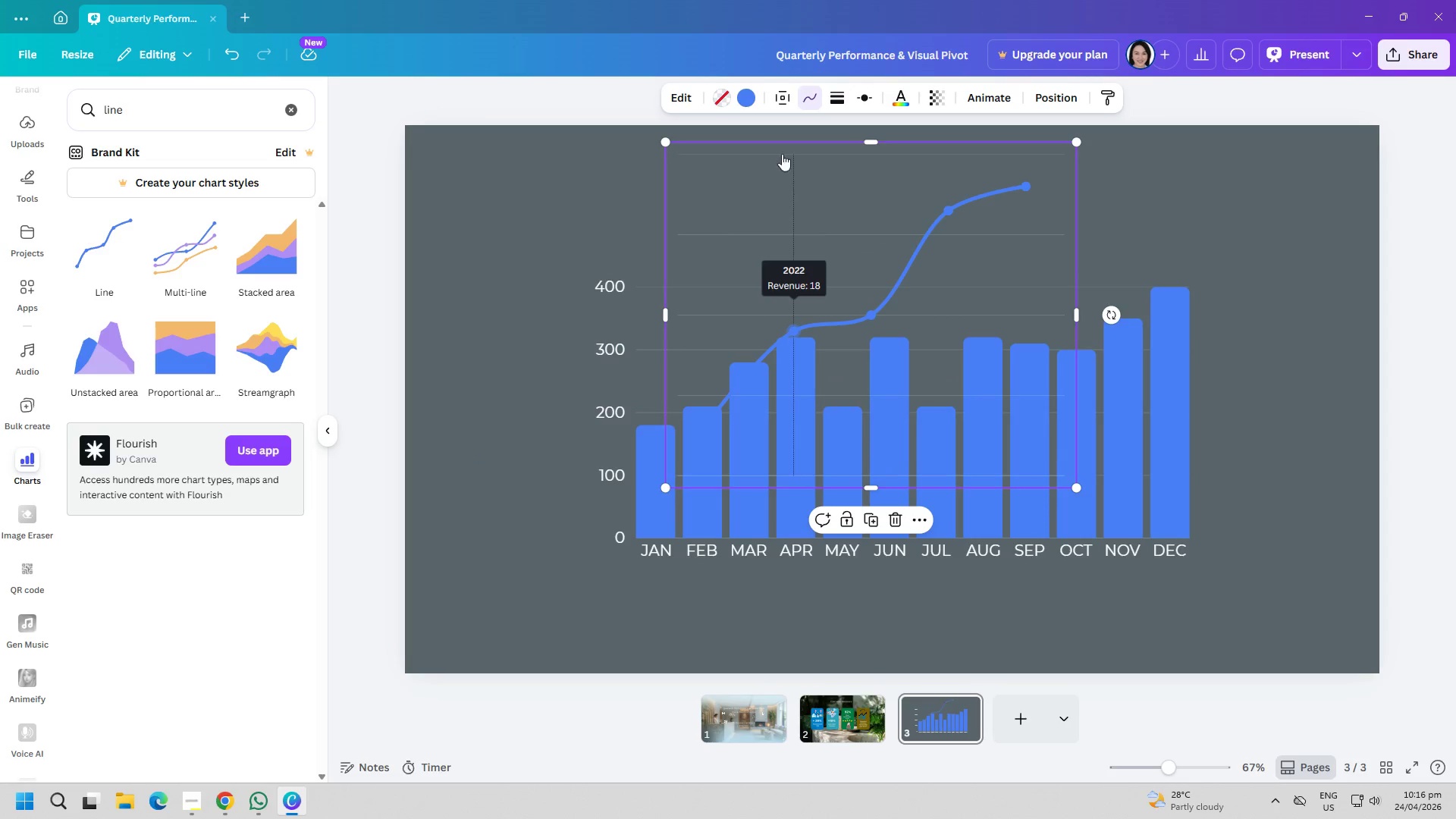 
left_click([815, 101])
 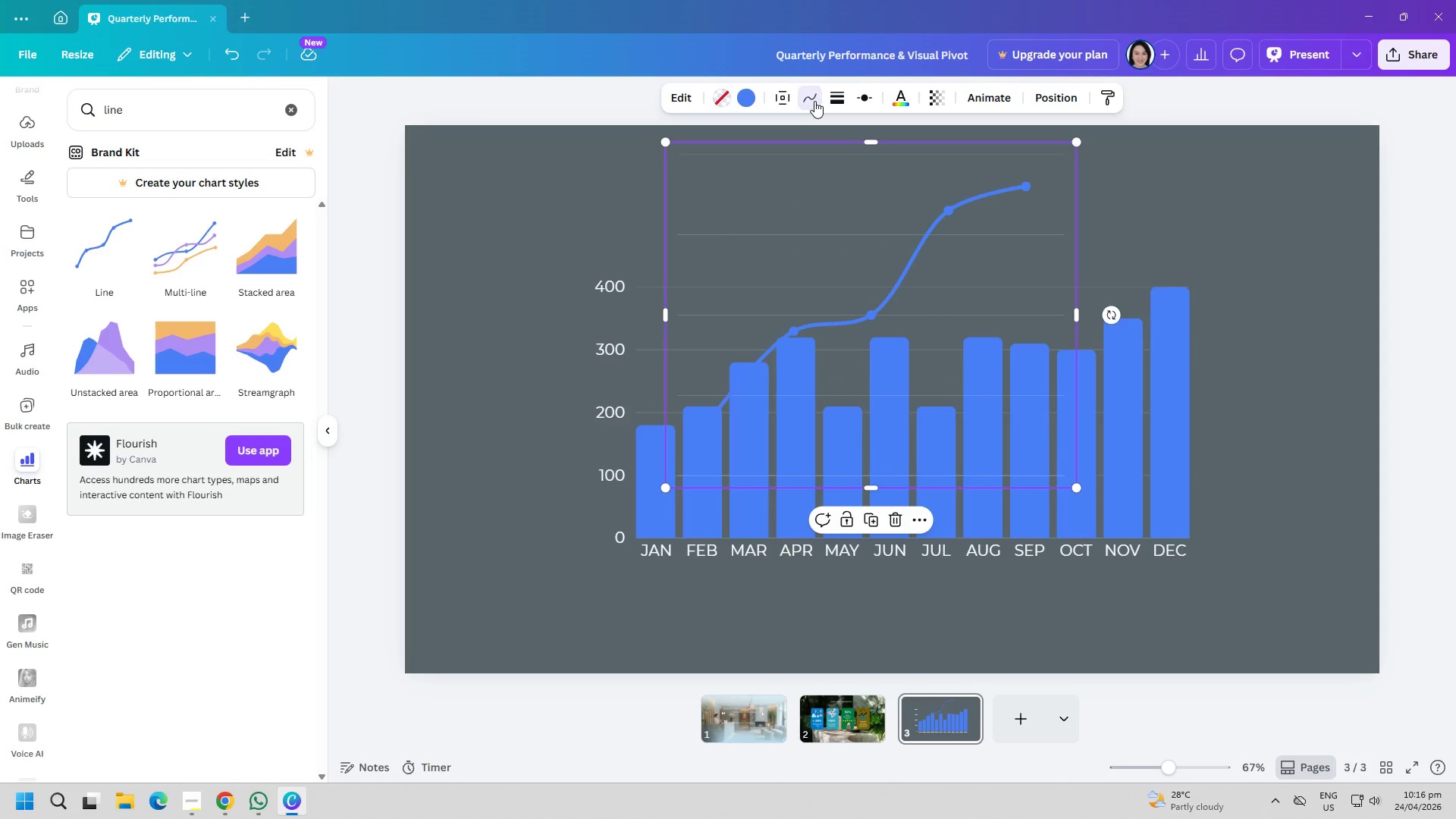 
double_click([814, 101])
 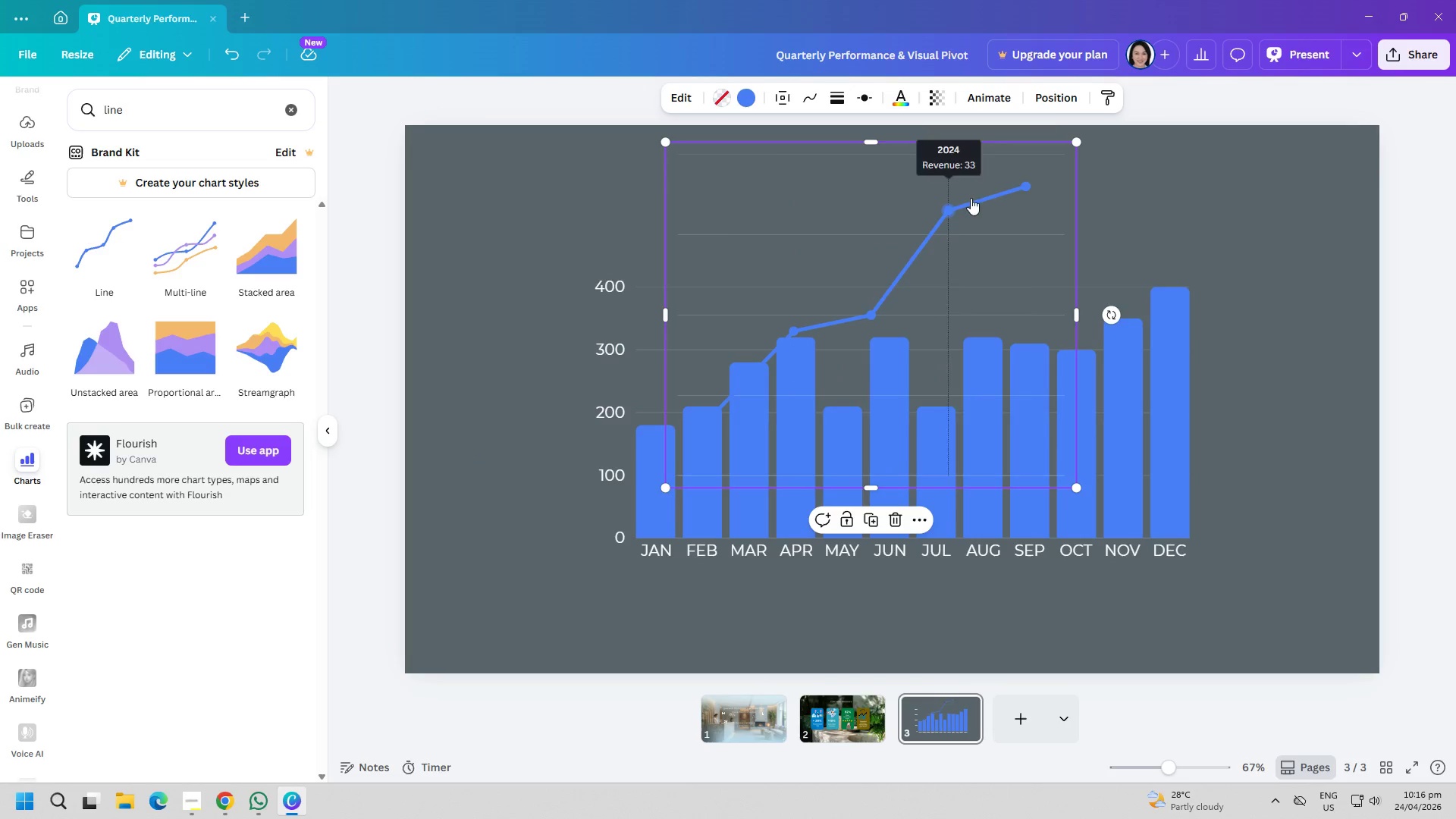 
left_click_drag(start_coordinate=[1028, 184], to_coordinate=[795, 189])
 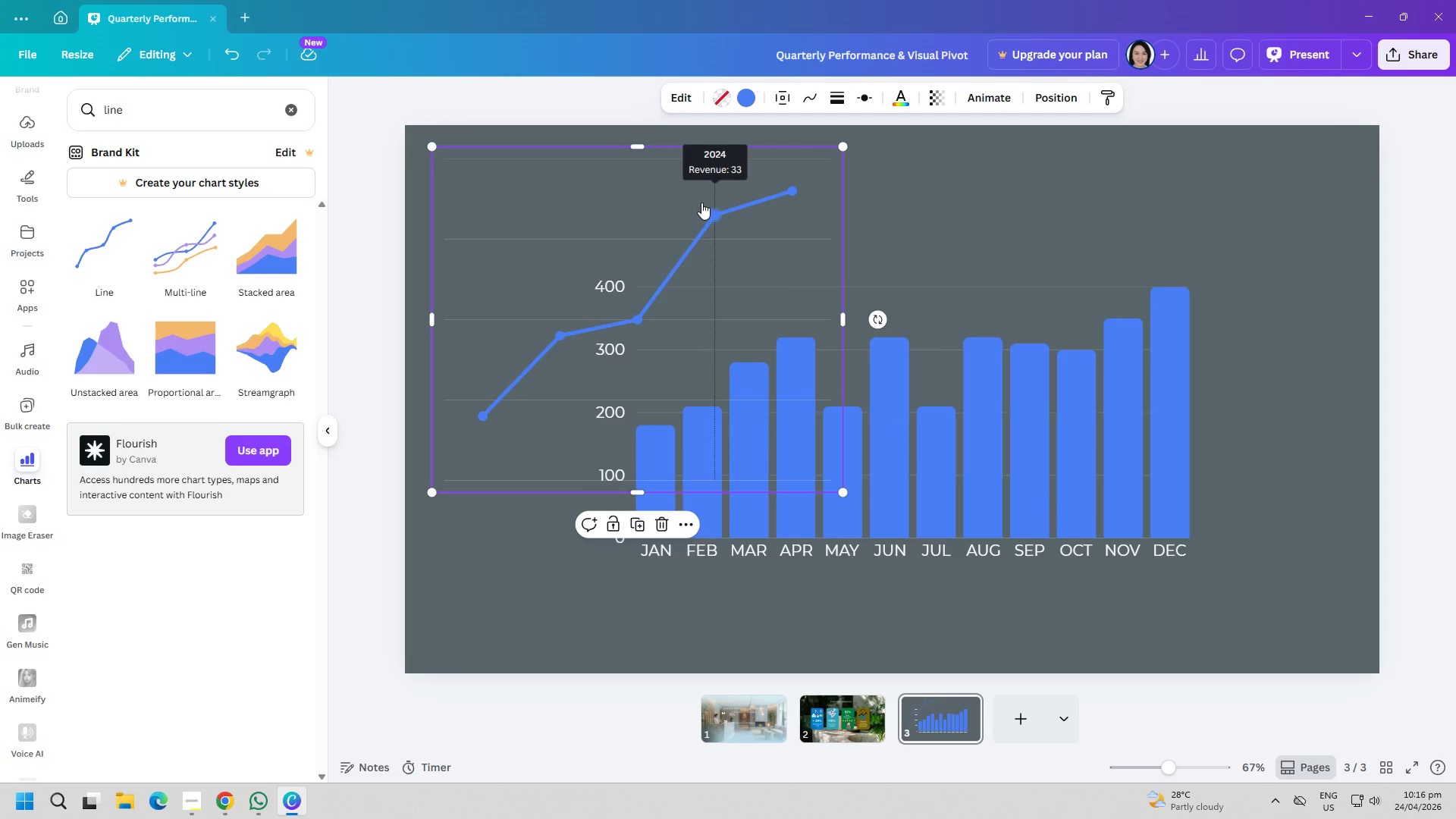 
key(Delete)
 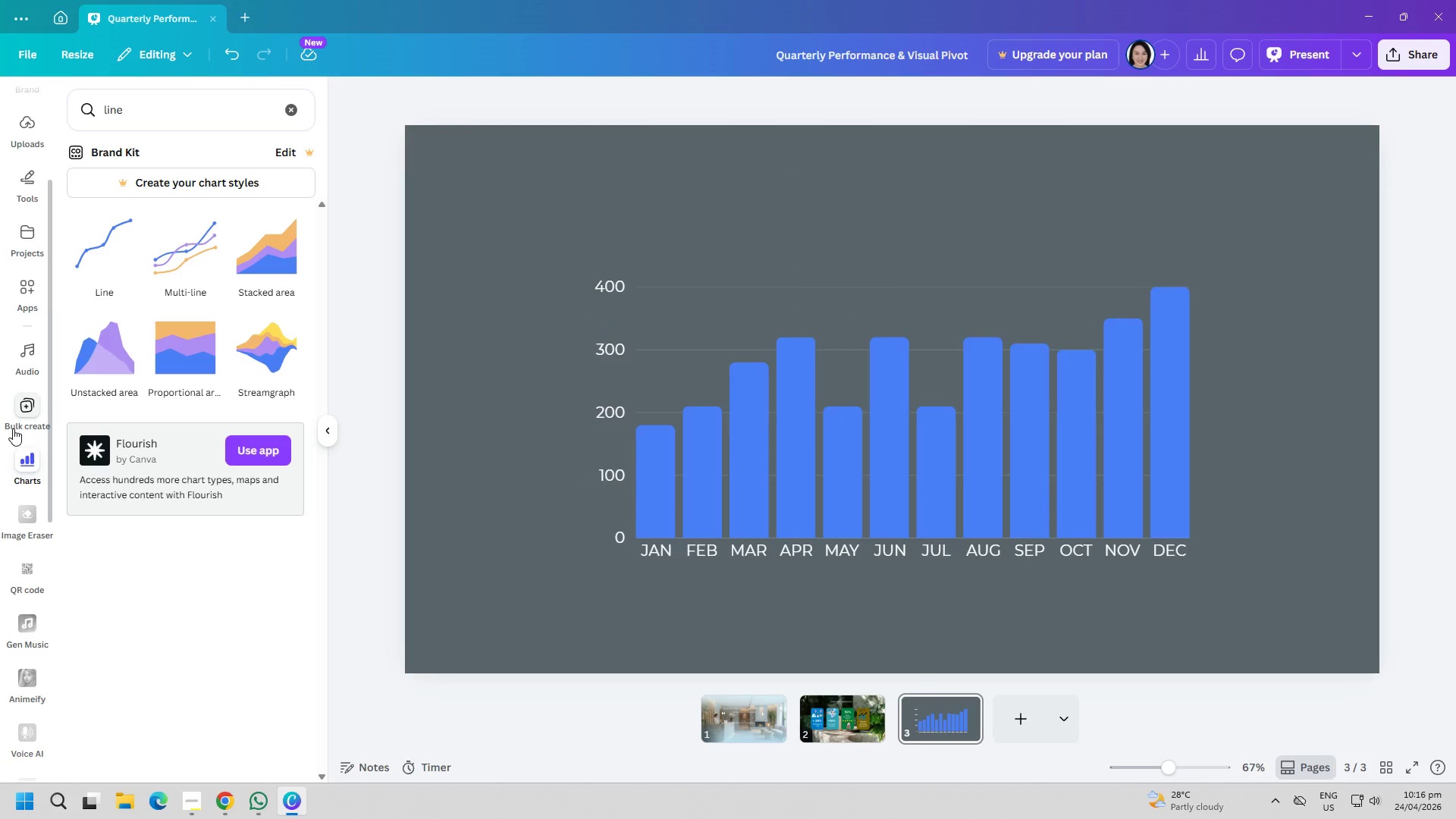 
left_click([13, 425])
 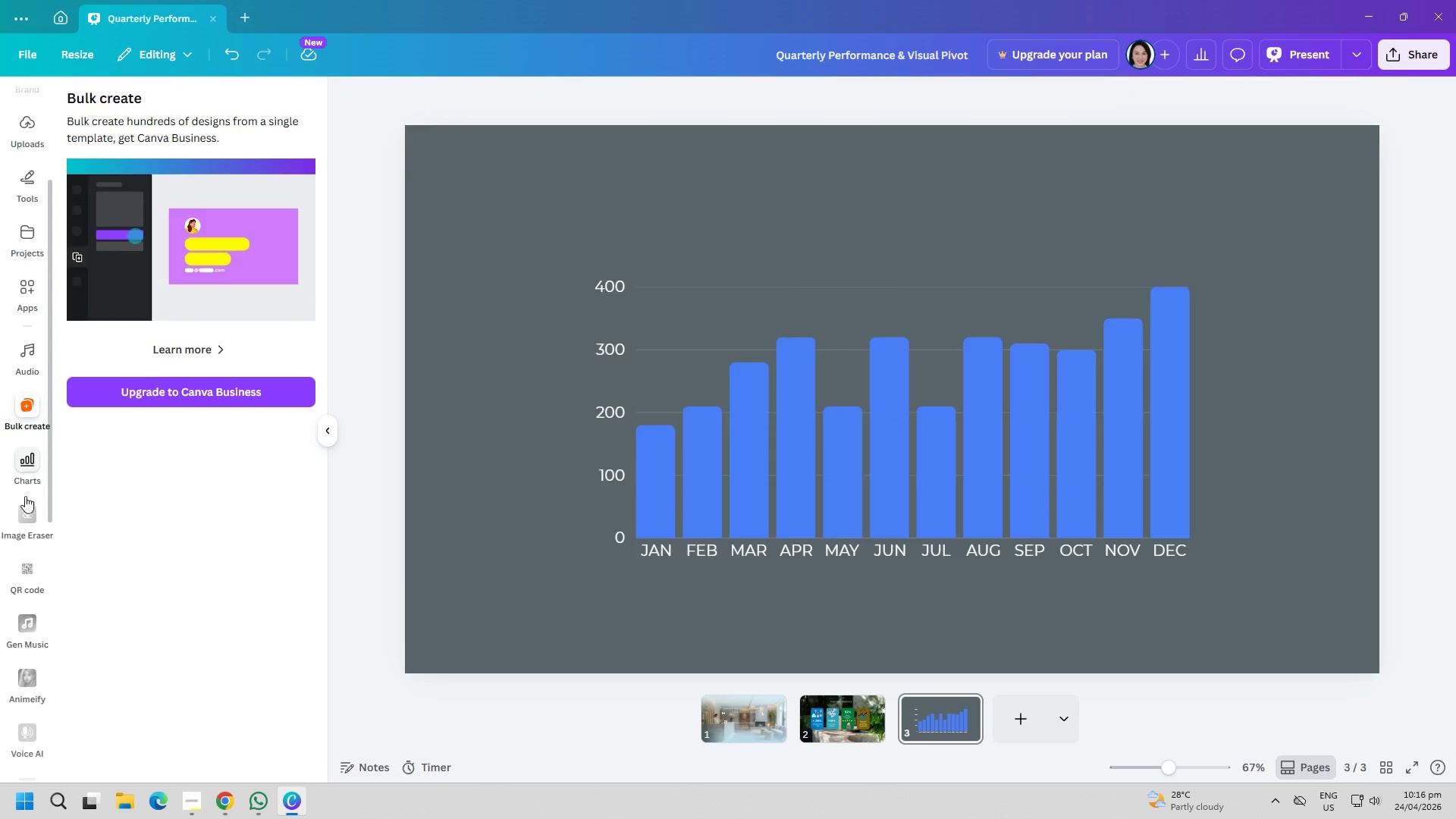 
left_click([25, 500])
 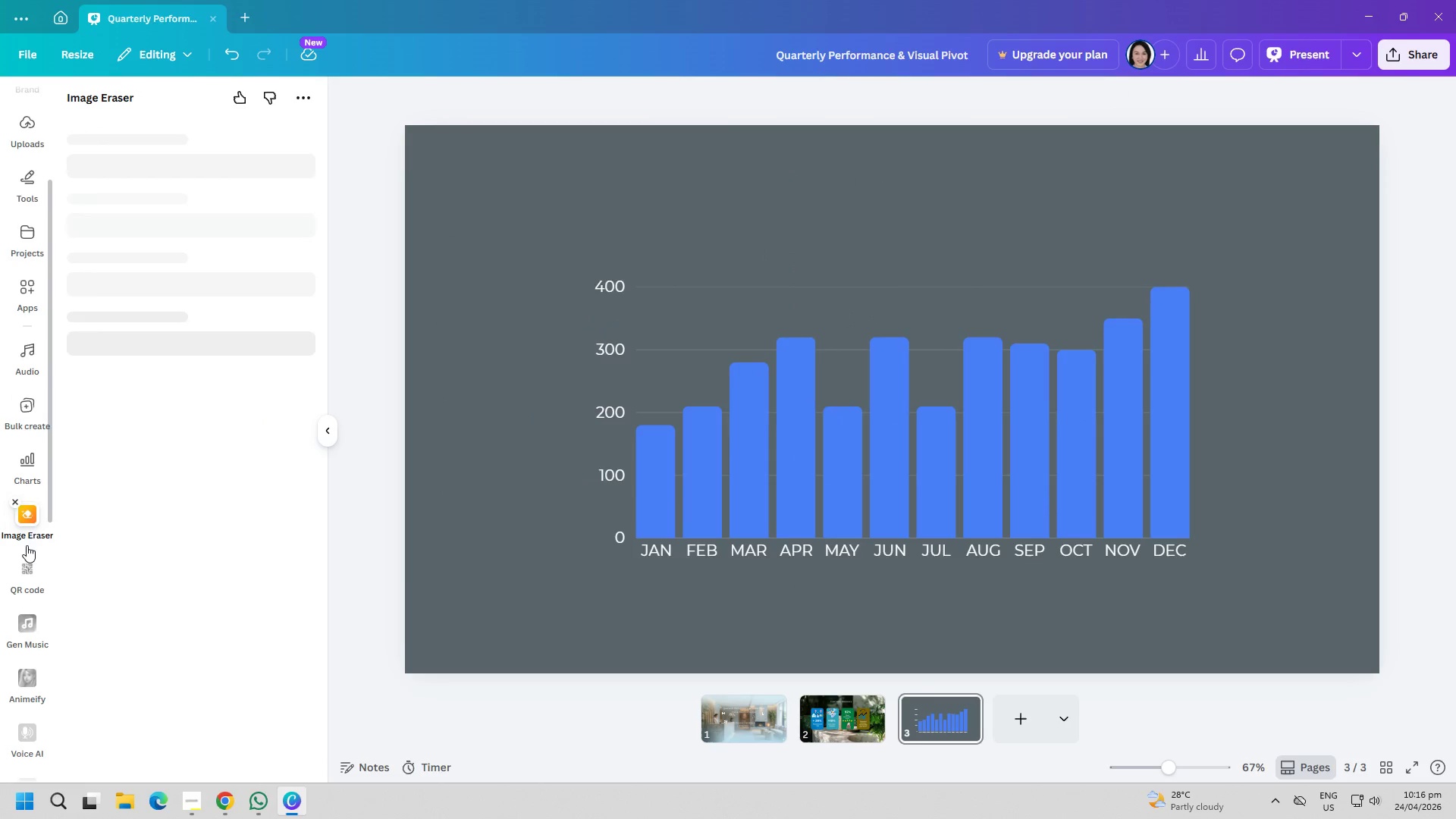 
scroll: coordinate [5, 471], scroll_direction: up, amount: 2.0
 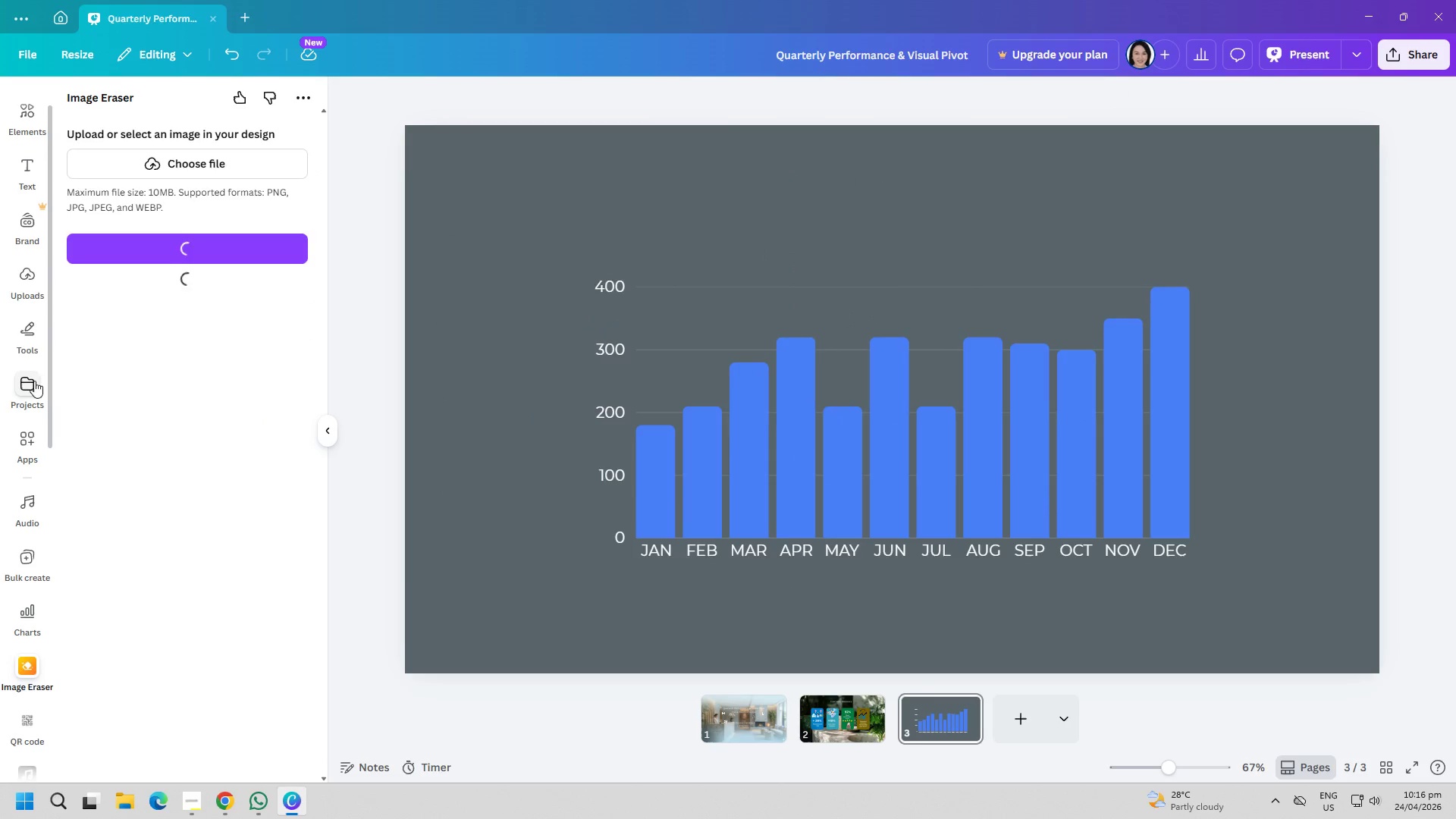 
left_click([35, 343])
 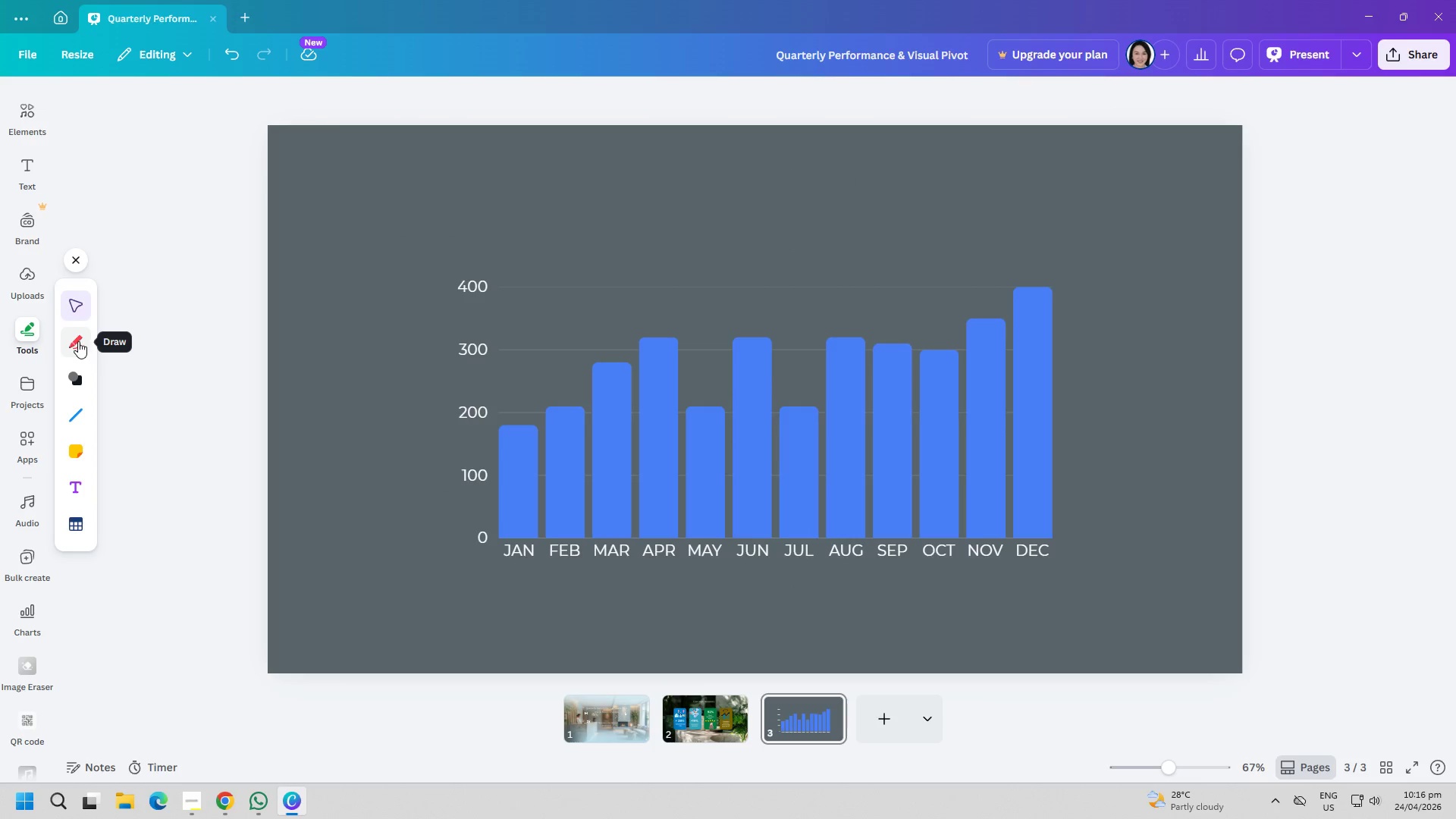 
left_click([78, 341])
 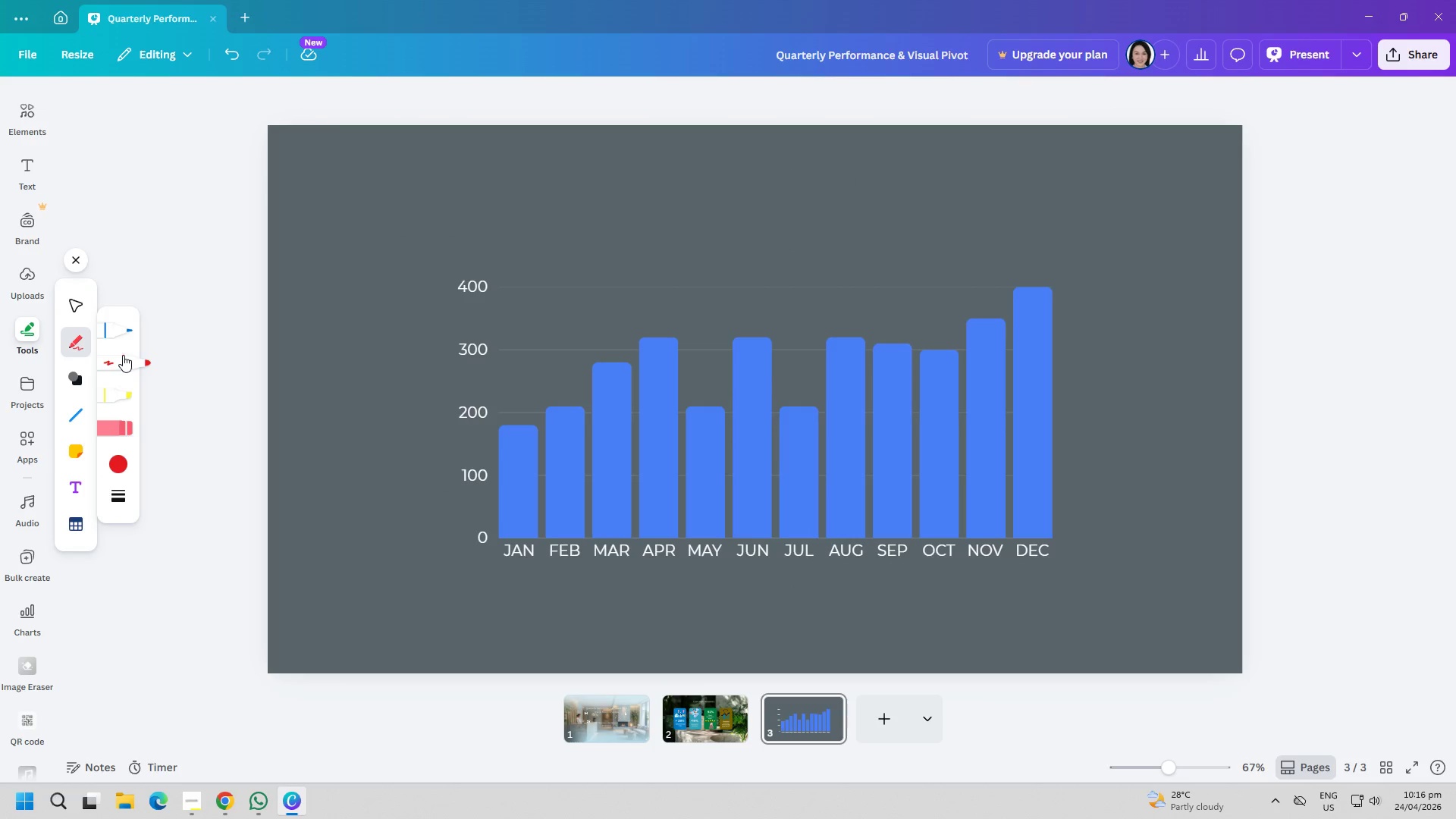 
left_click([121, 355])
 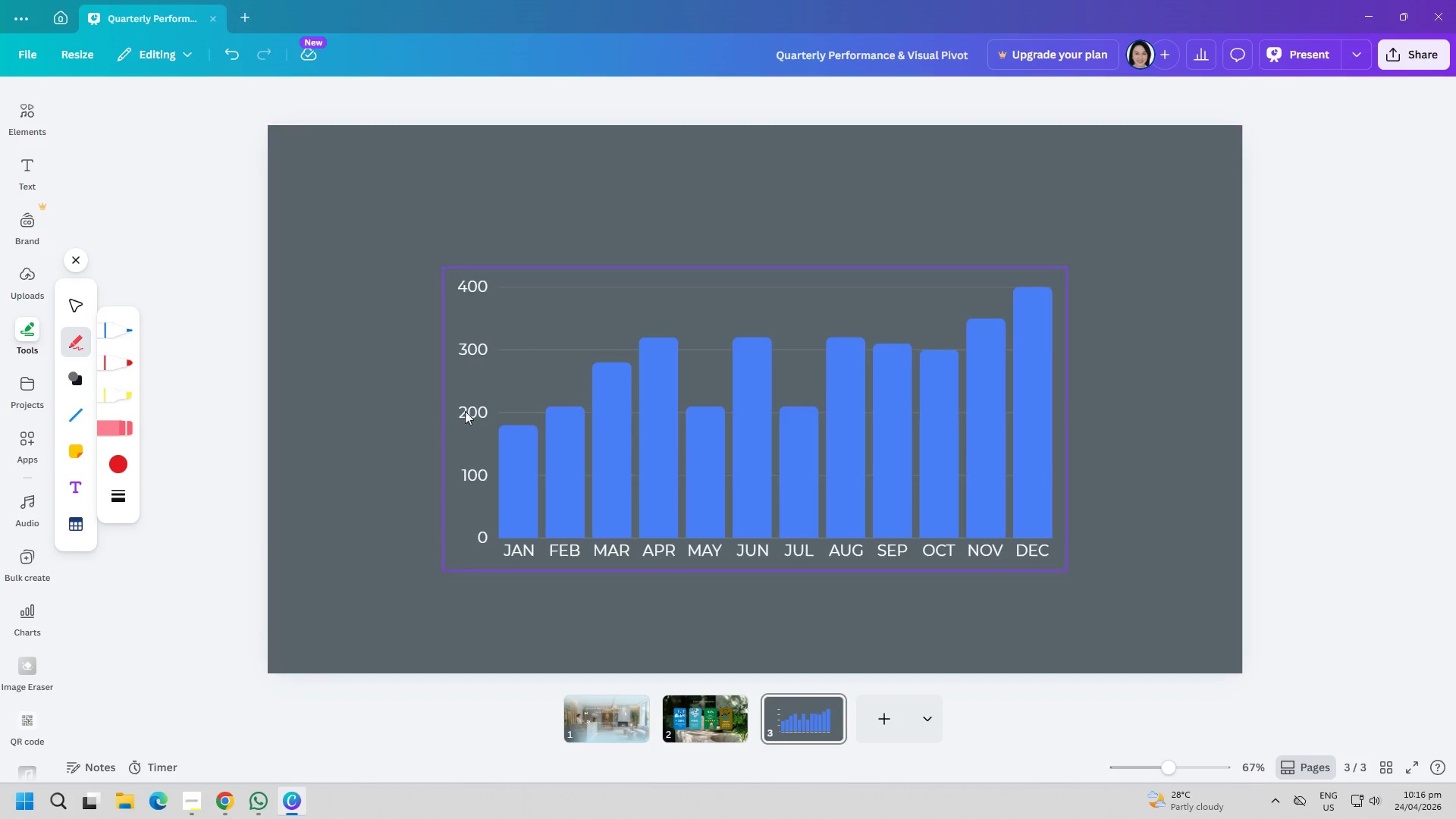 
left_click_drag(start_coordinate=[516, 428], to_coordinate=[498, 435])
 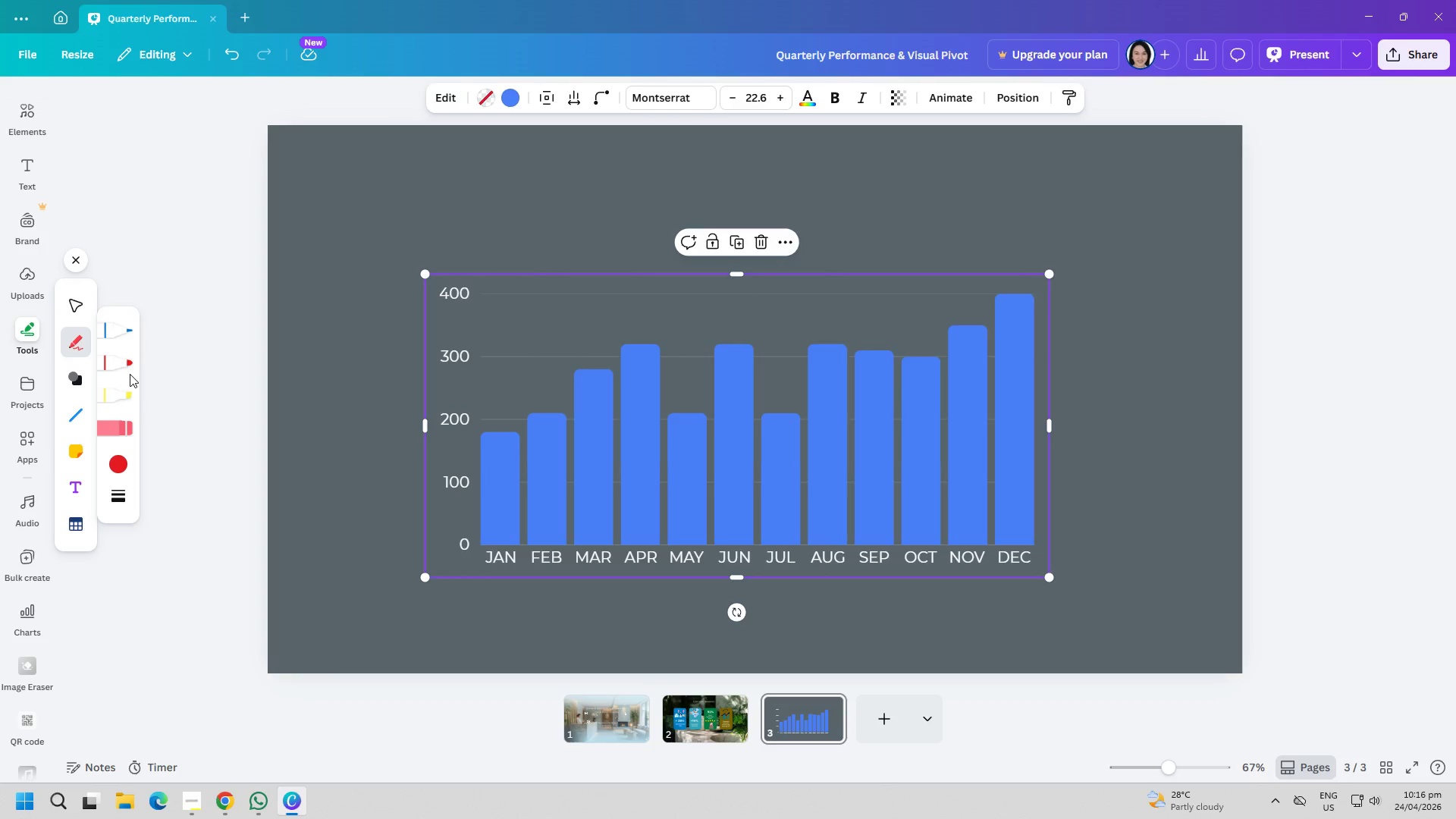 
left_click([118, 334])
 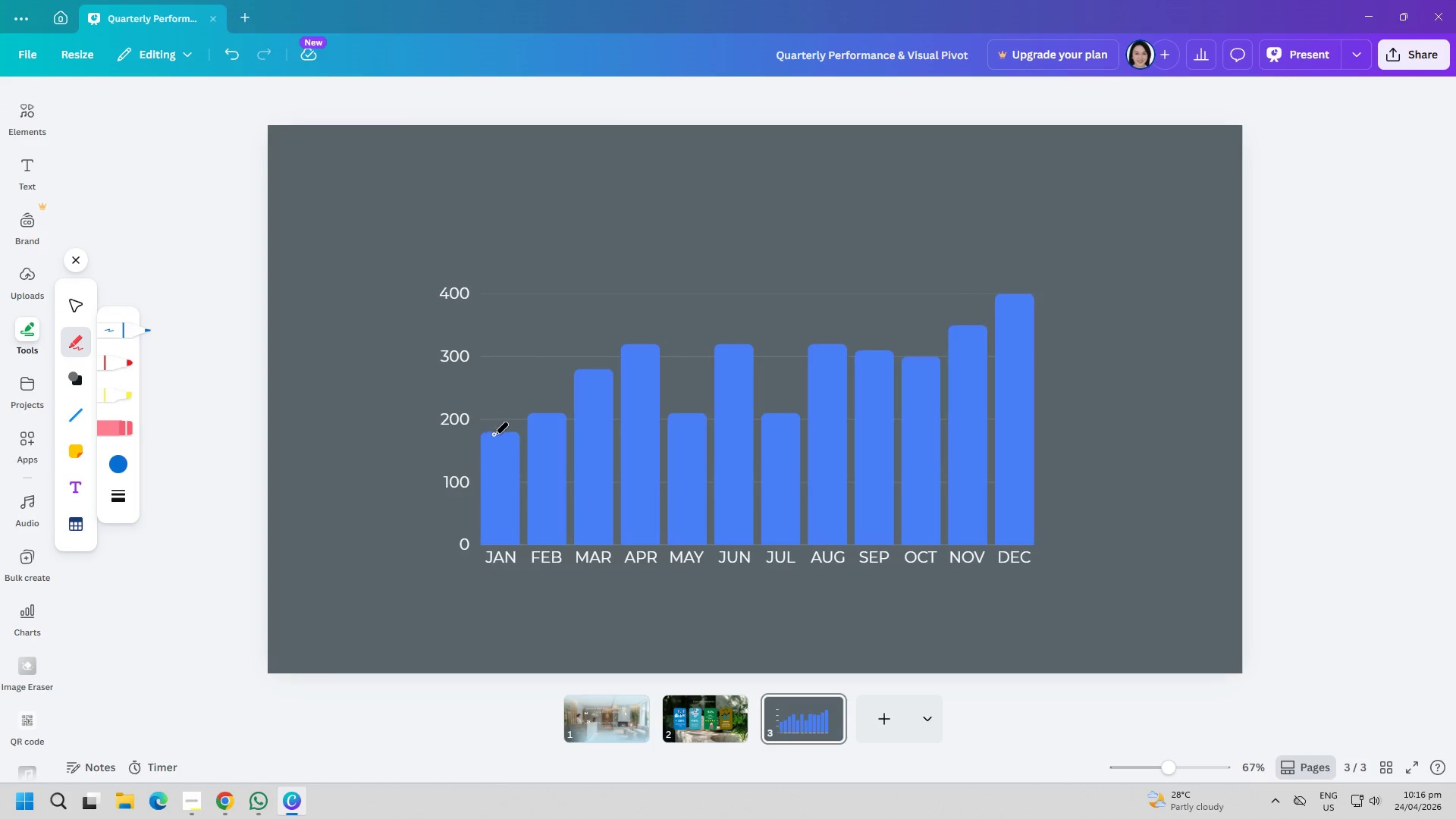 
left_click_drag(start_coordinate=[497, 438], to_coordinate=[738, 355])
 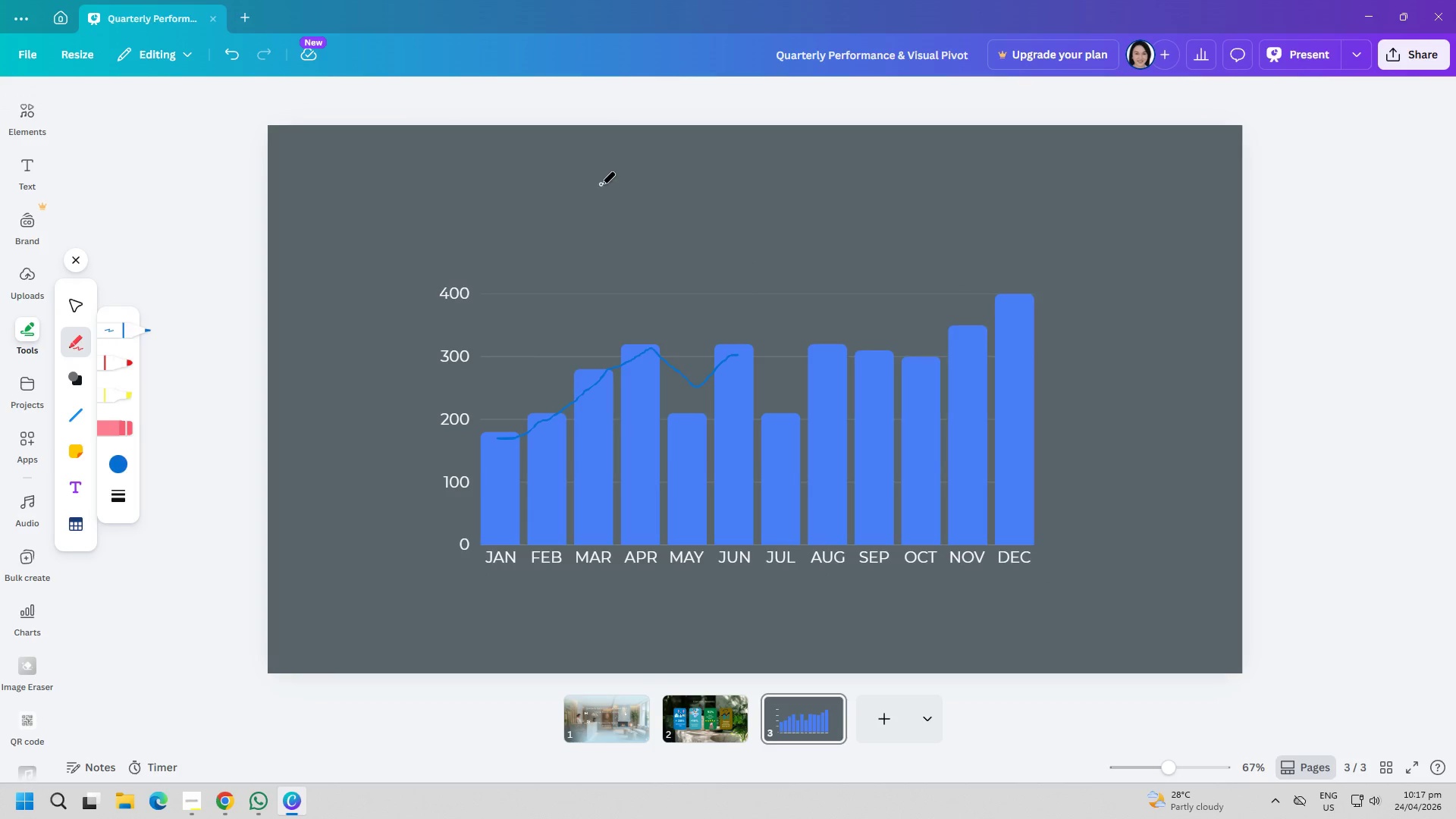 
left_click([601, 184])
 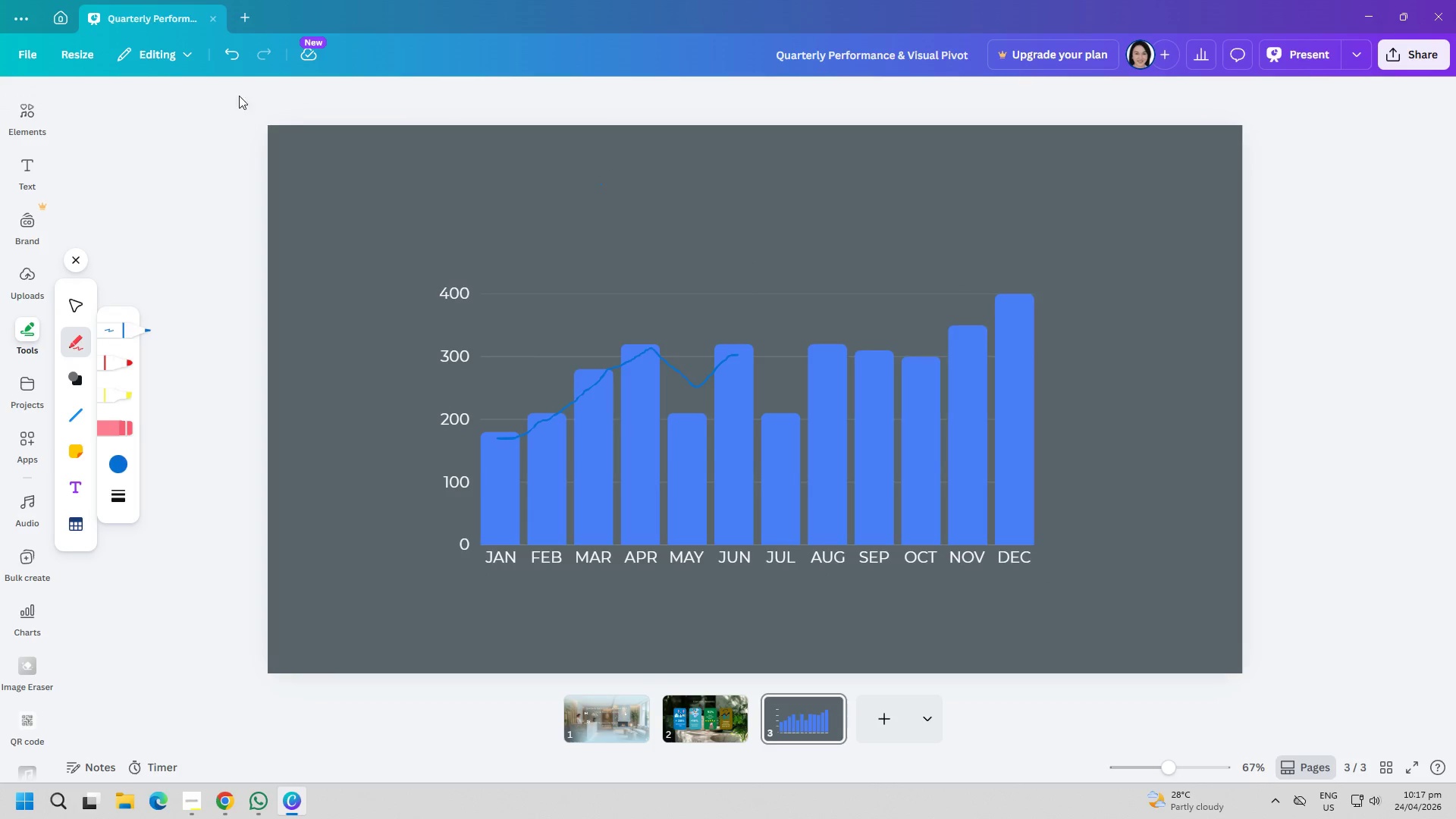 
left_click([238, 61])
 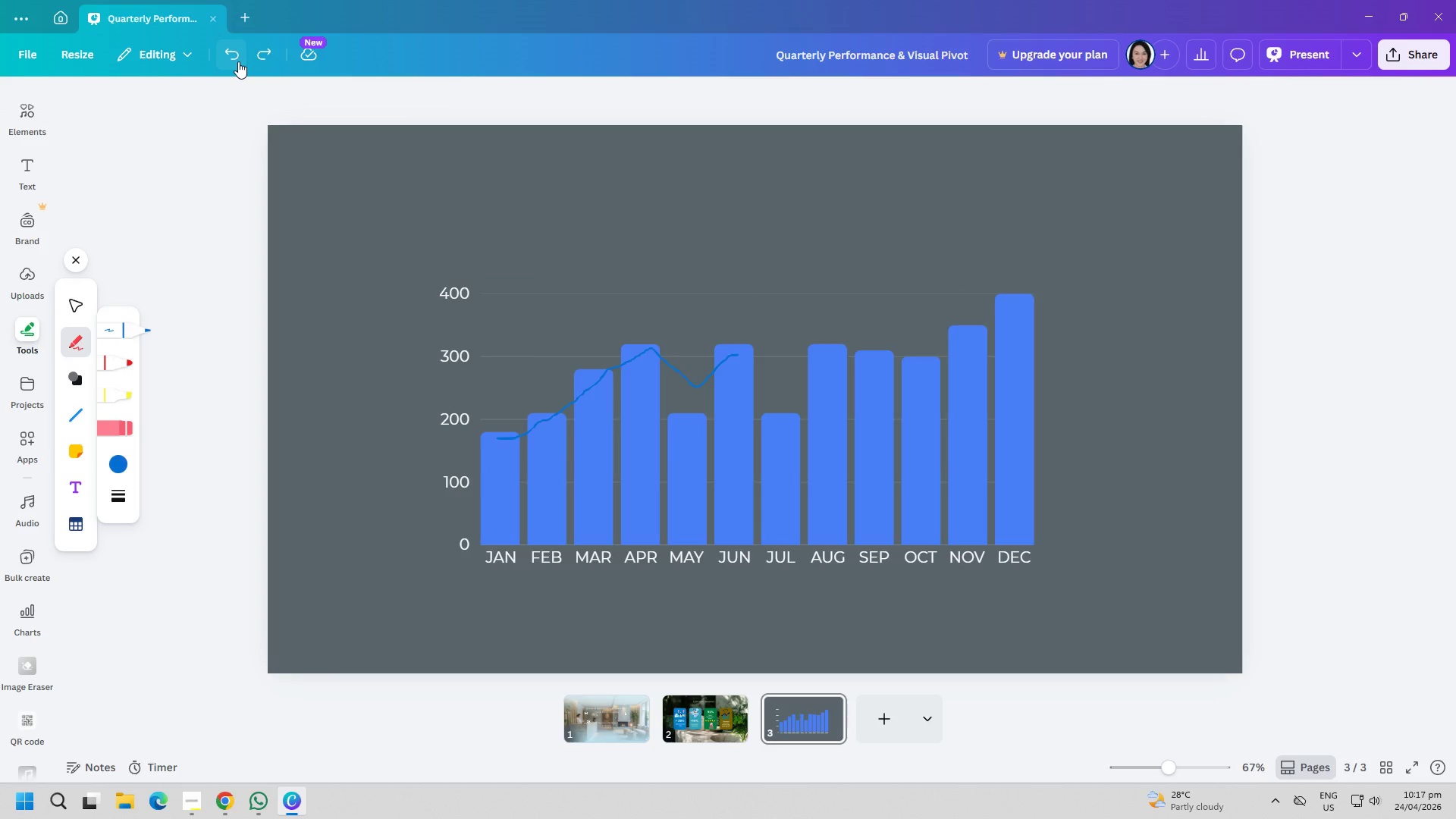 
left_click([238, 60])
 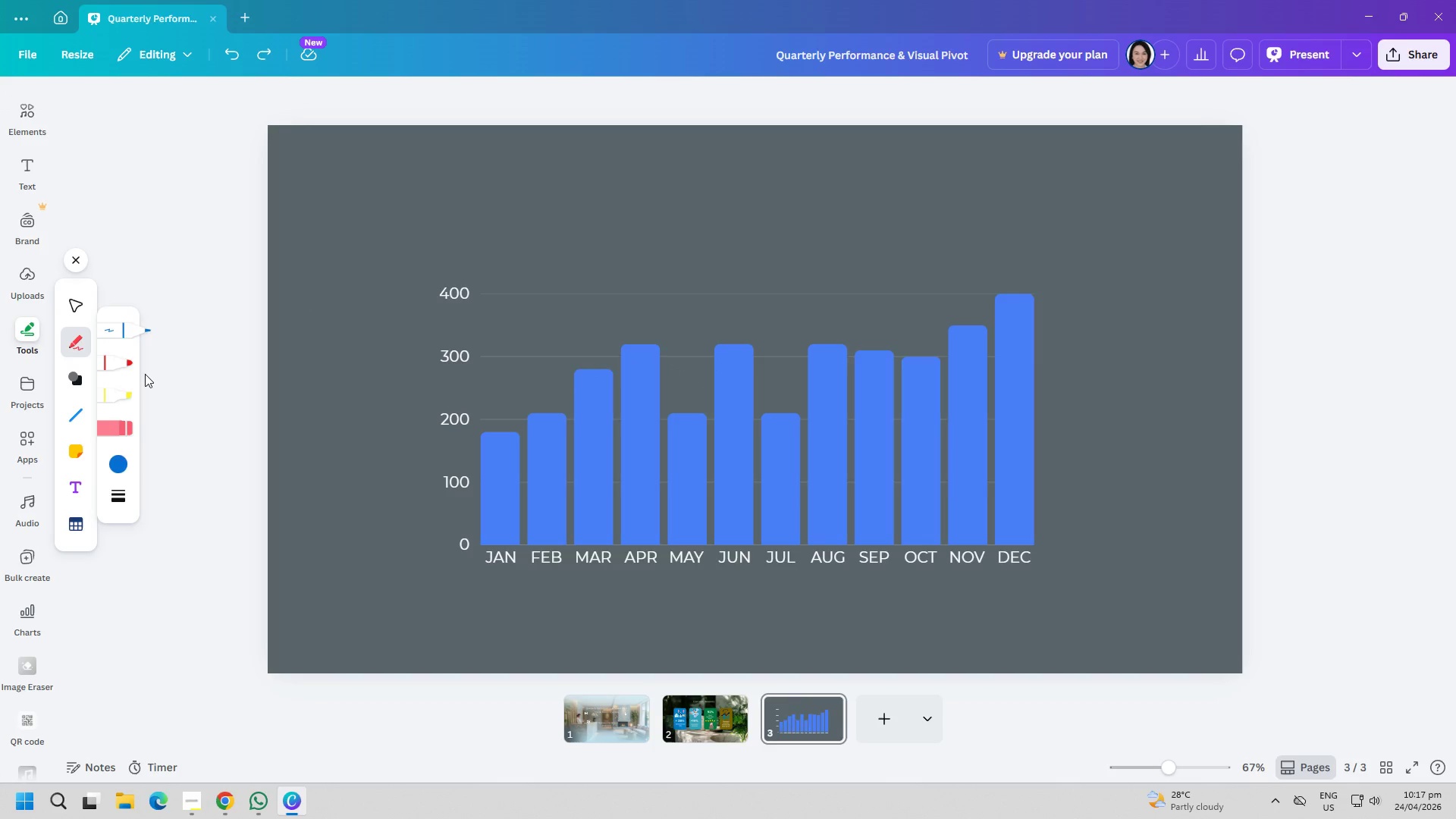 
left_click([119, 328])
 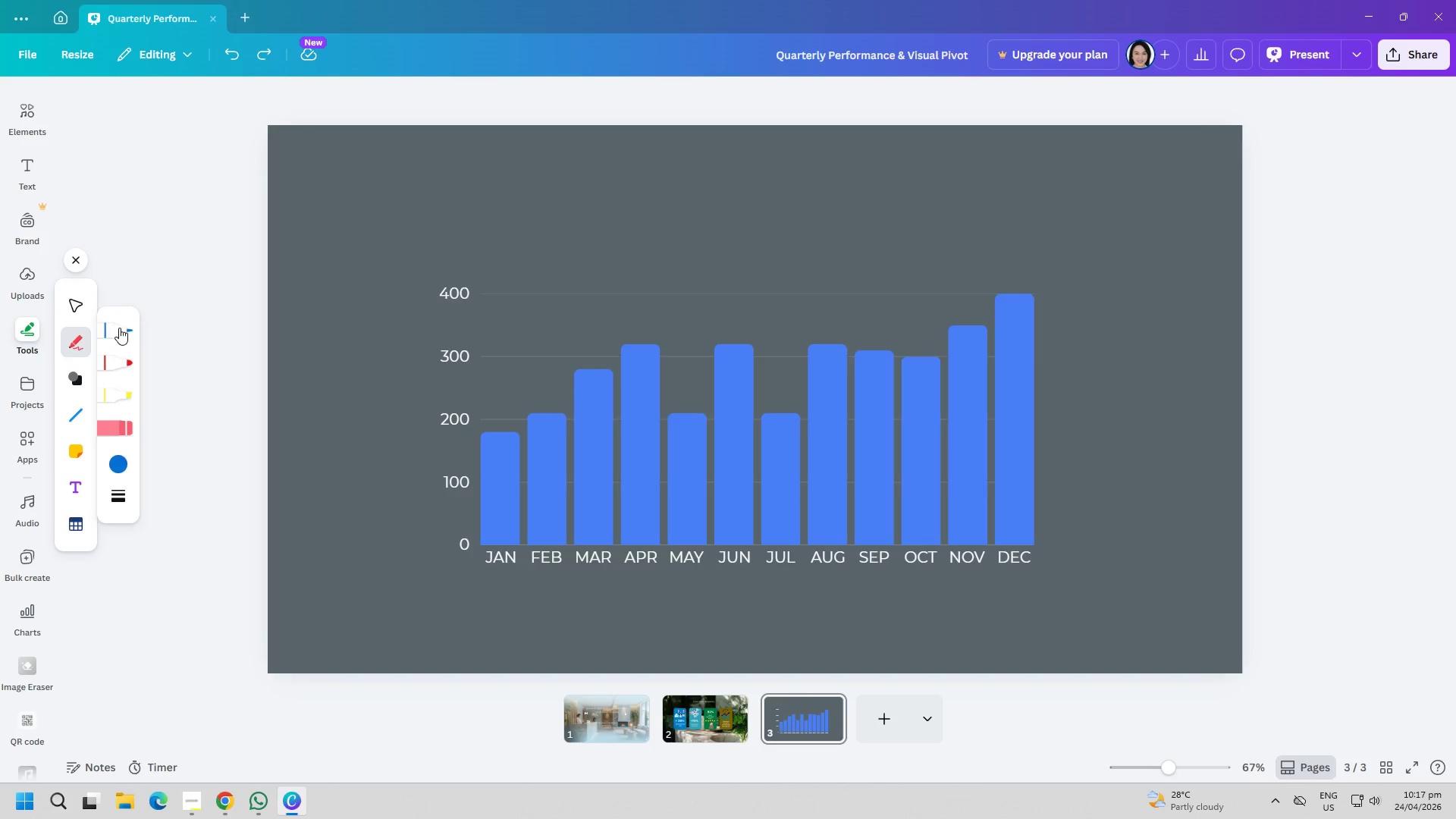 
left_click([119, 328])
 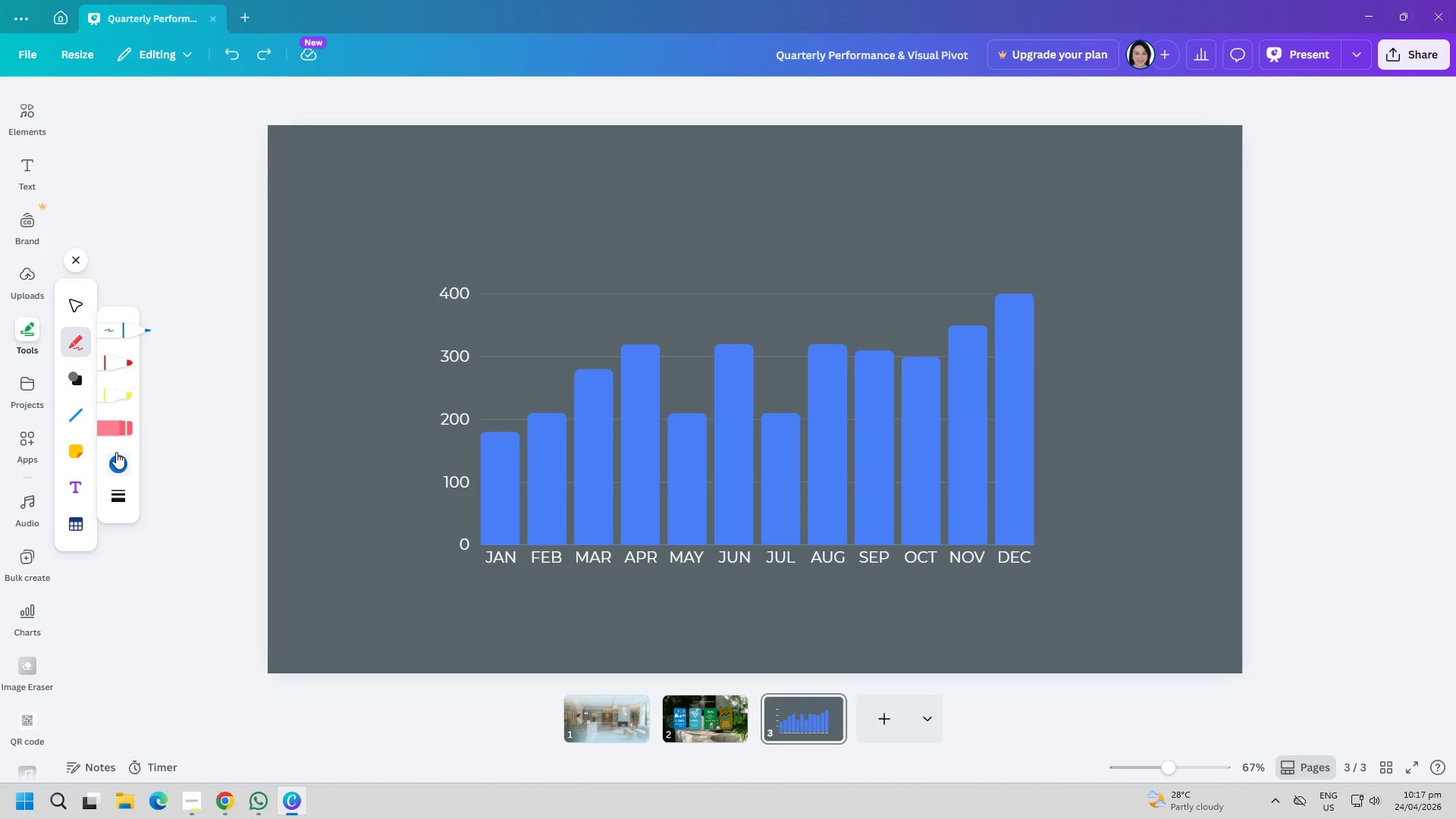 
left_click([121, 457])
 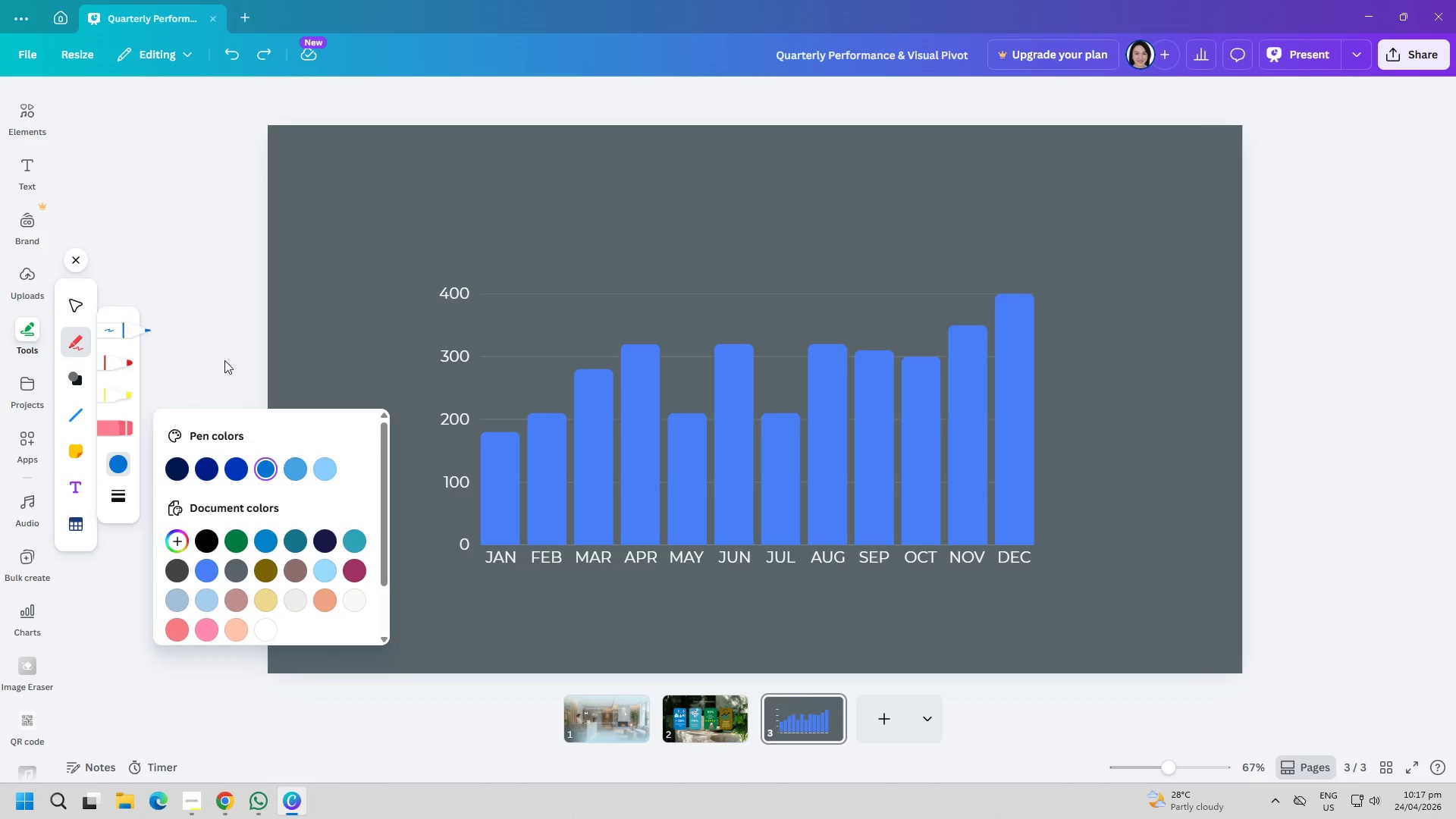 
left_click([238, 350])
 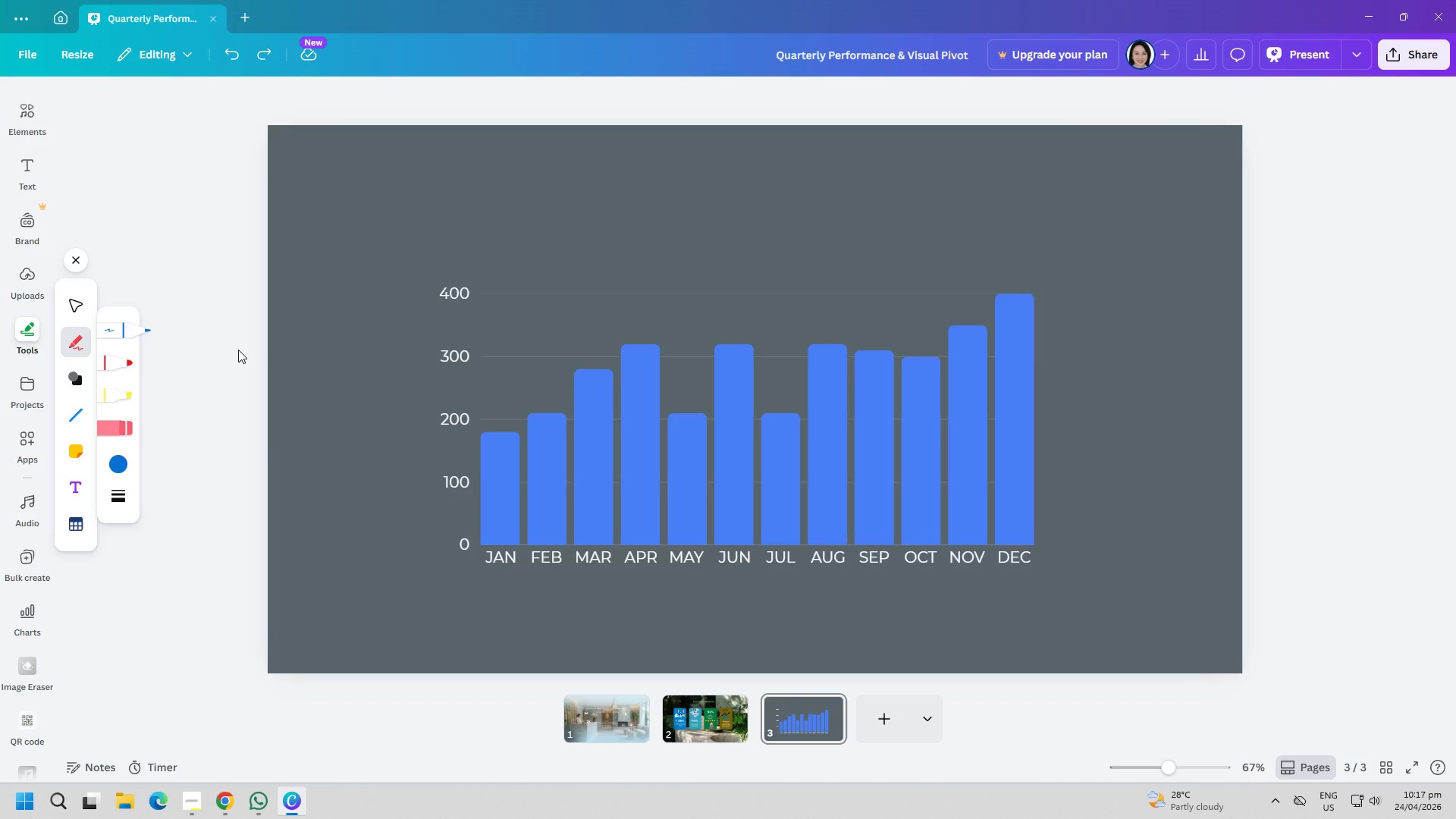 
left_click([110, 488])
 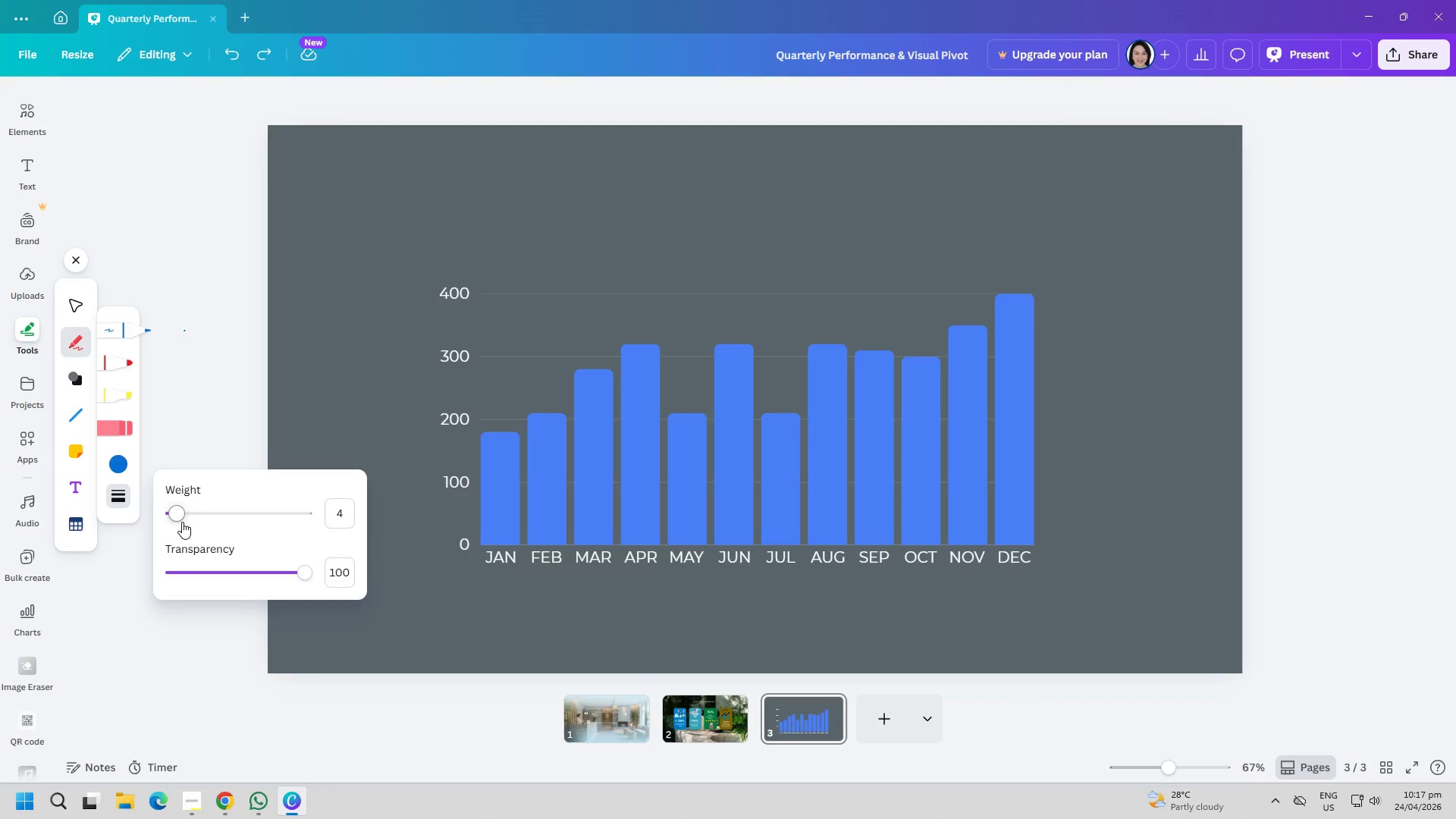 
left_click_drag(start_coordinate=[176, 520], to_coordinate=[190, 522])
 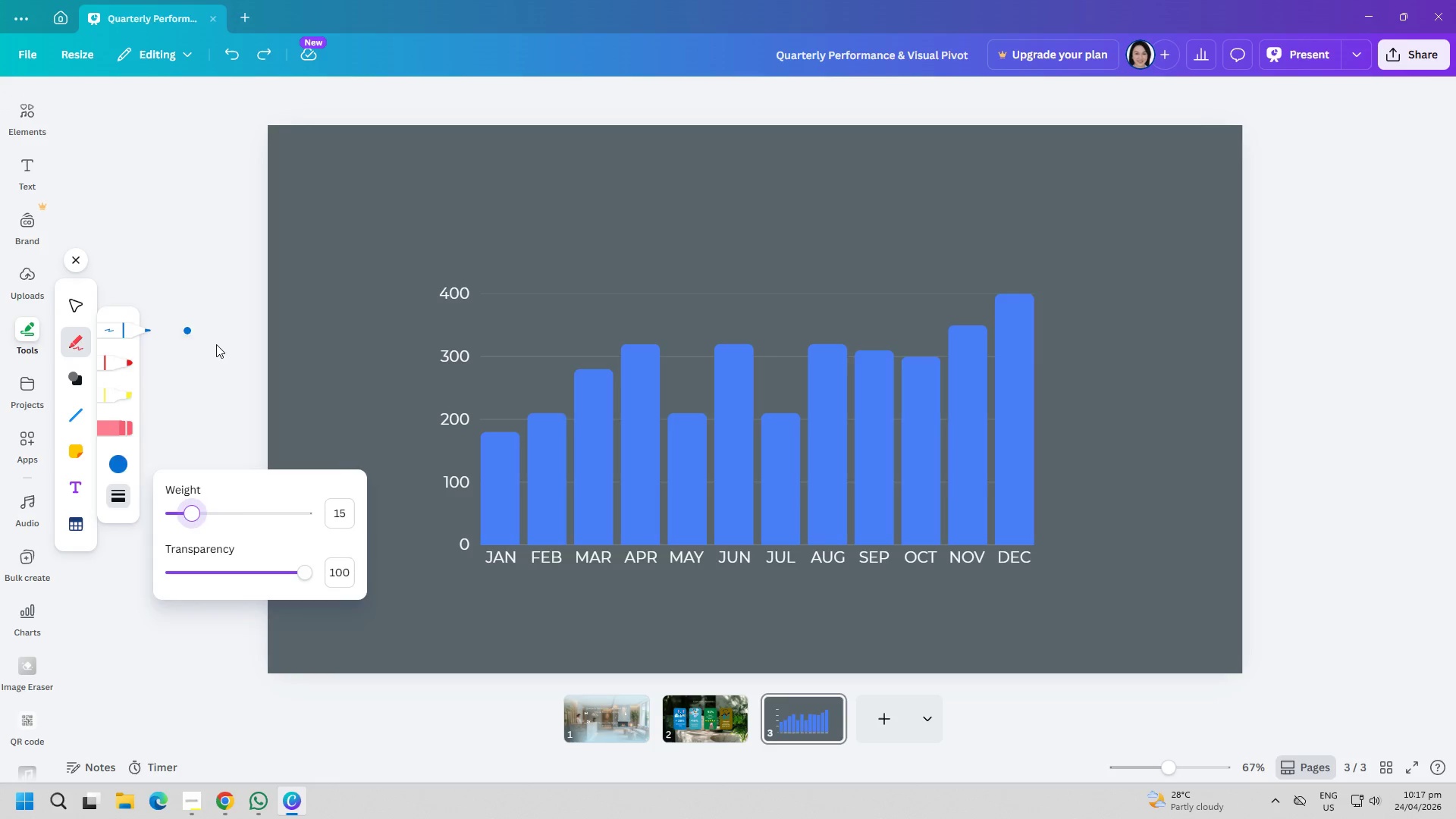 
left_click_drag(start_coordinate=[216, 344], to_coordinate=[221, 343])
 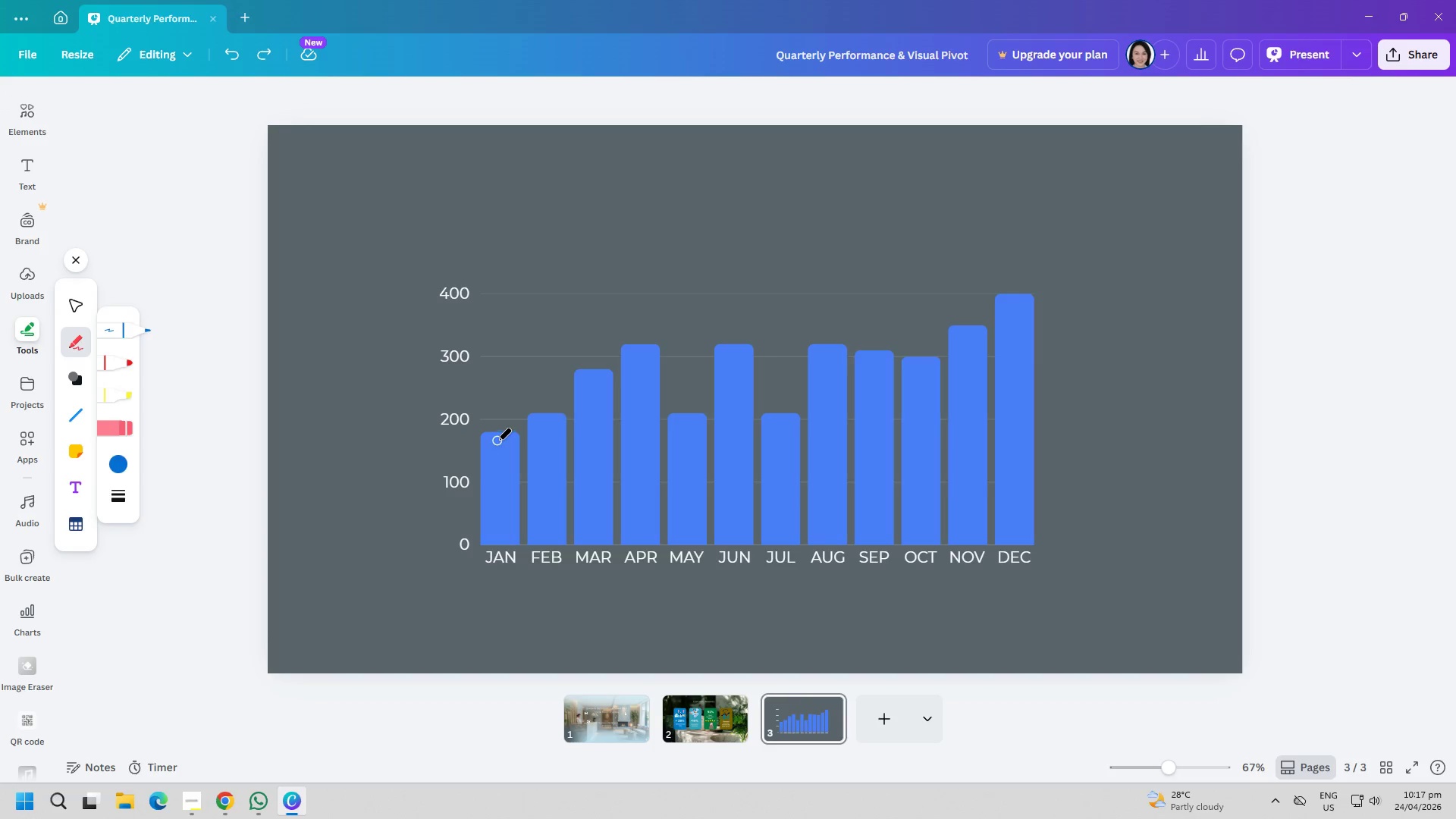 
left_click_drag(start_coordinate=[497, 441], to_coordinate=[557, 418])
 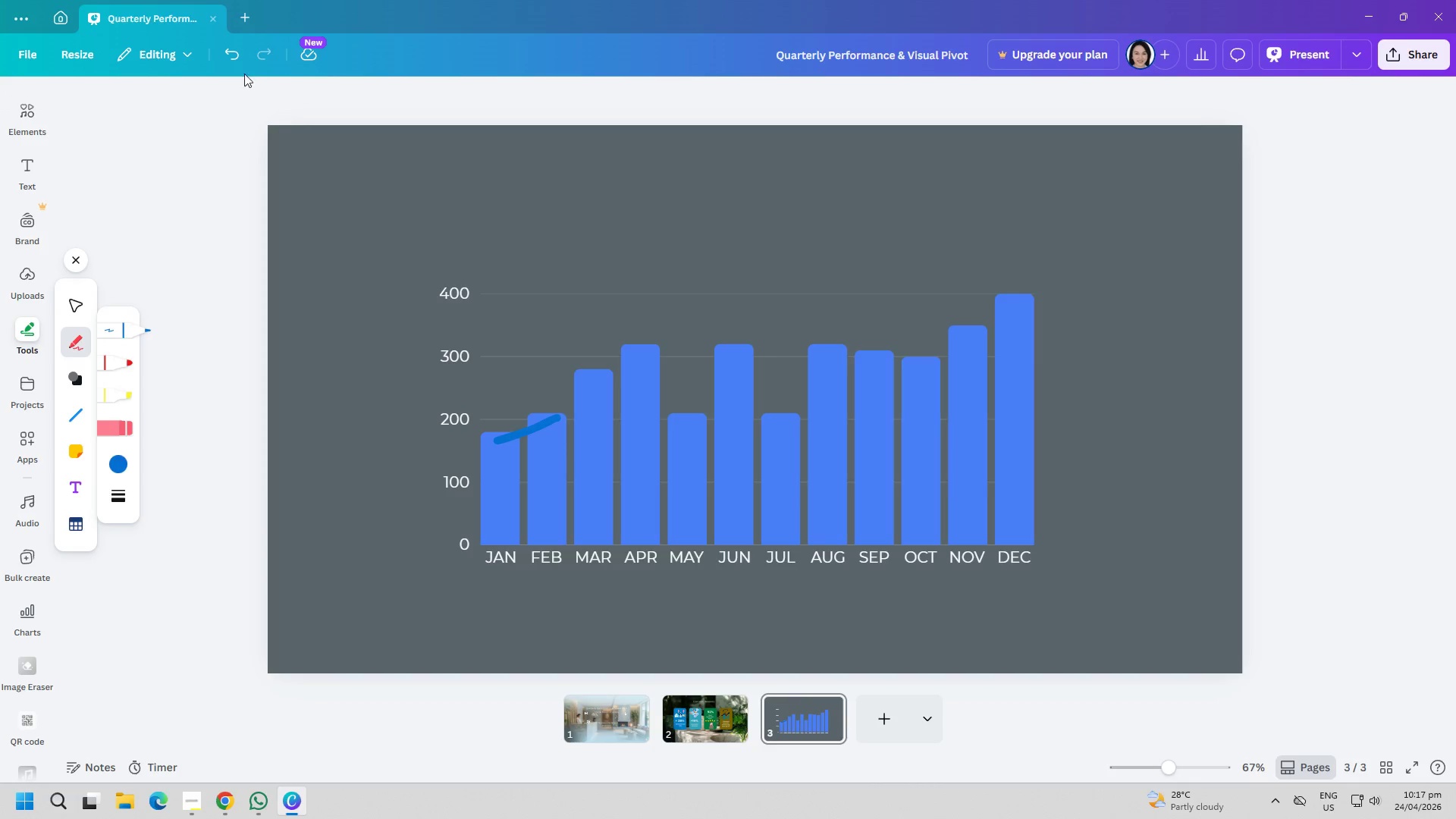 
left_click([234, 65])
 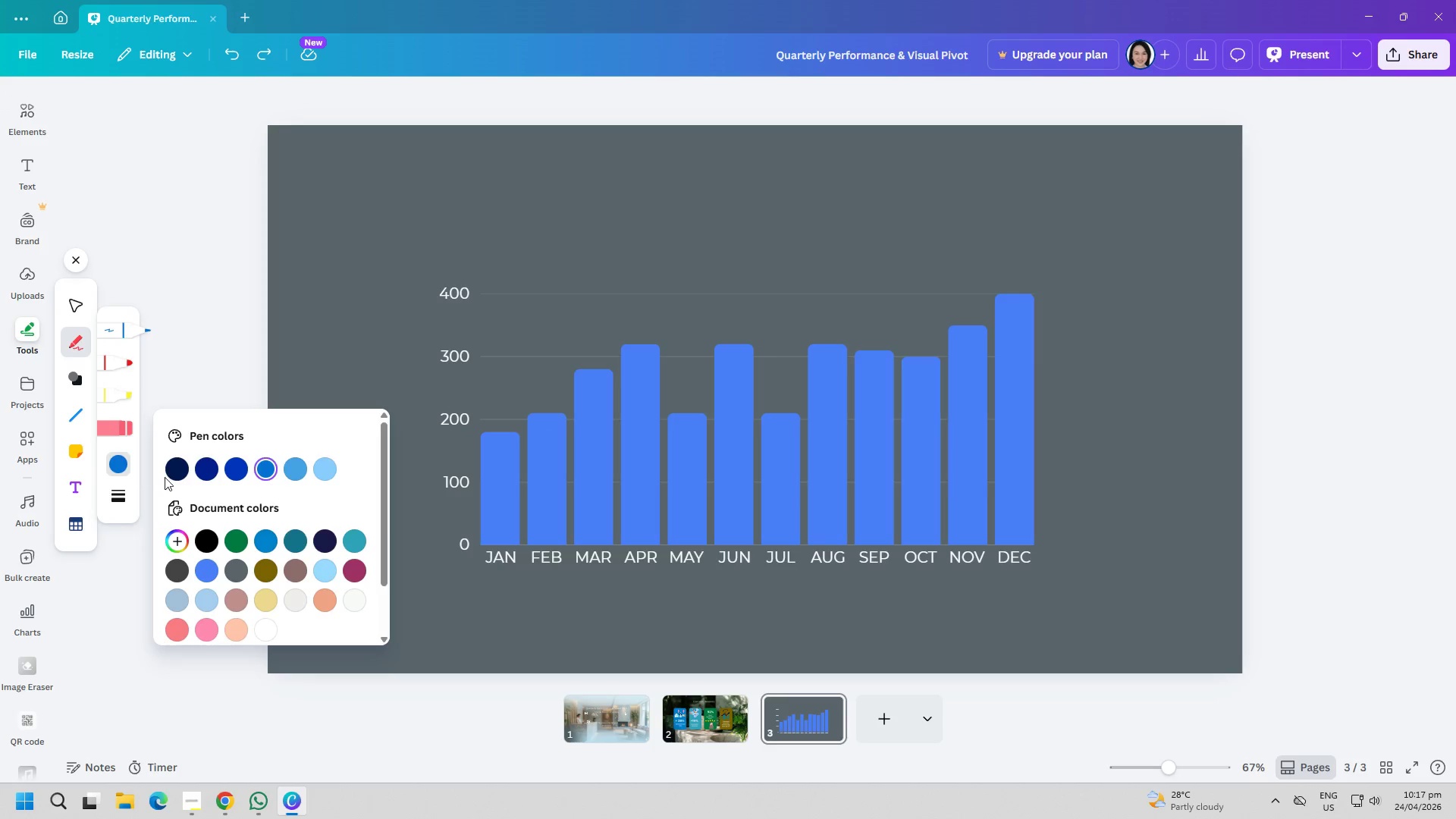 
left_click([121, 491])
 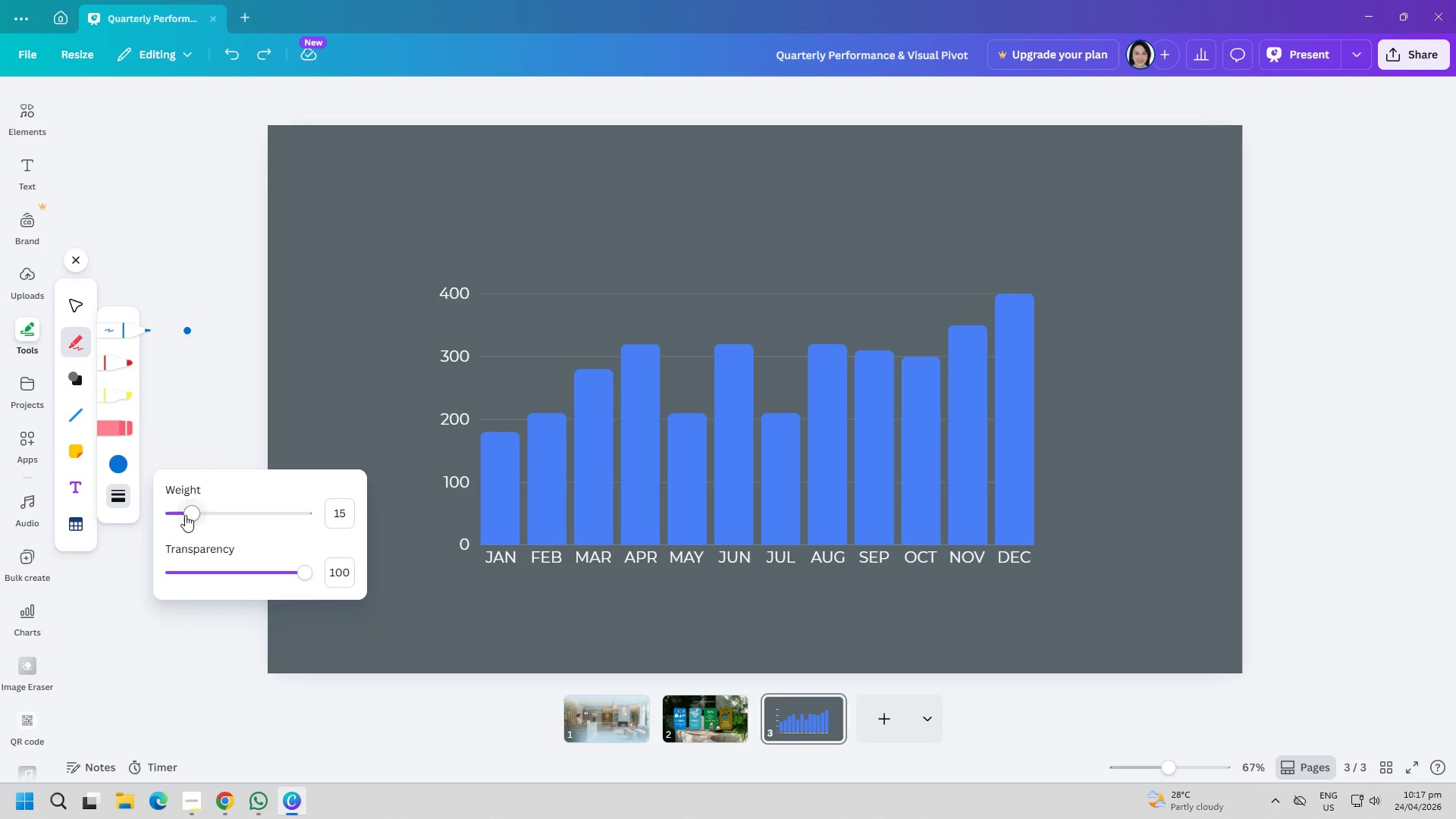 
left_click_drag(start_coordinate=[189, 515], to_coordinate=[184, 515])
 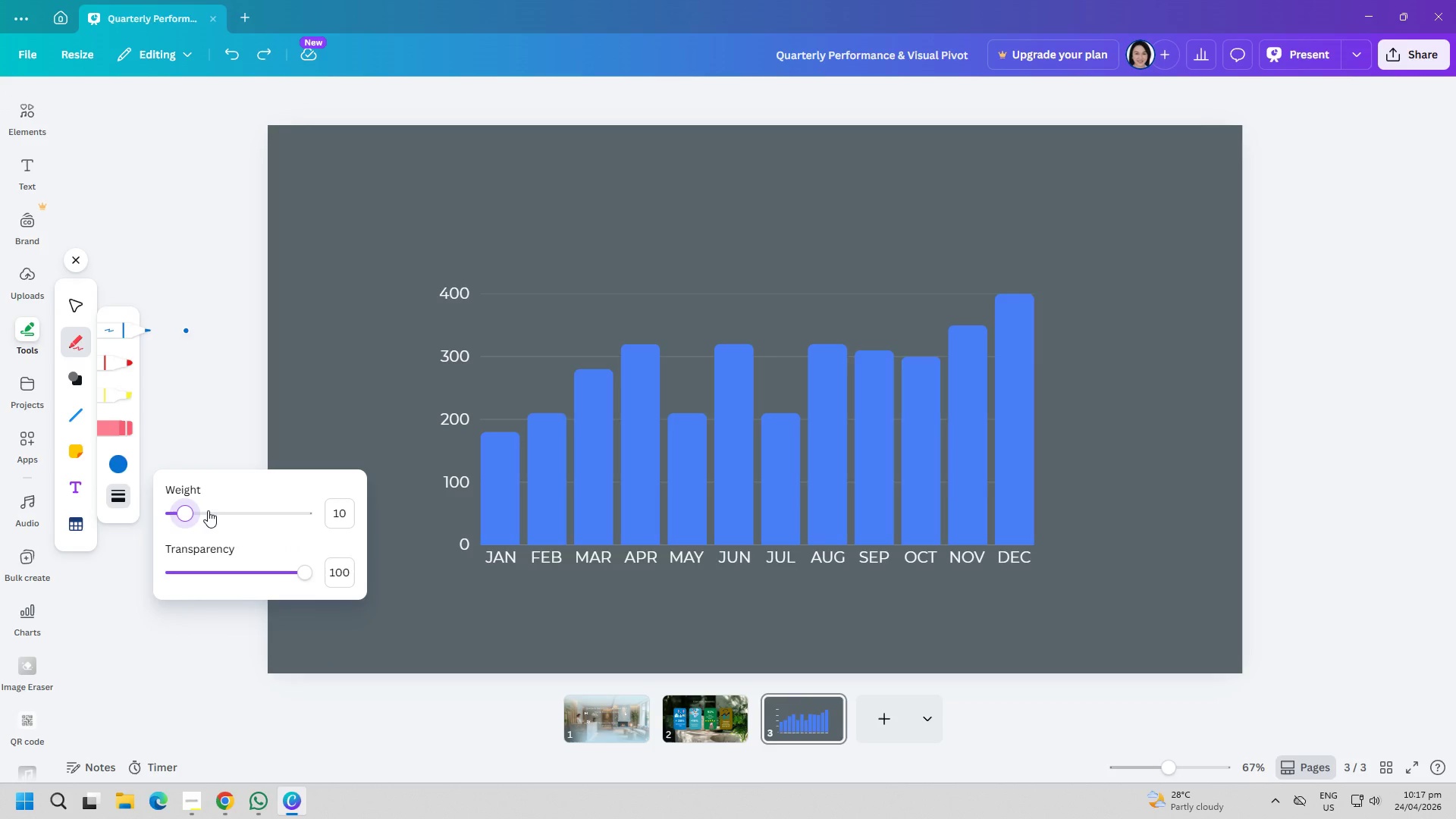 
wait(8.39)
 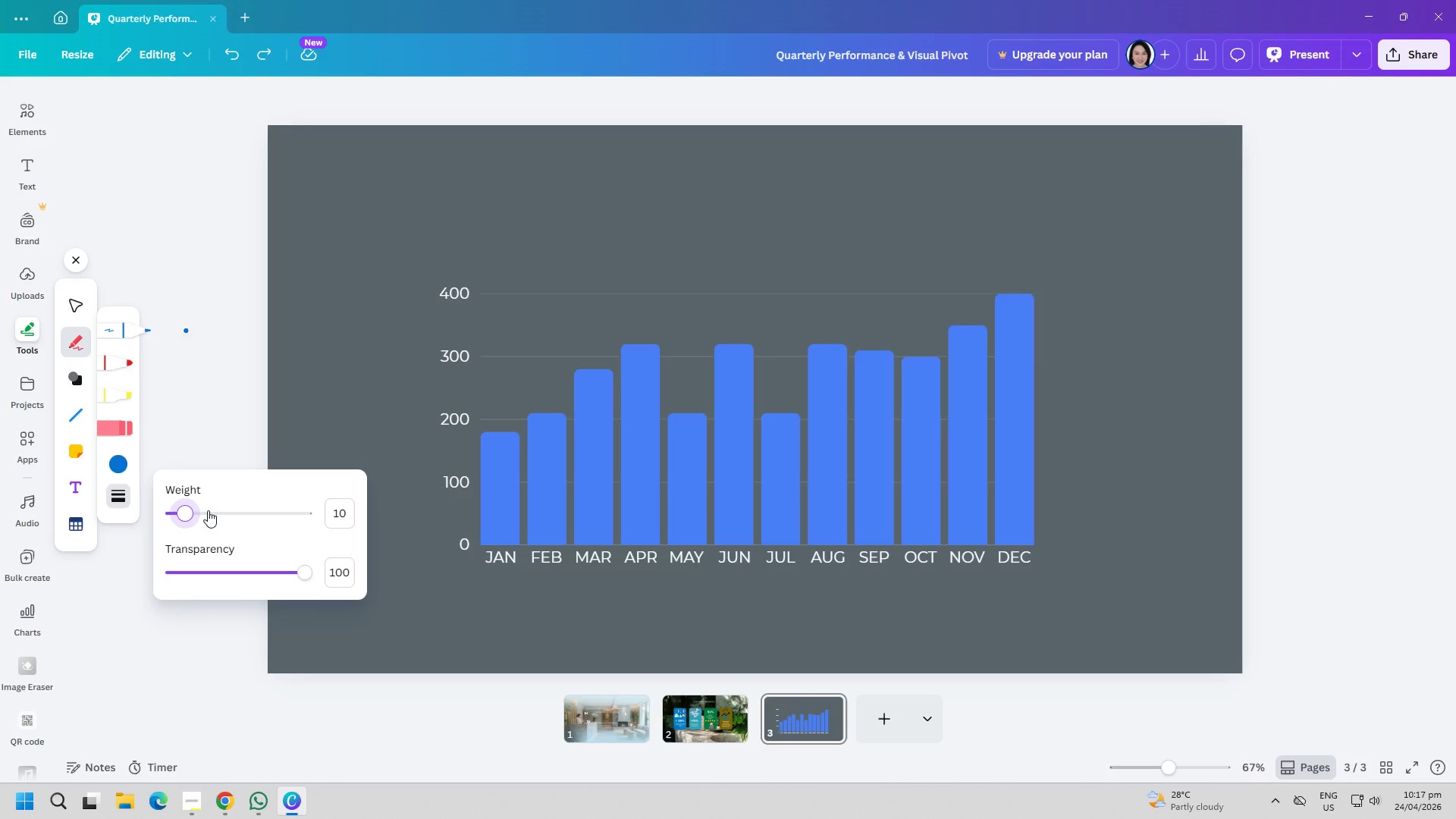 
left_click_drag(start_coordinate=[500, 459], to_coordinate=[1015, 280])
 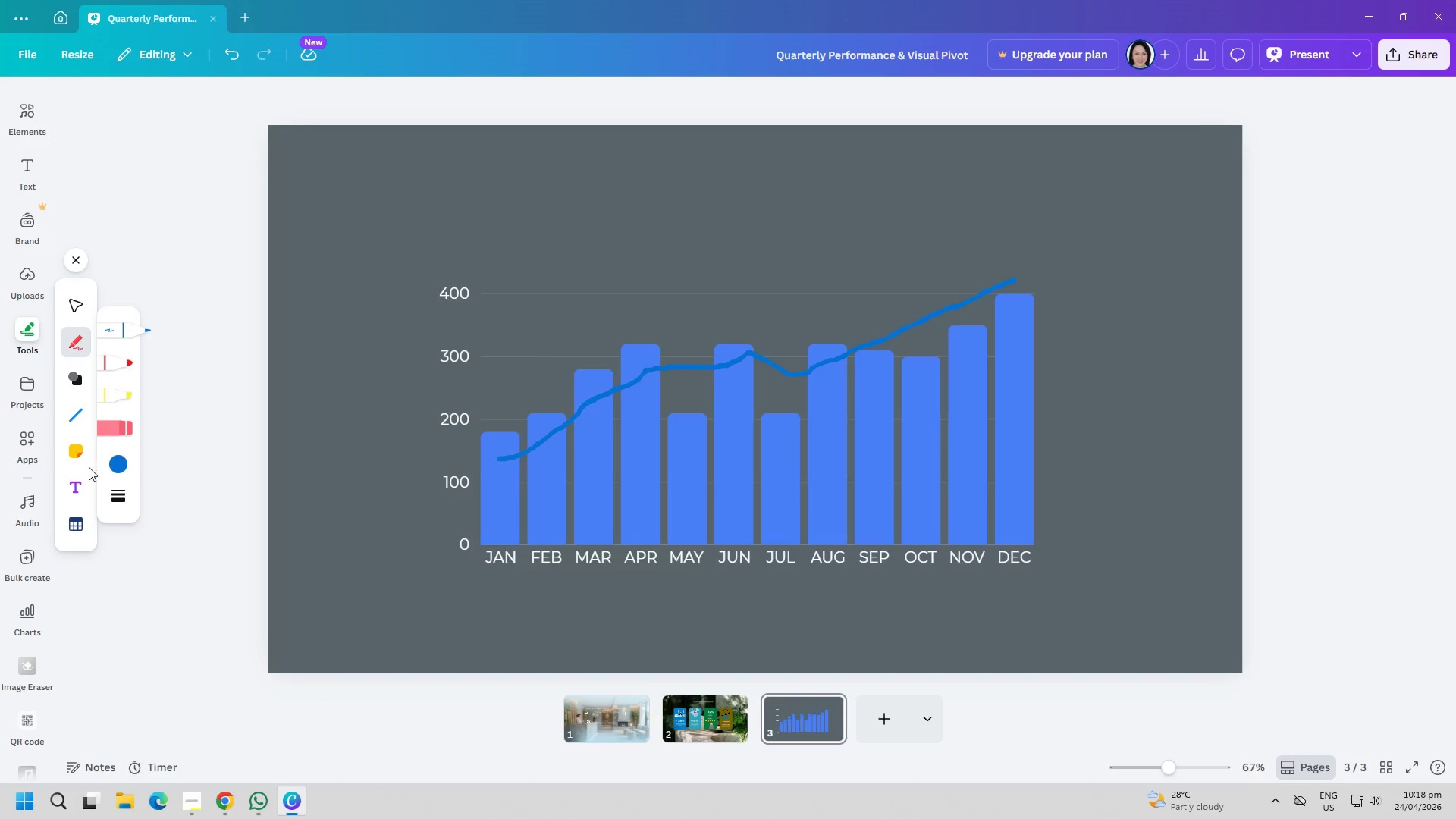 
left_click([78, 411])
 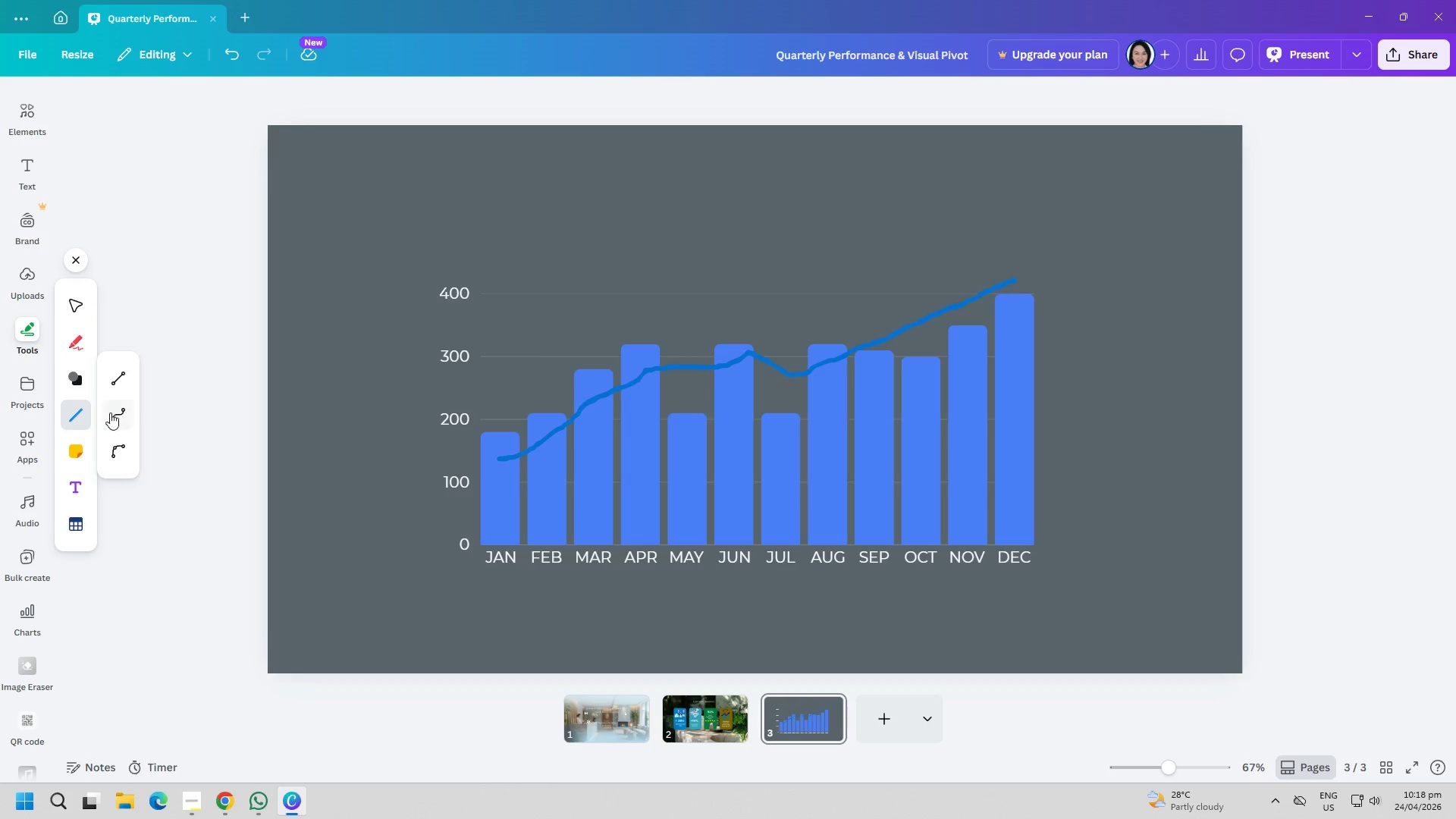 
left_click([126, 447])
 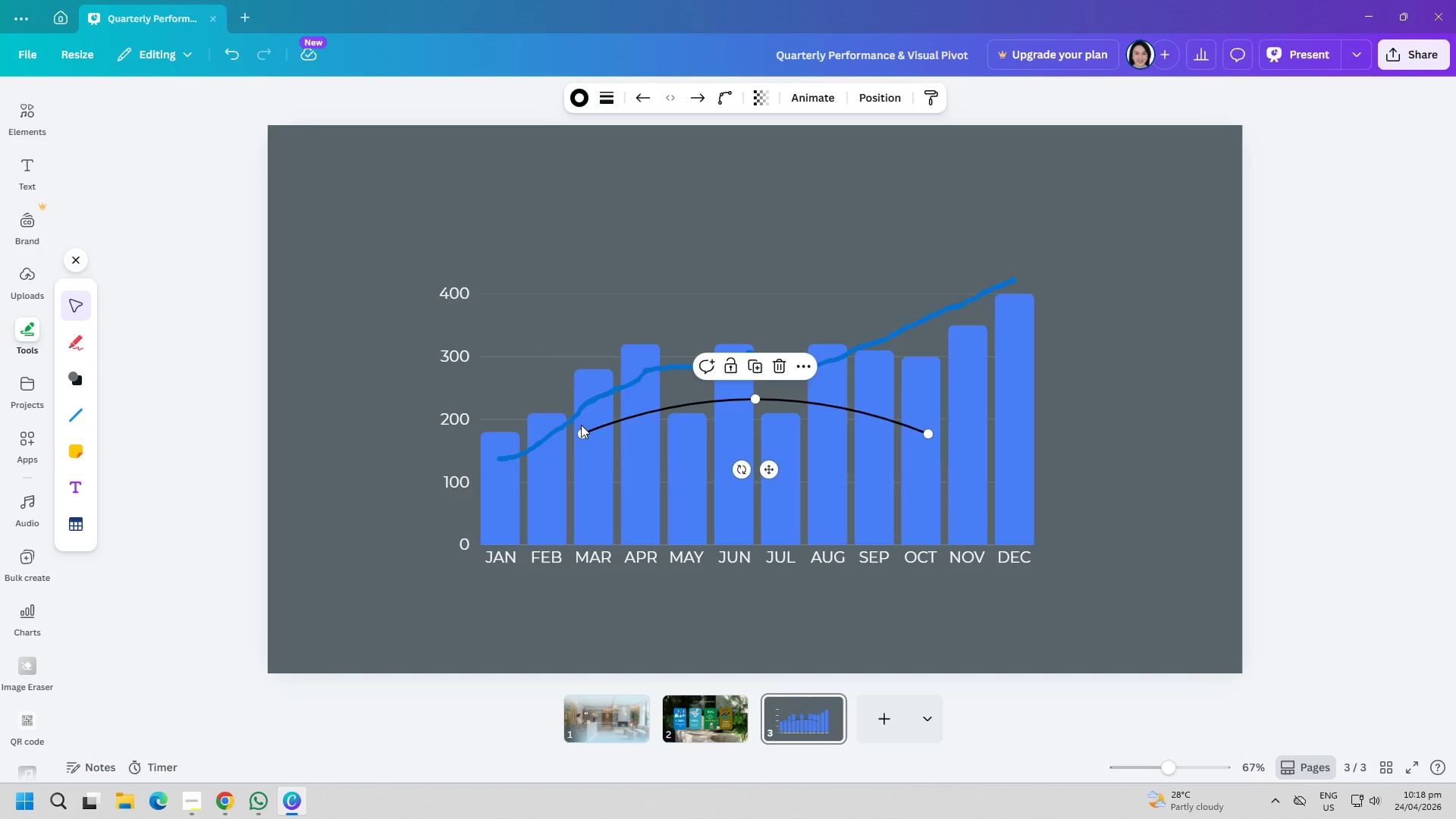 
key(Delete)
 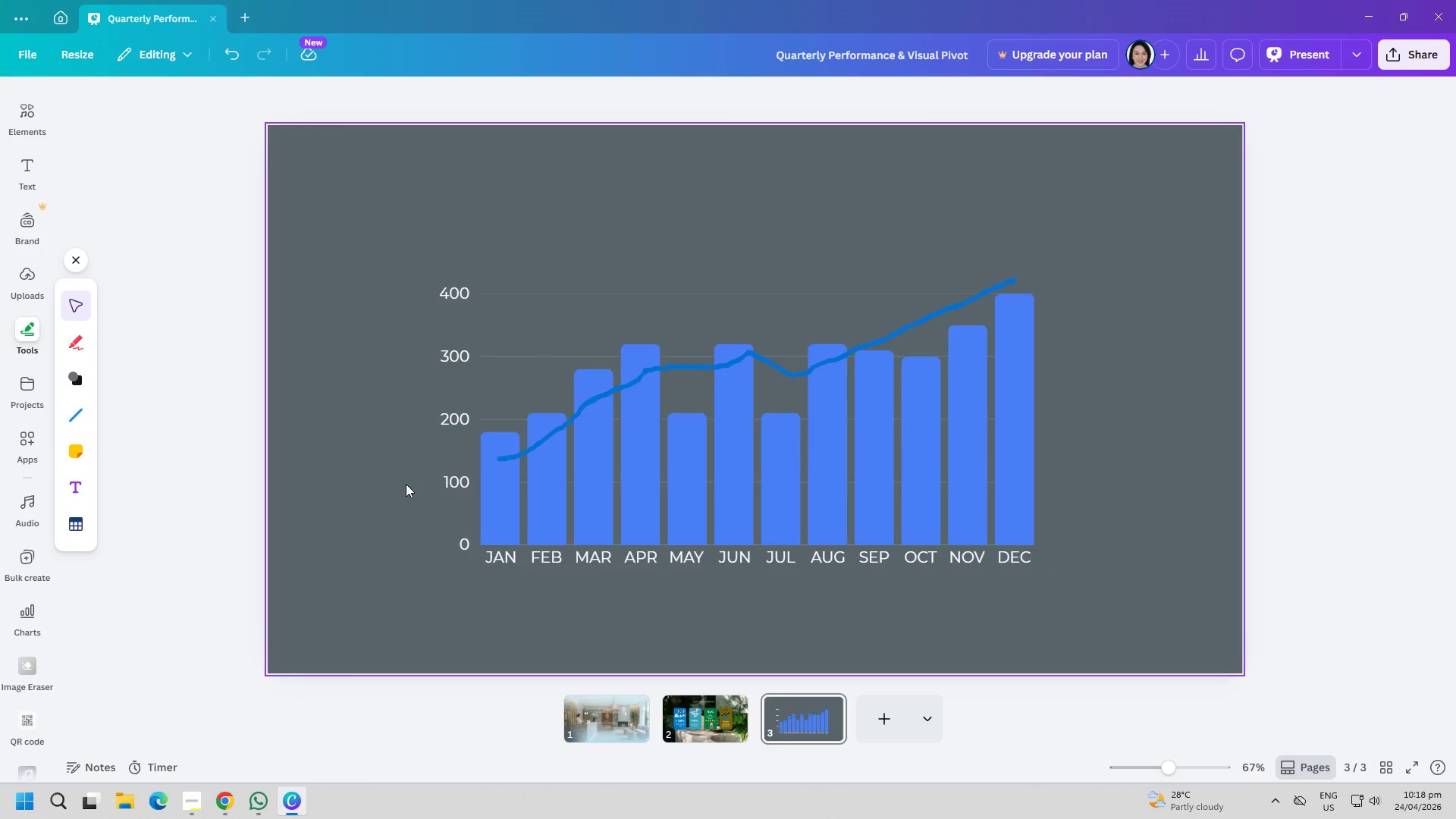 
left_click([378, 489])
 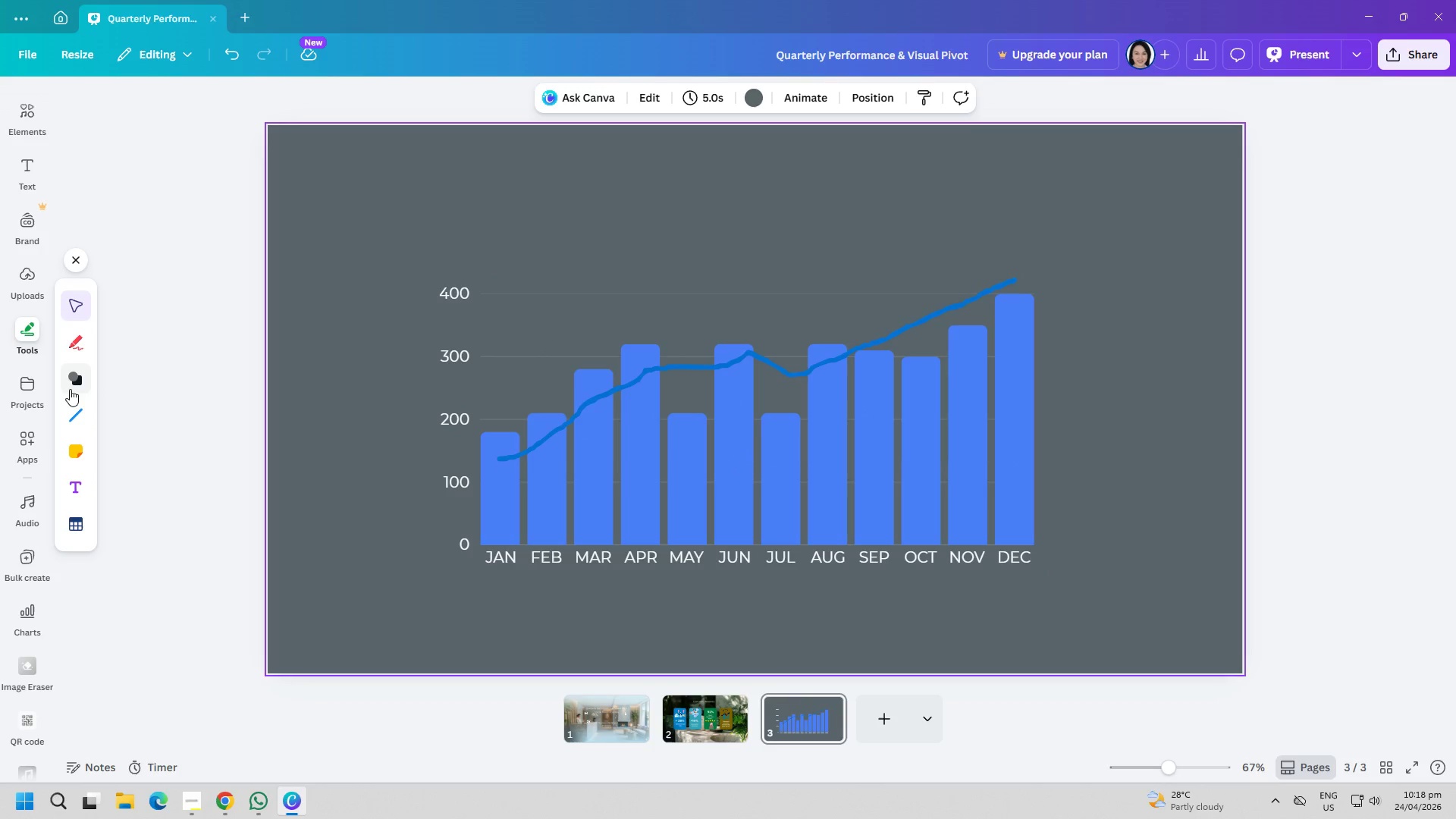 
left_click([74, 345])
 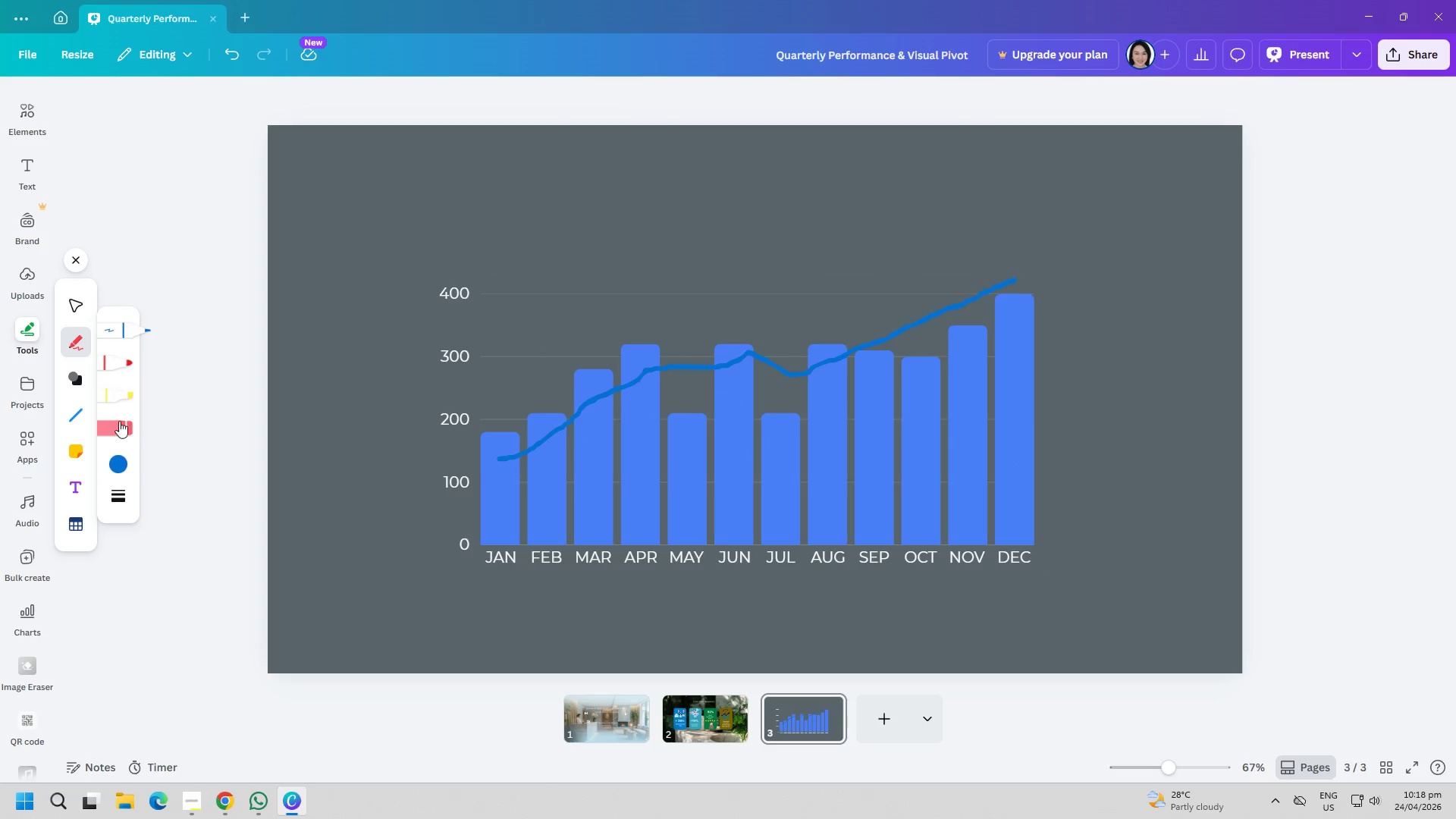 
left_click([112, 457])
 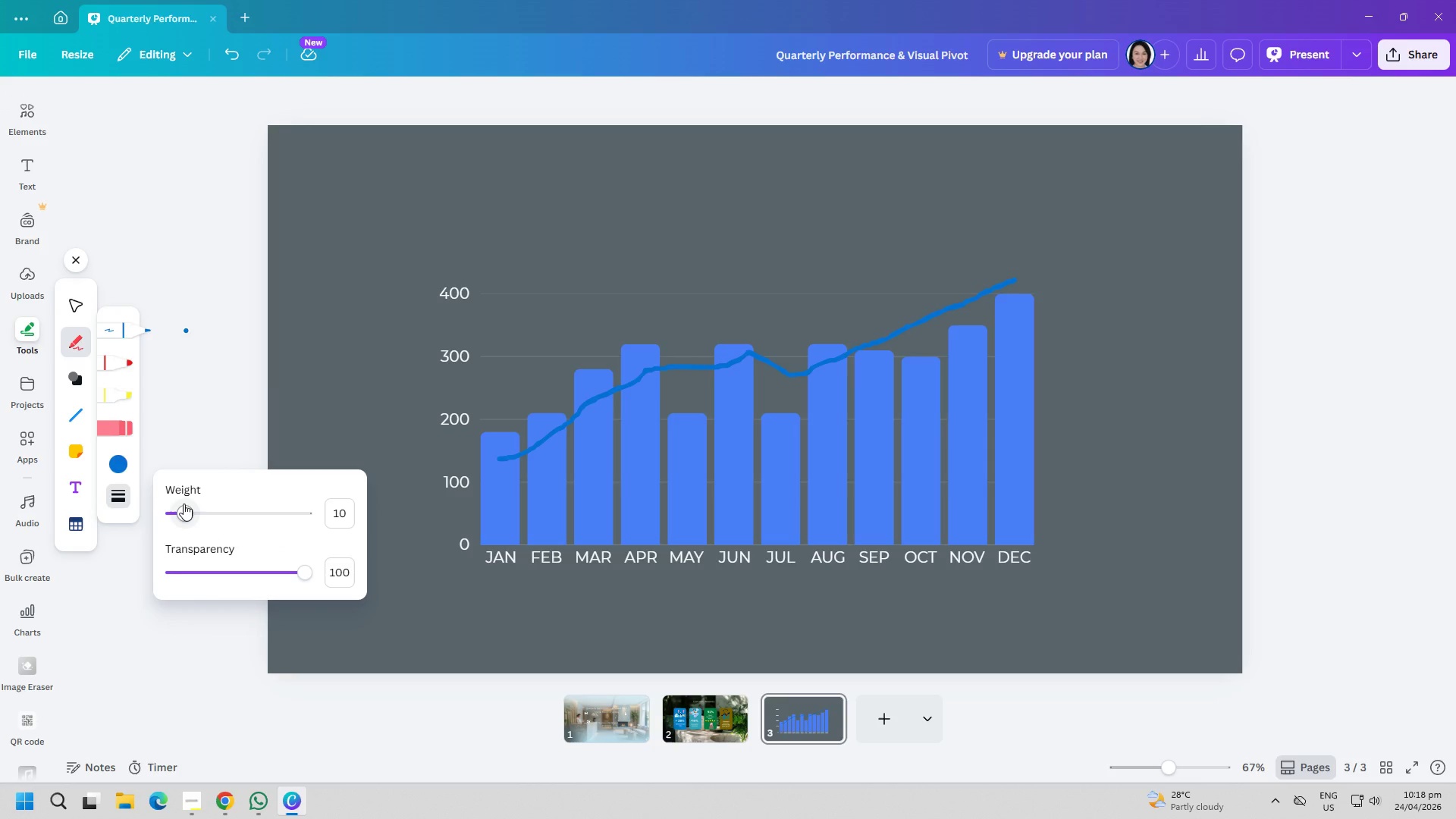 
wait(5.05)
 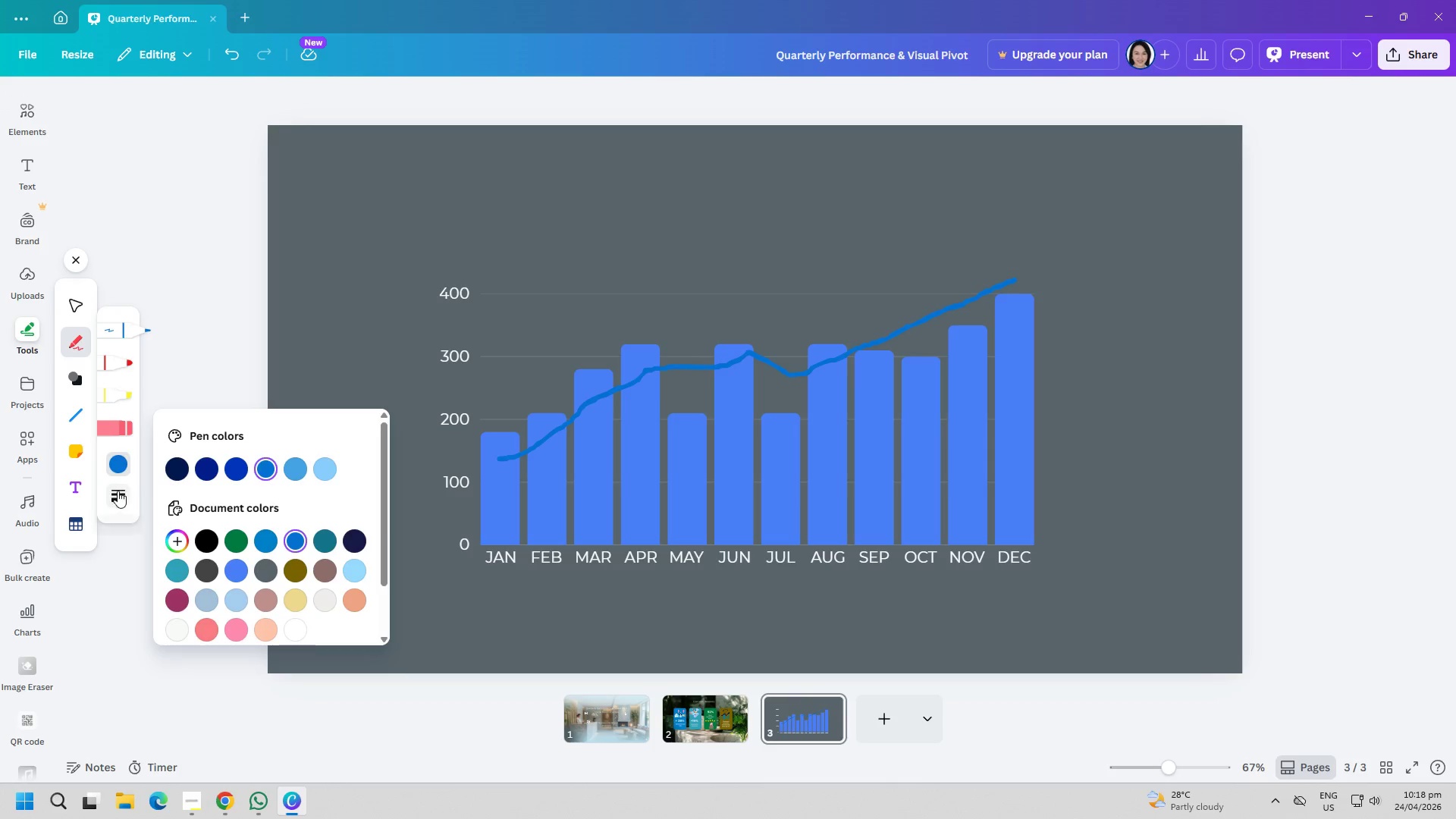 
left_click_drag(start_coordinate=[184, 504], to_coordinate=[201, 510])
 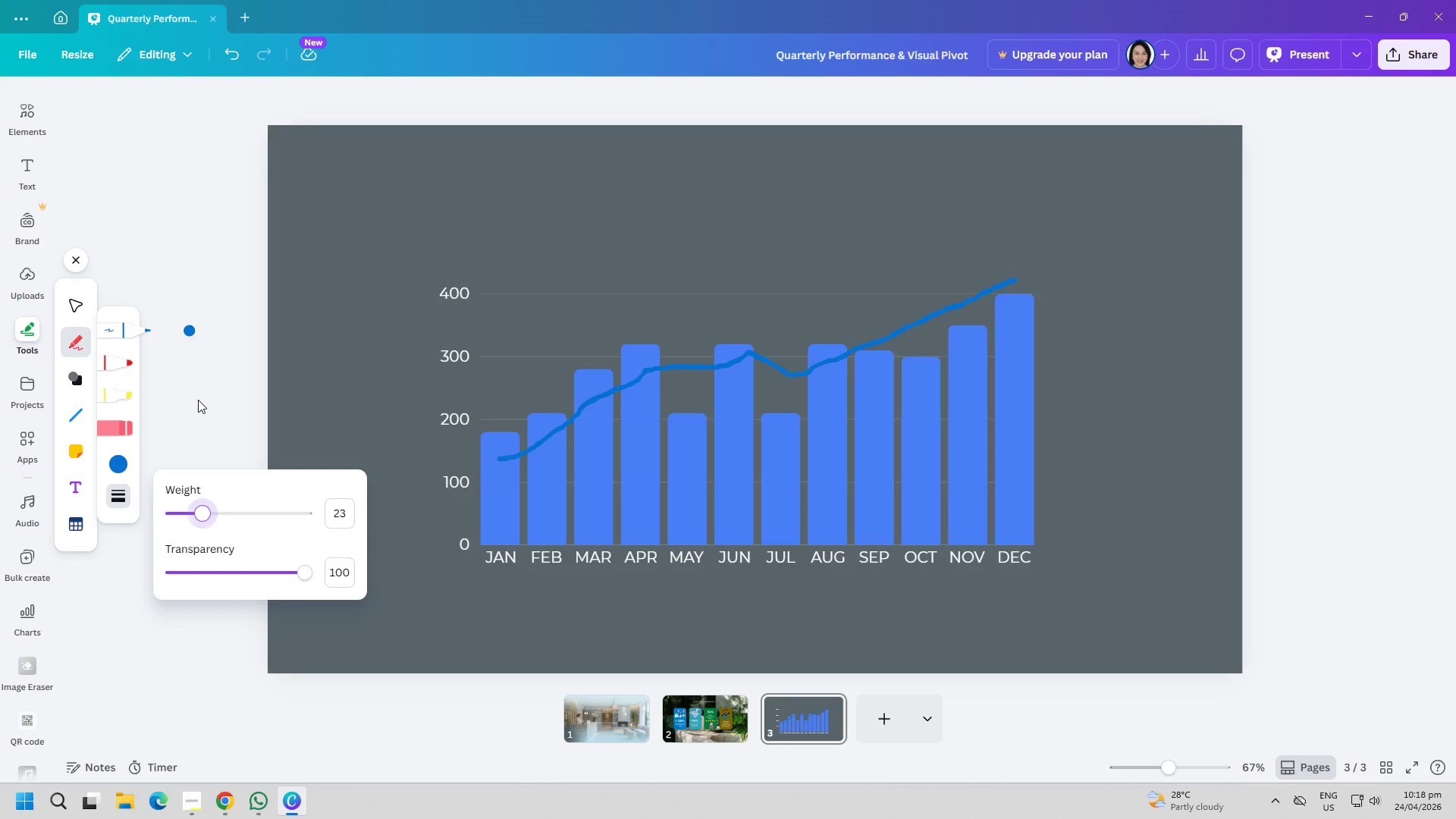 
left_click([199, 397])
 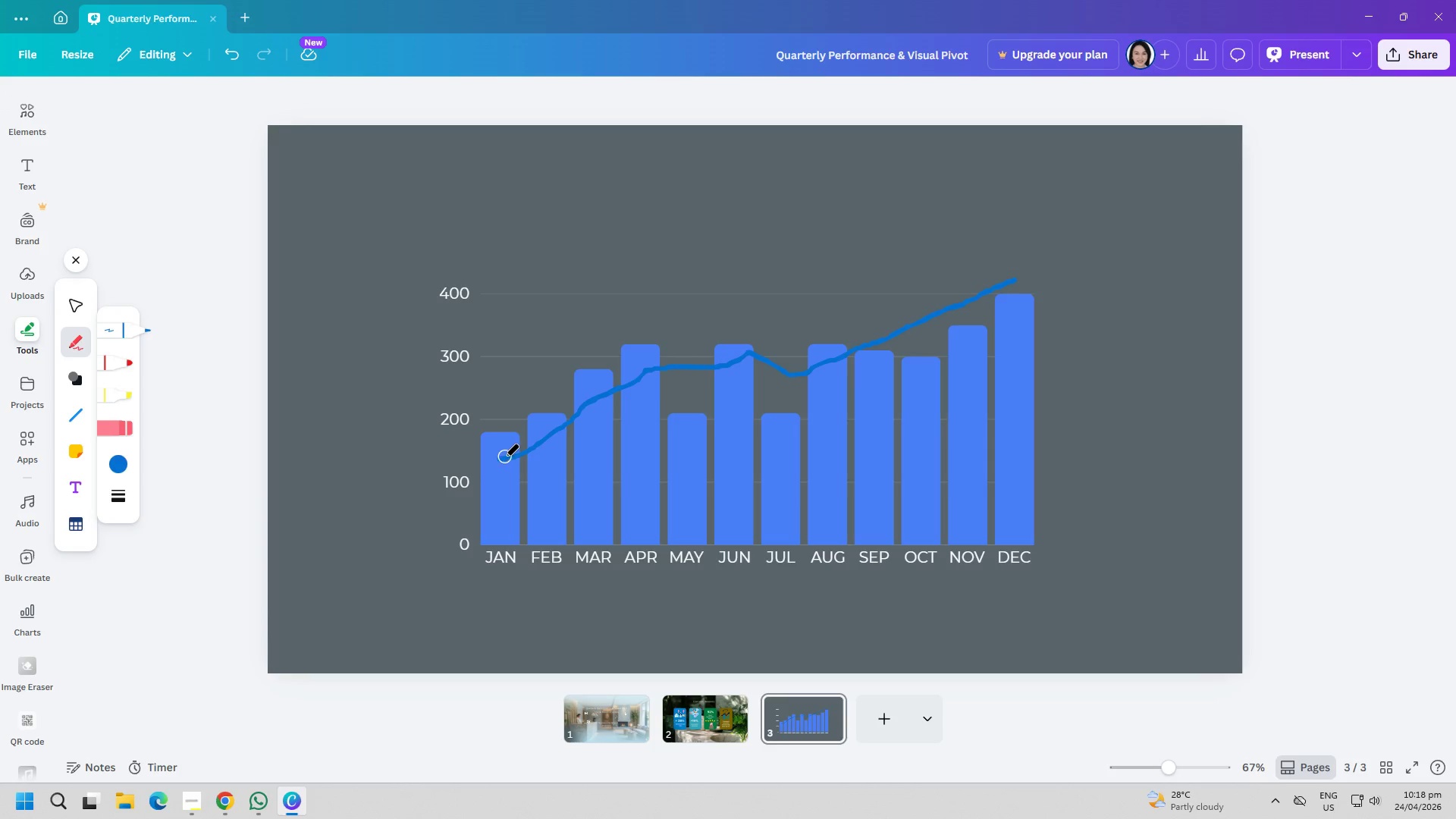 
left_click([501, 460])
 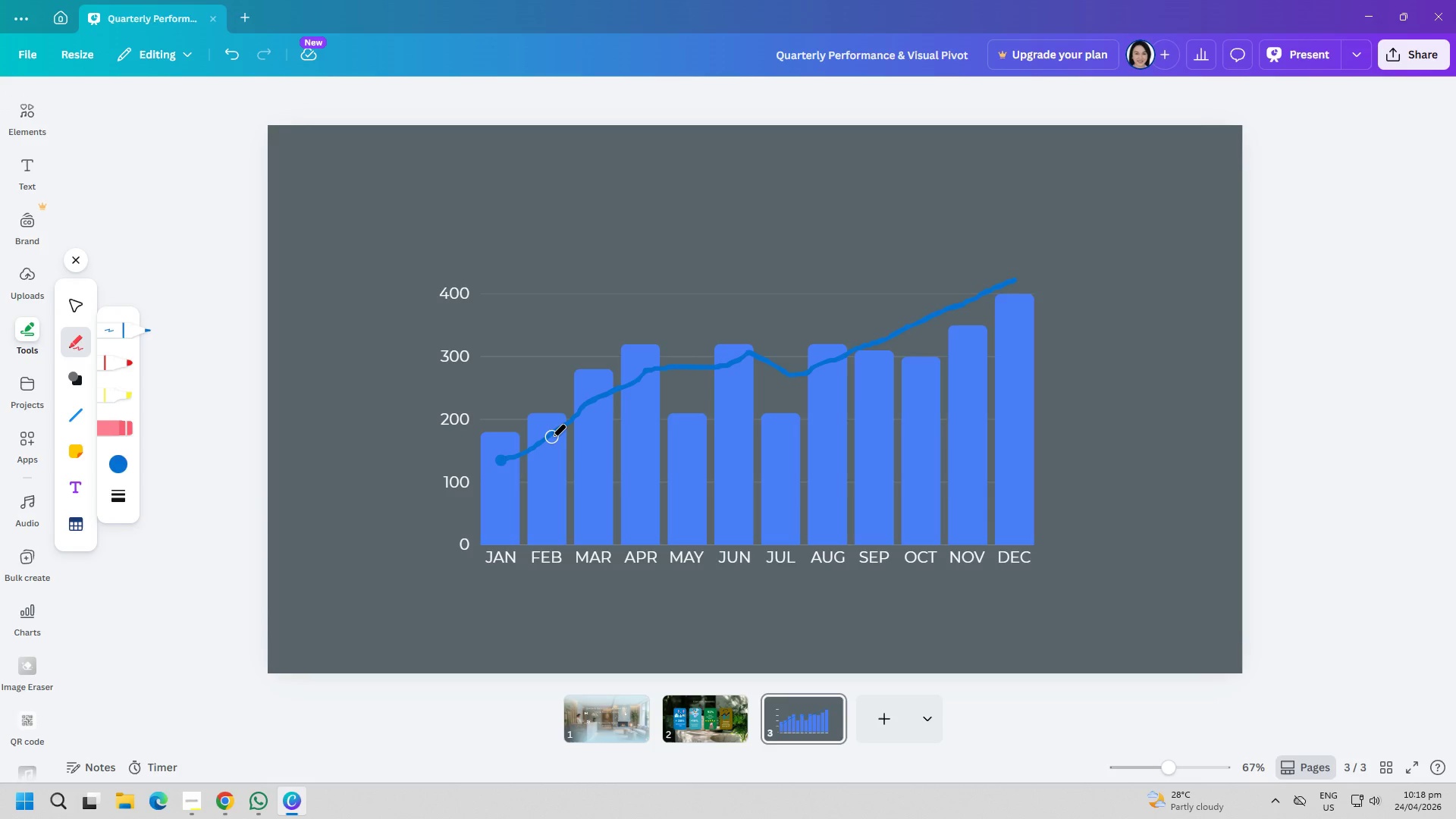 
left_click([549, 438])
 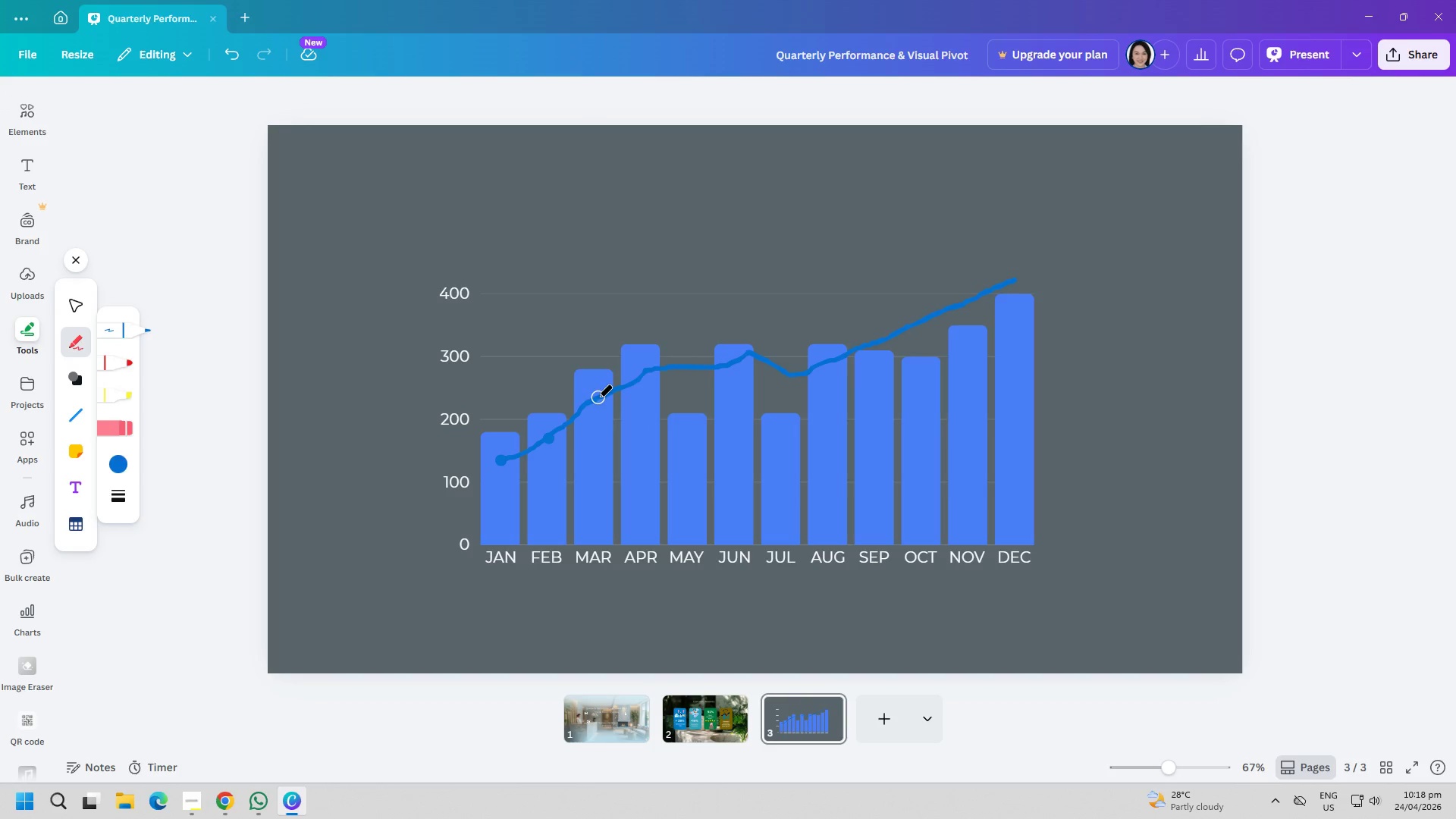 
left_click([600, 399])
 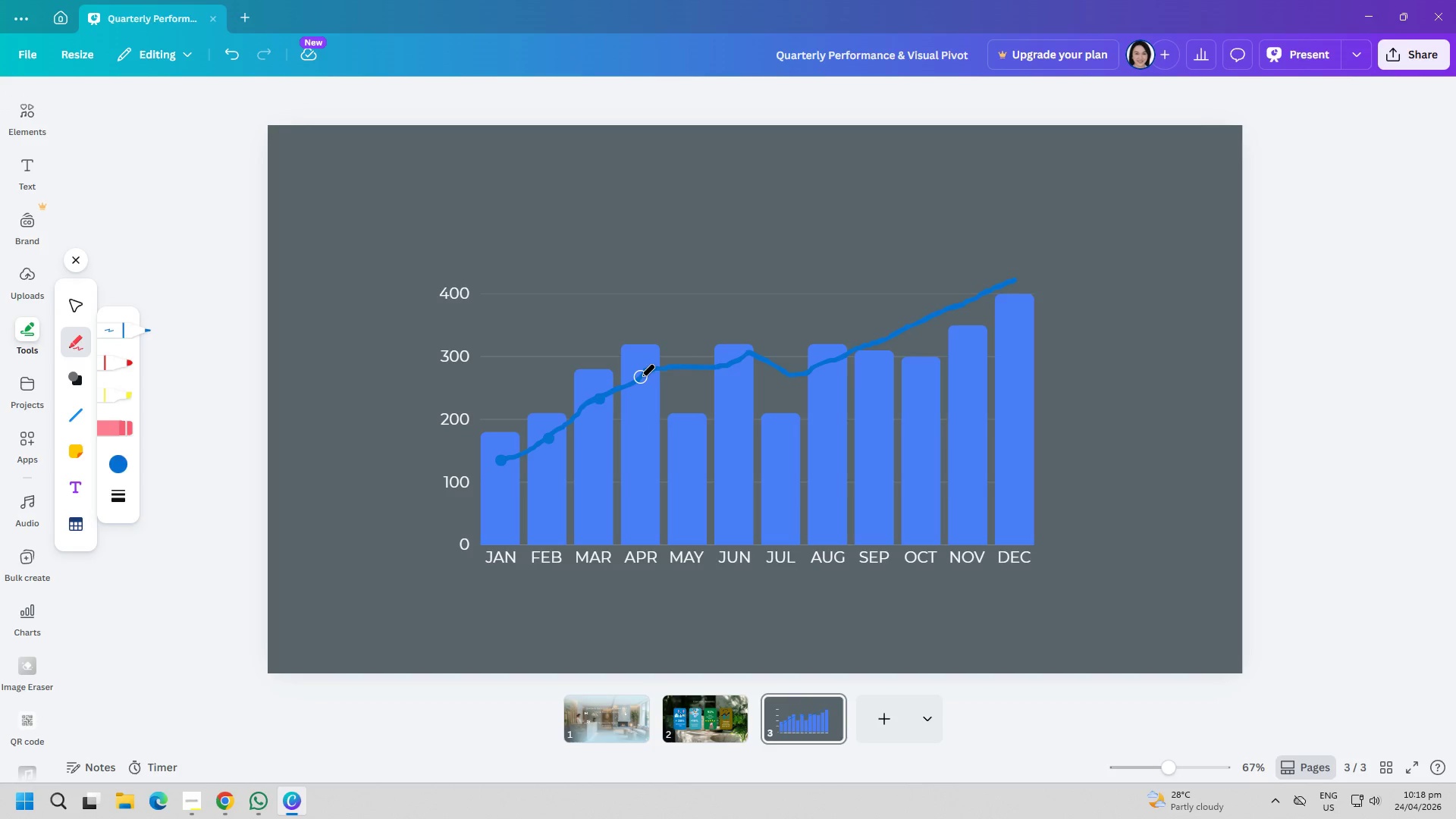 
left_click([642, 374])
 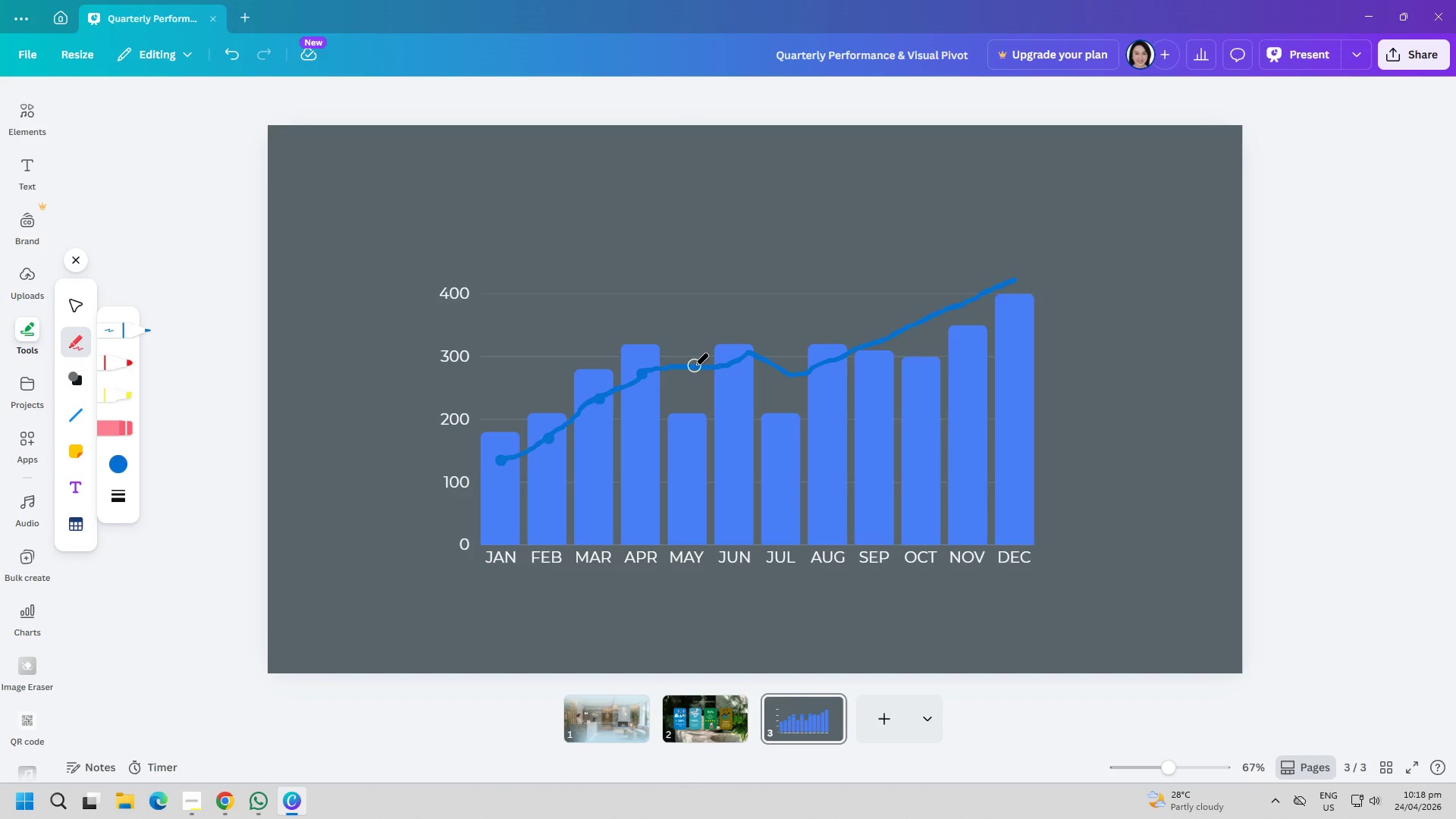 
left_click([688, 366])
 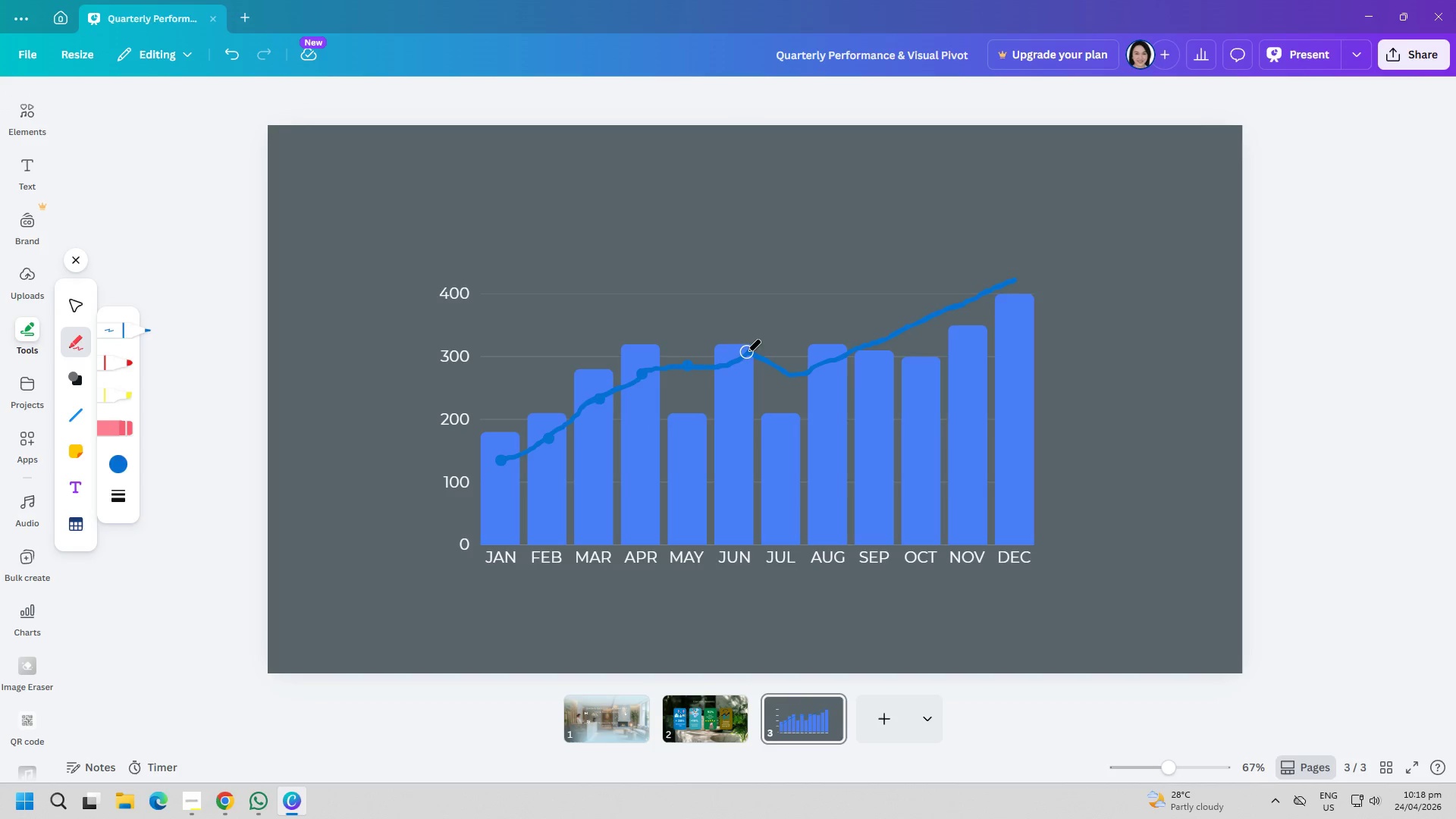 
left_click([742, 354])
 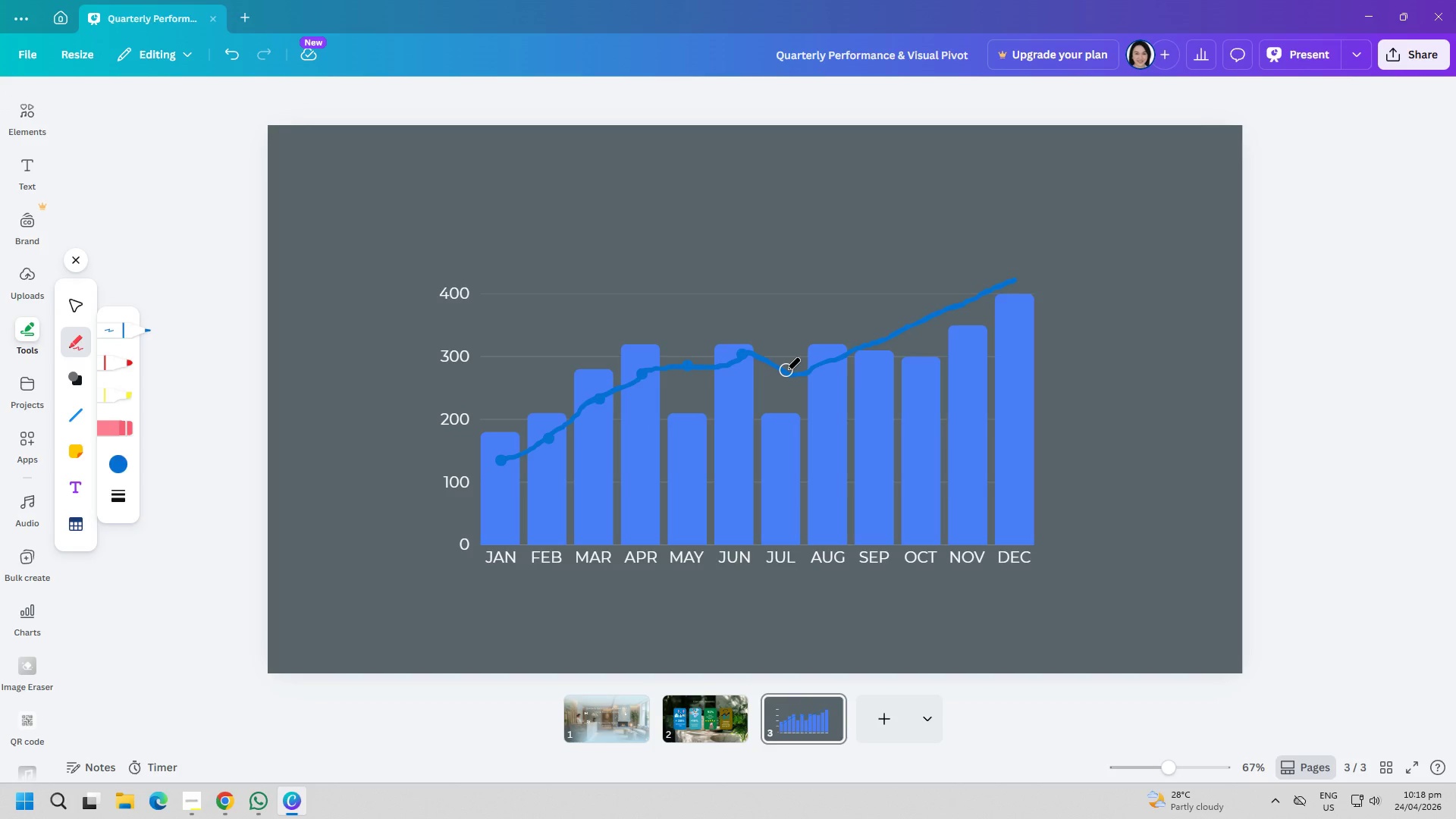 
left_click([786, 370])
 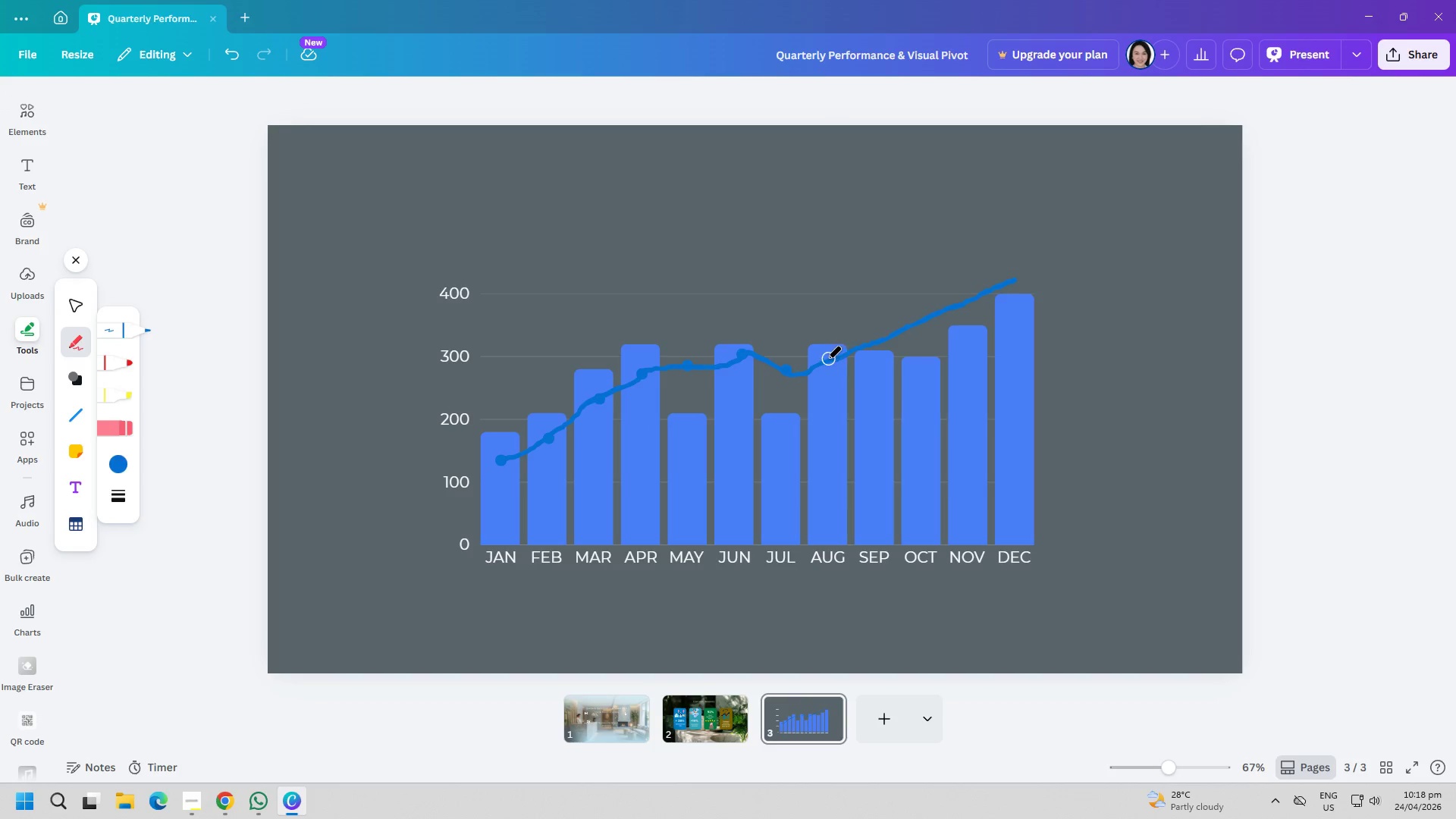 
left_click([827, 359])
 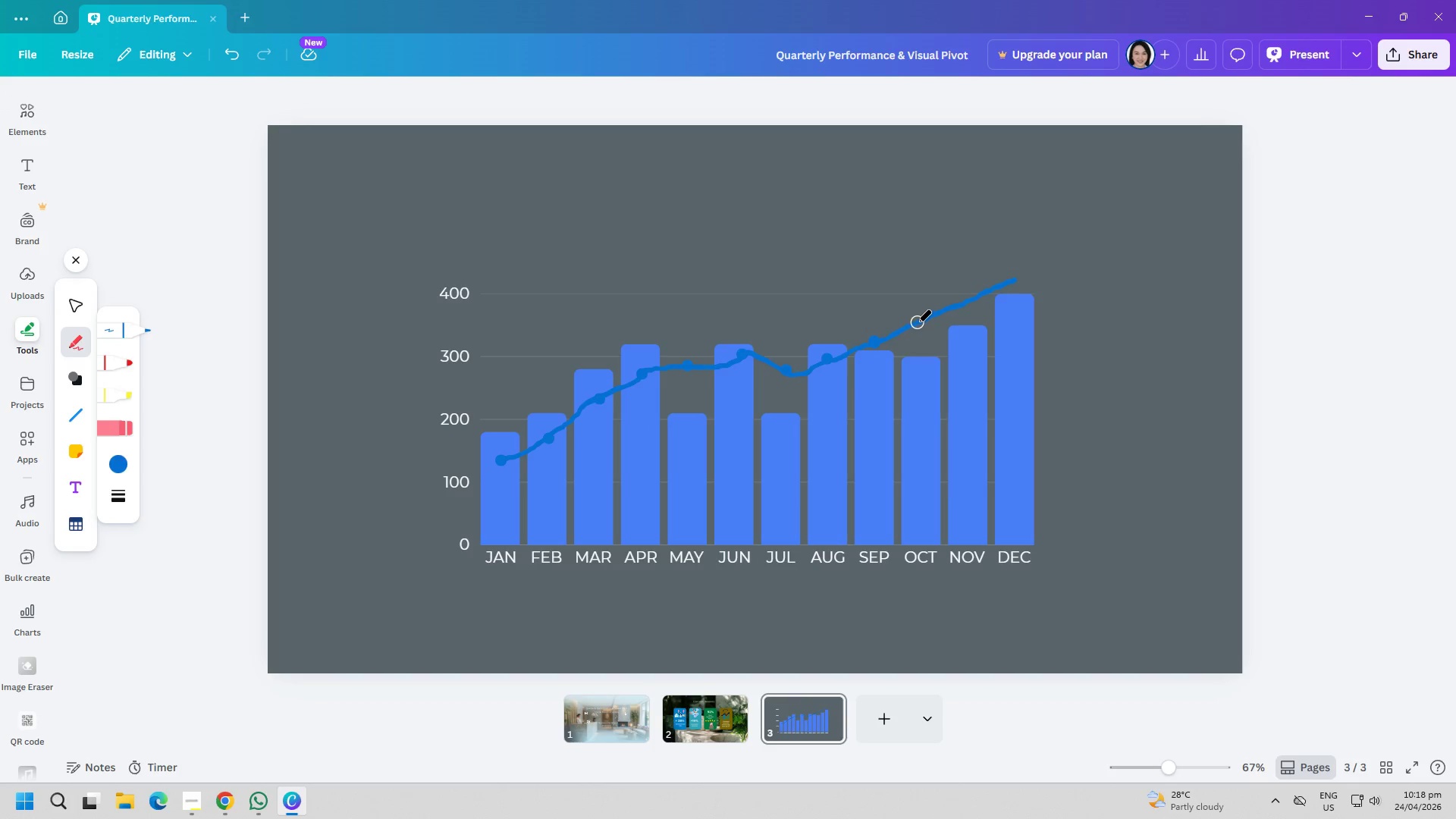 
left_click([919, 322])
 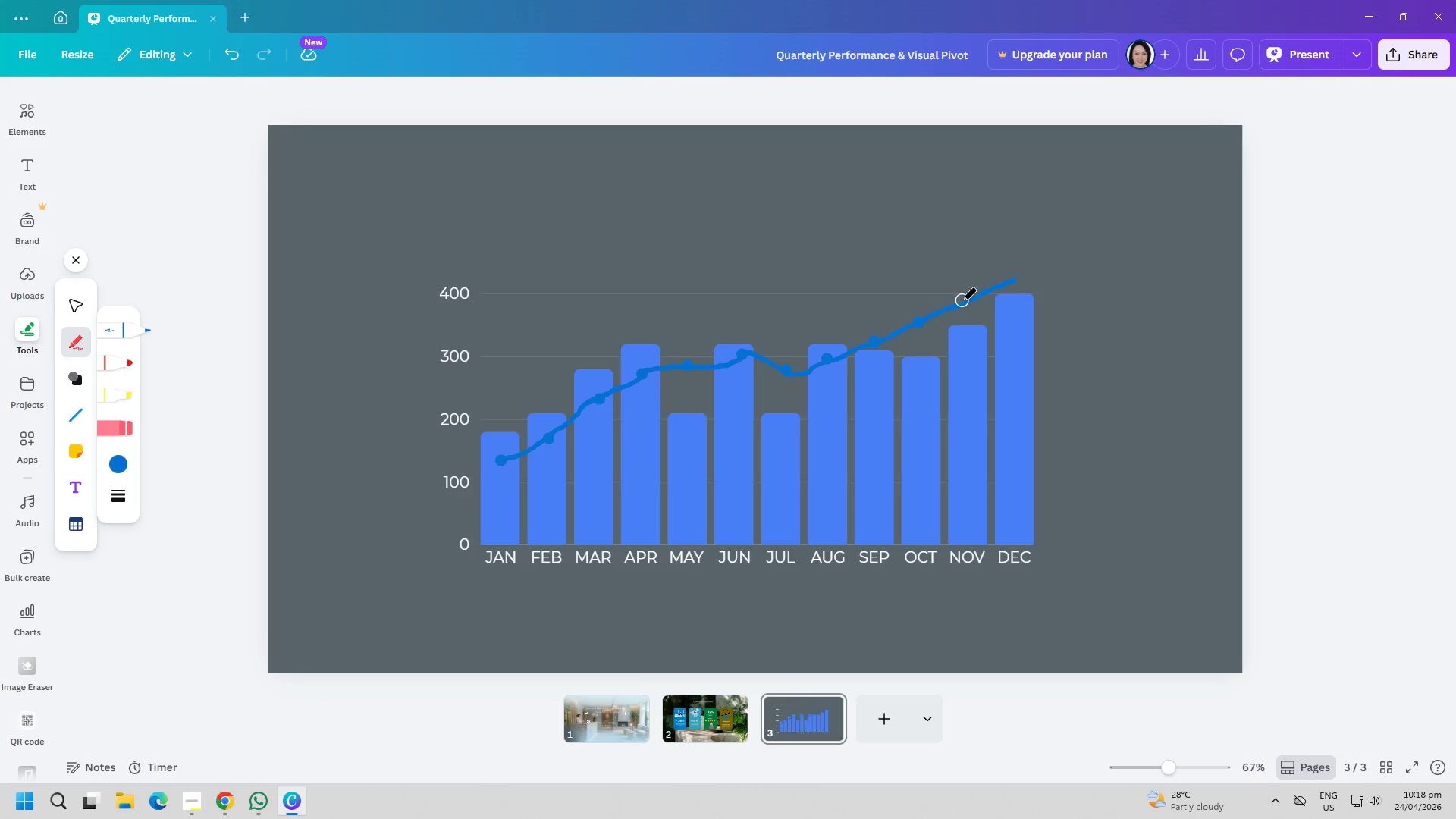 
left_click([962, 300])
 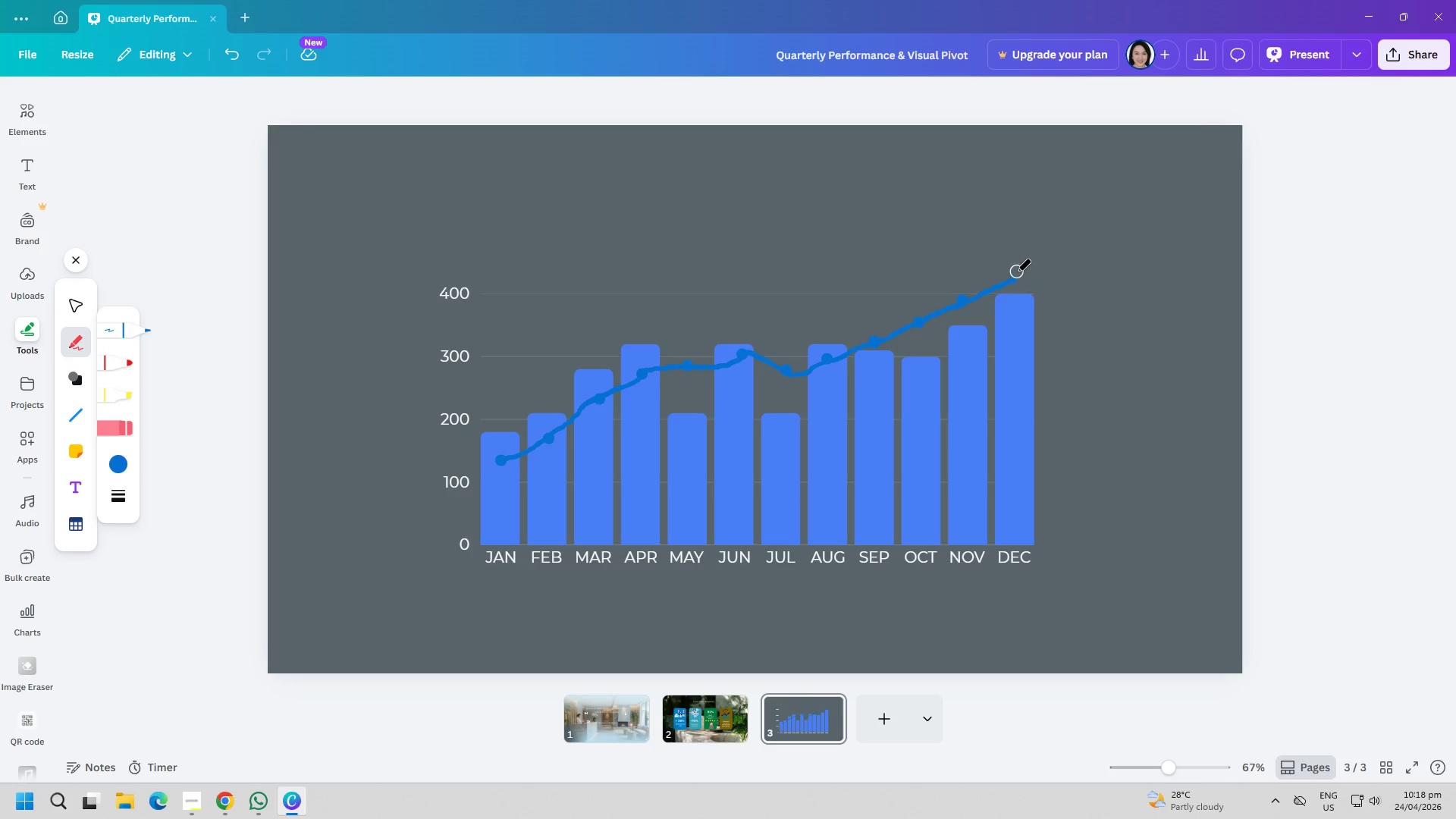 
left_click([1015, 279])
 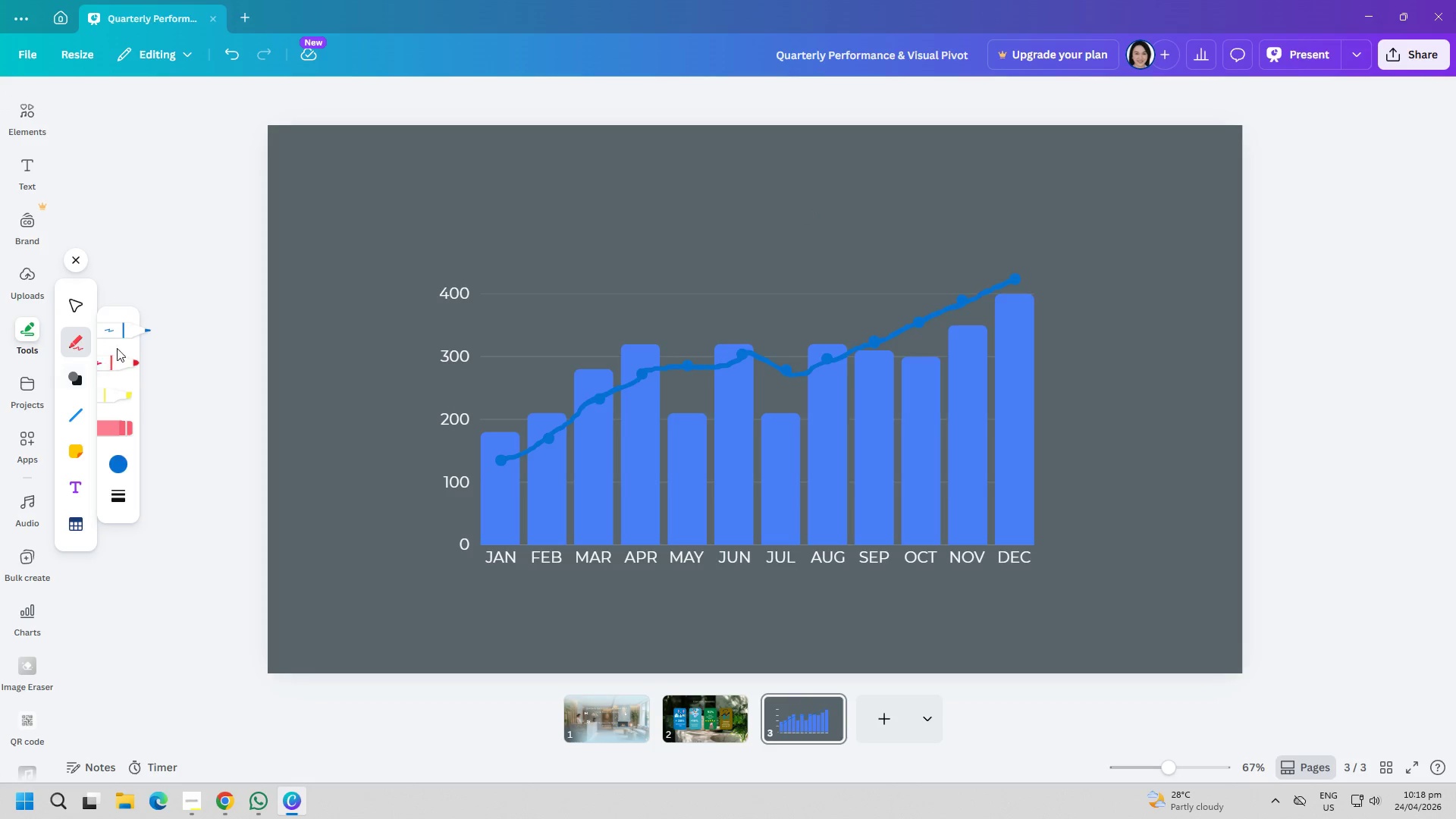 
left_click([74, 266])
 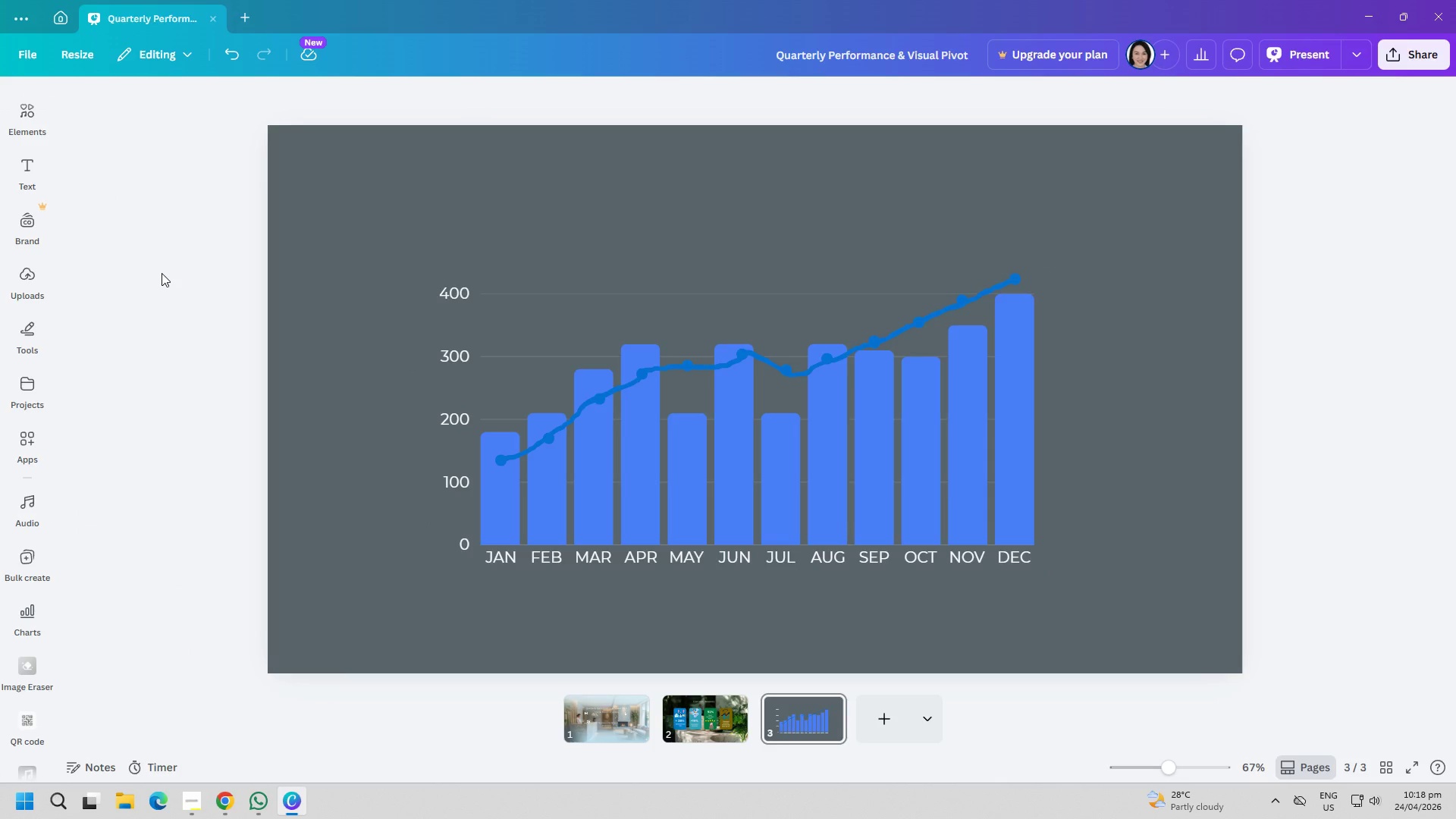 
wait(5.51)
 